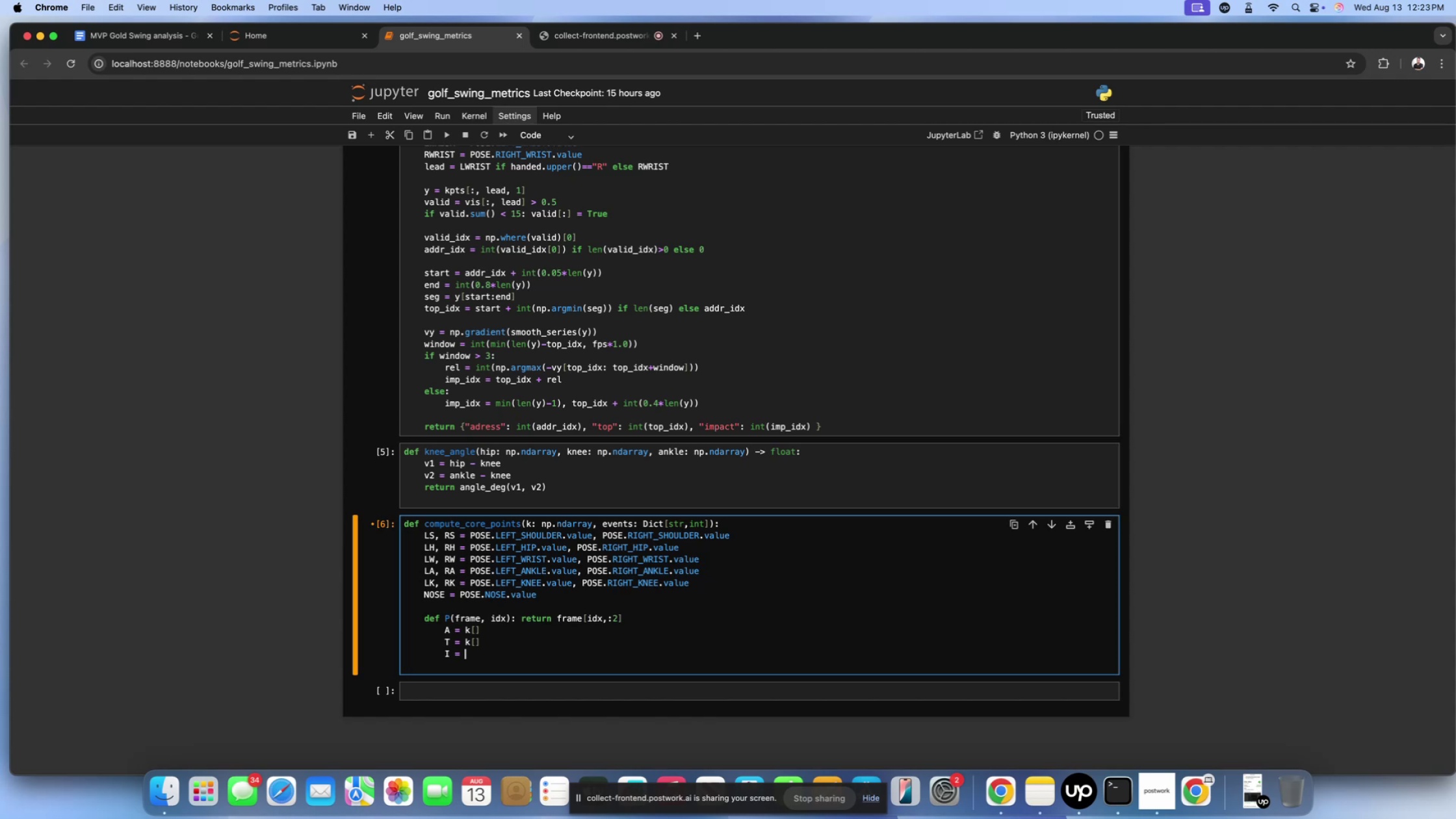 
key(K)
 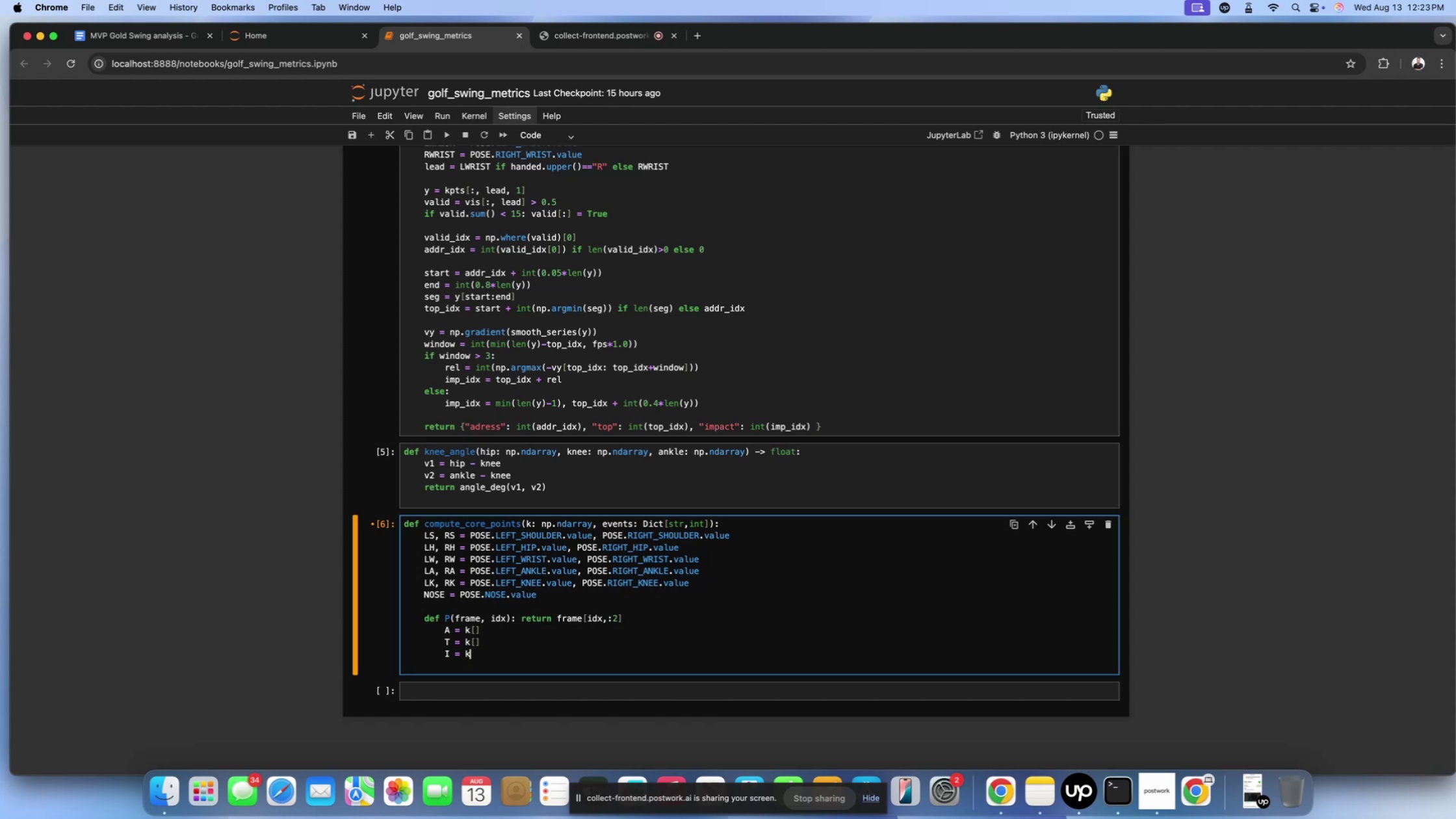 
key(BracketLeft)
 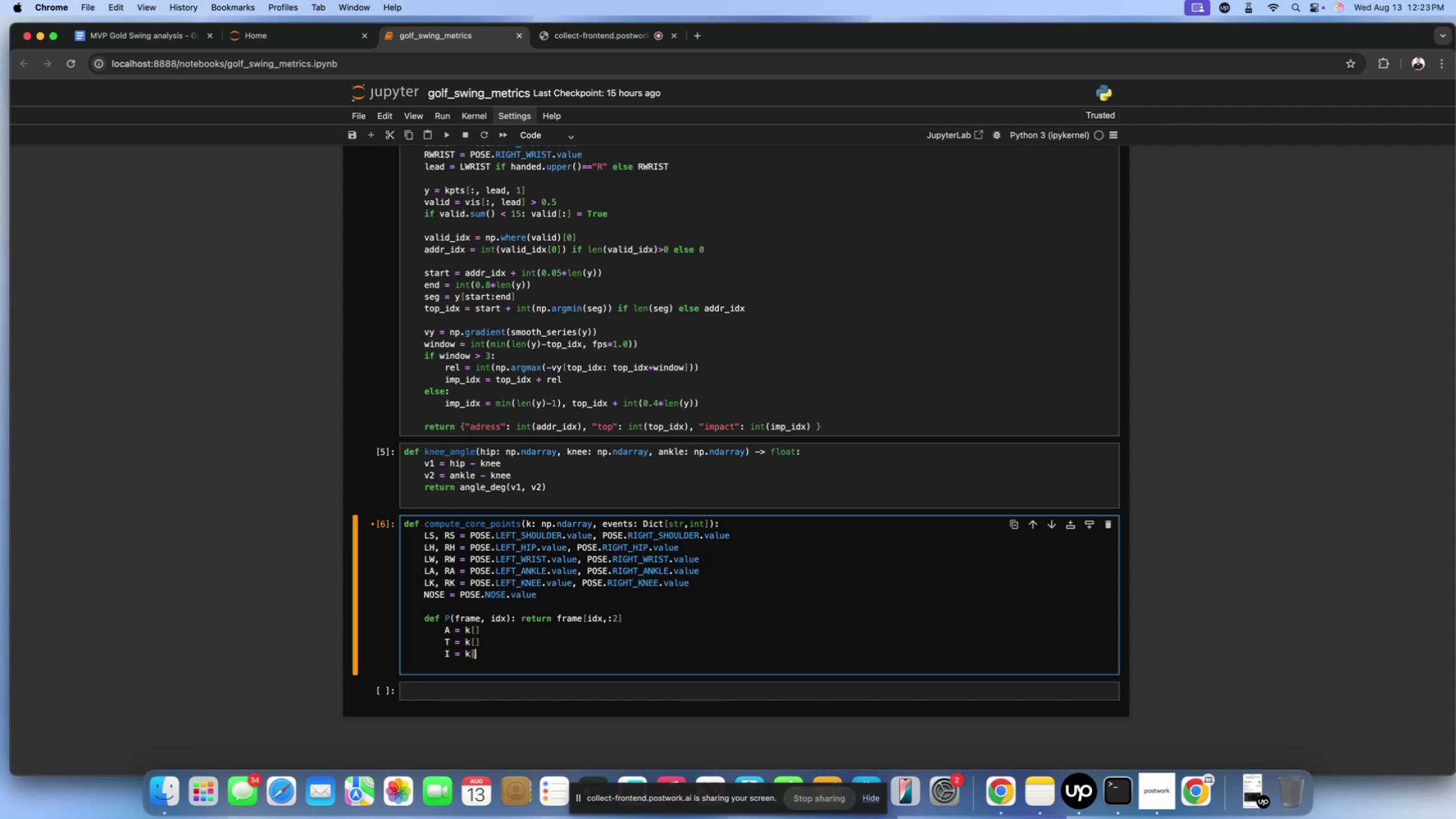 
key(BracketRight)
 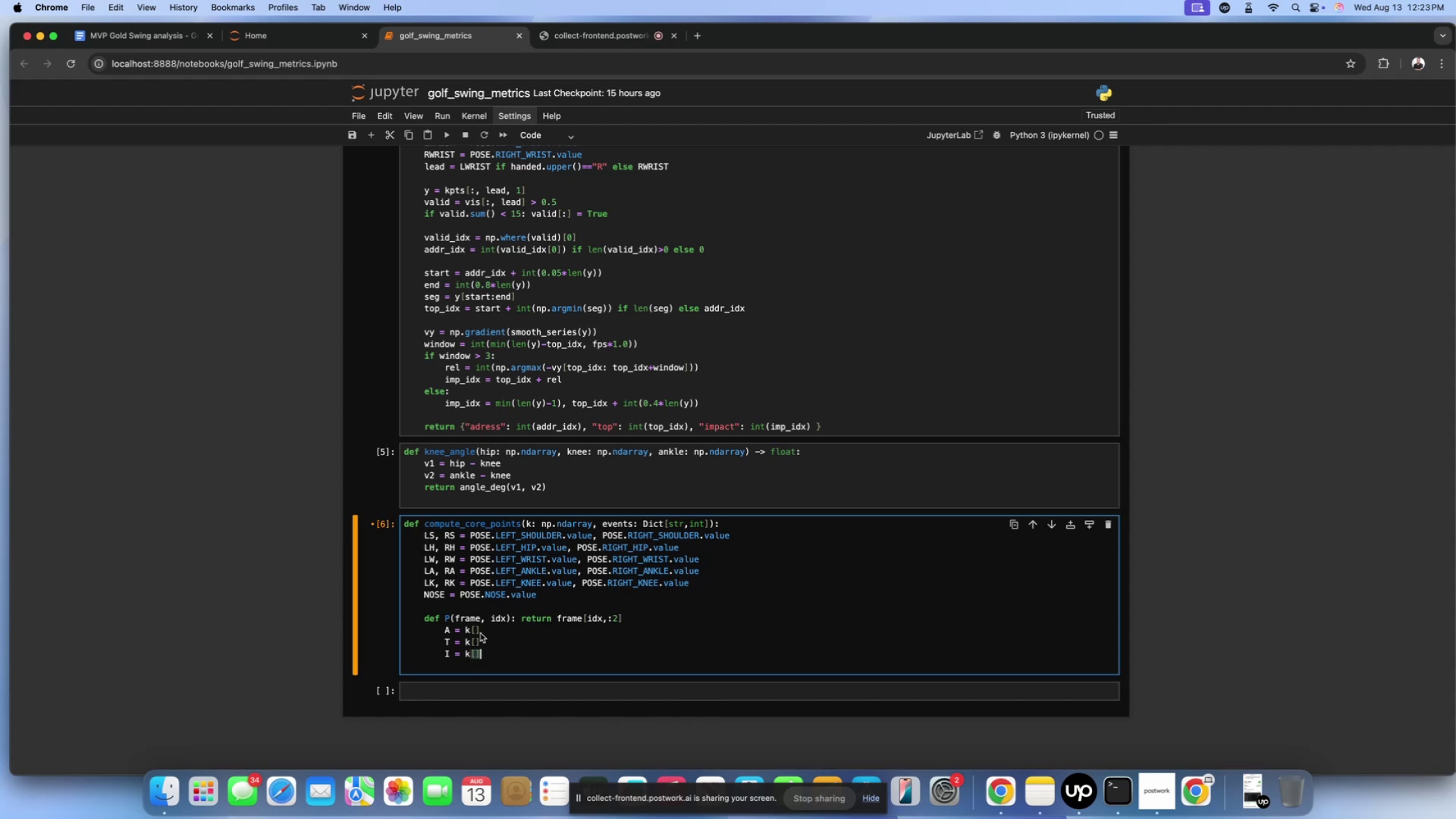 
left_click([476, 631])
 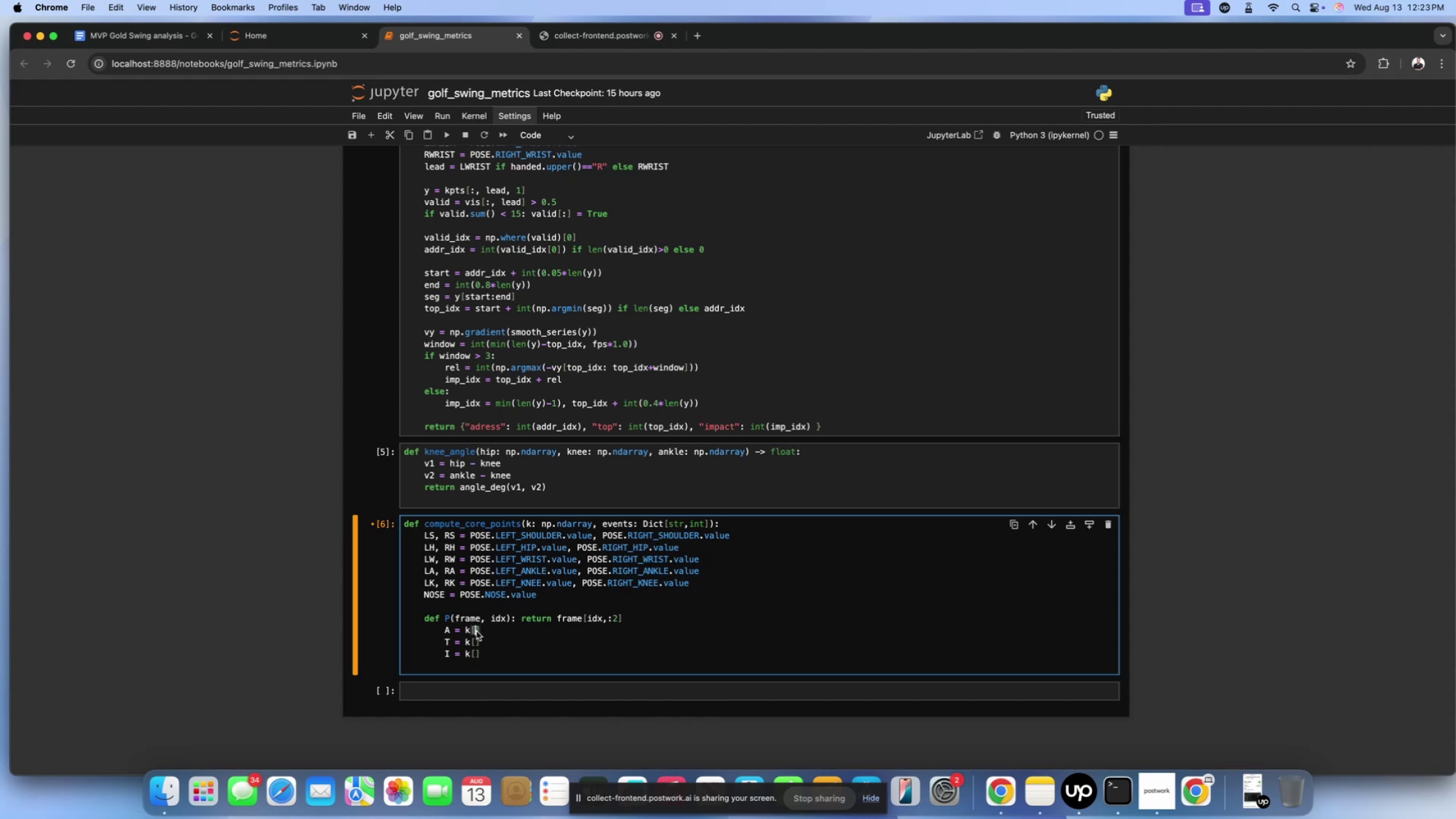 
type(EVENTS[])
 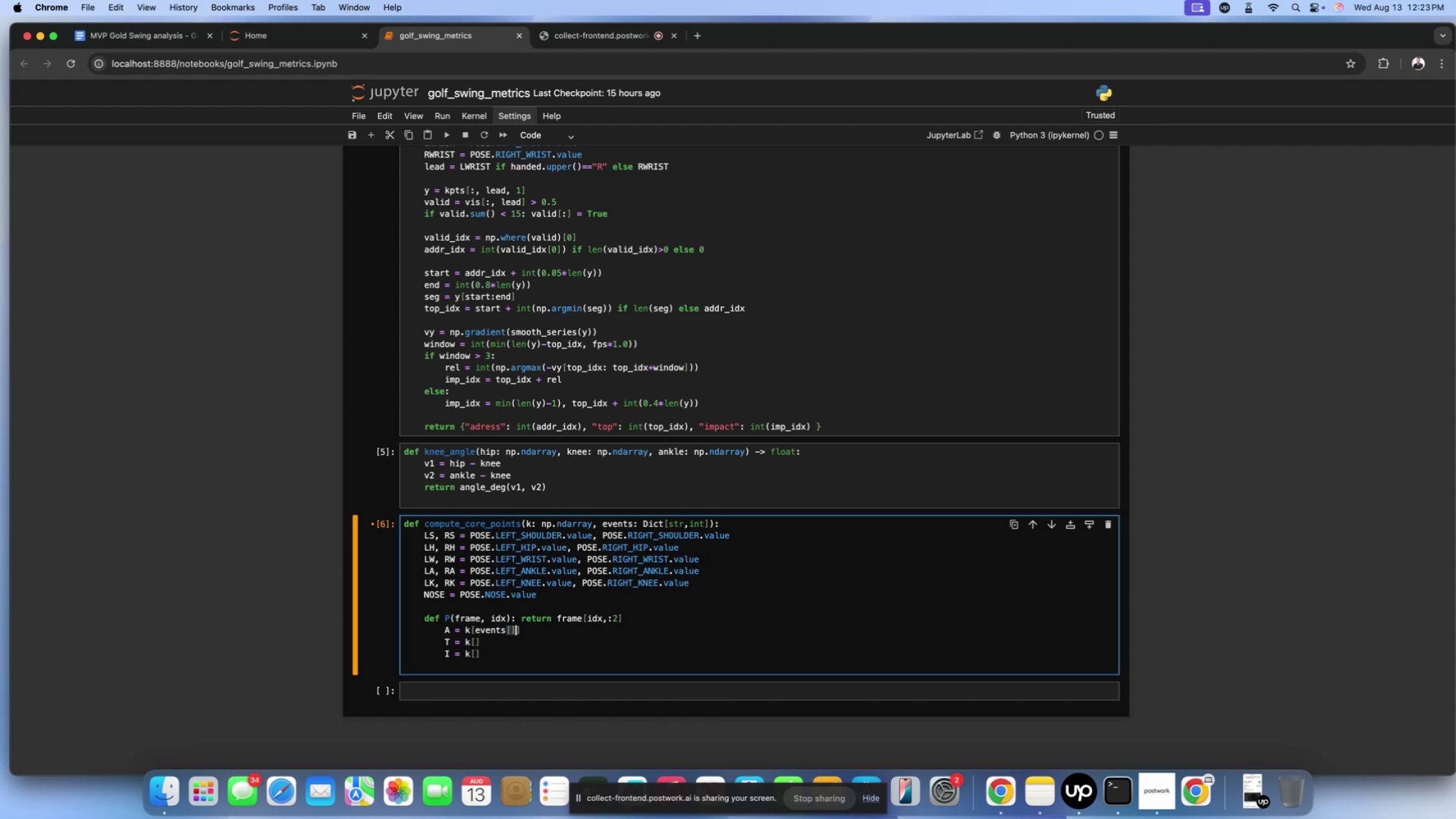 
key(ArrowLeft)
 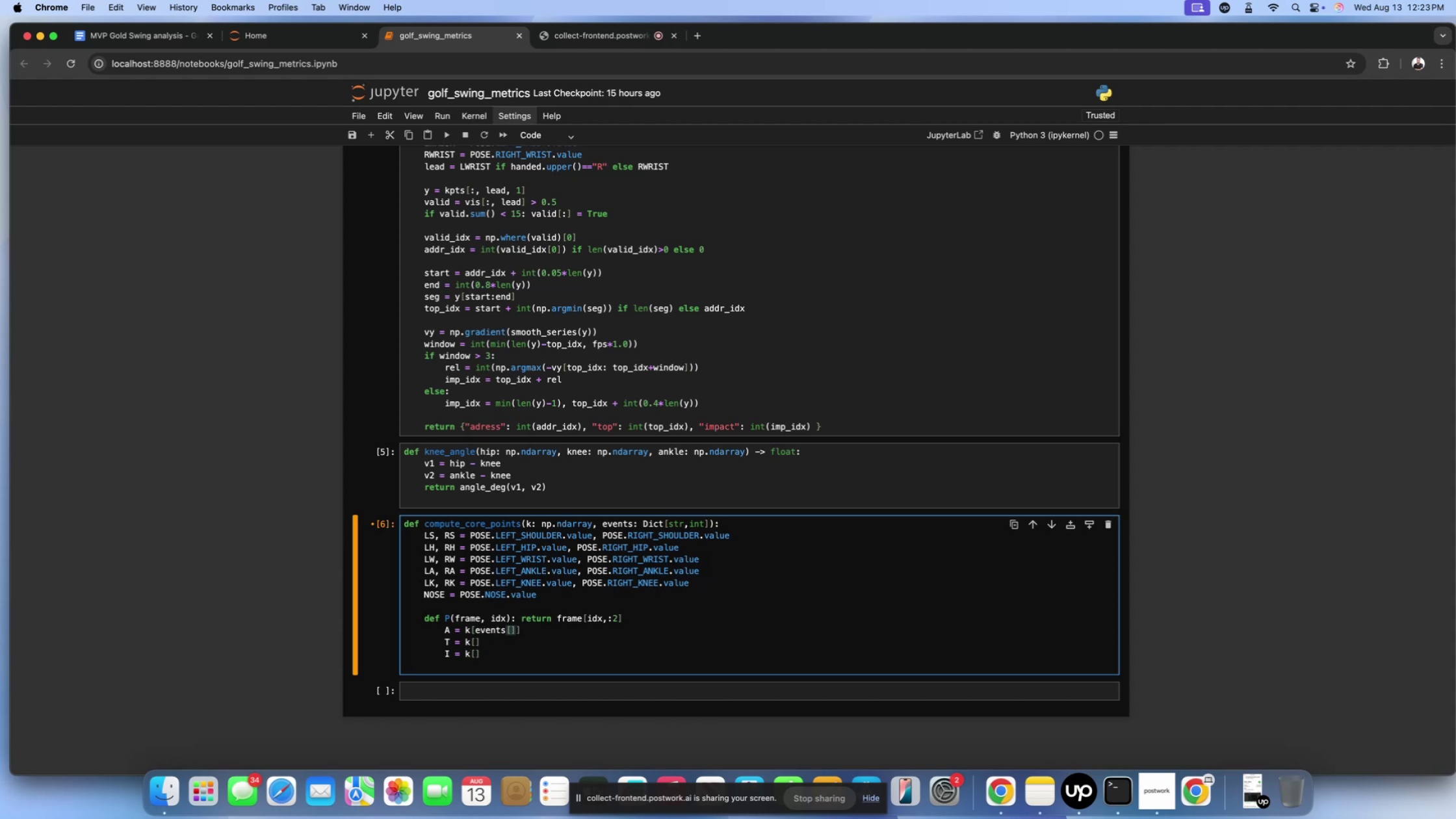 
key(Shift+Quote)
 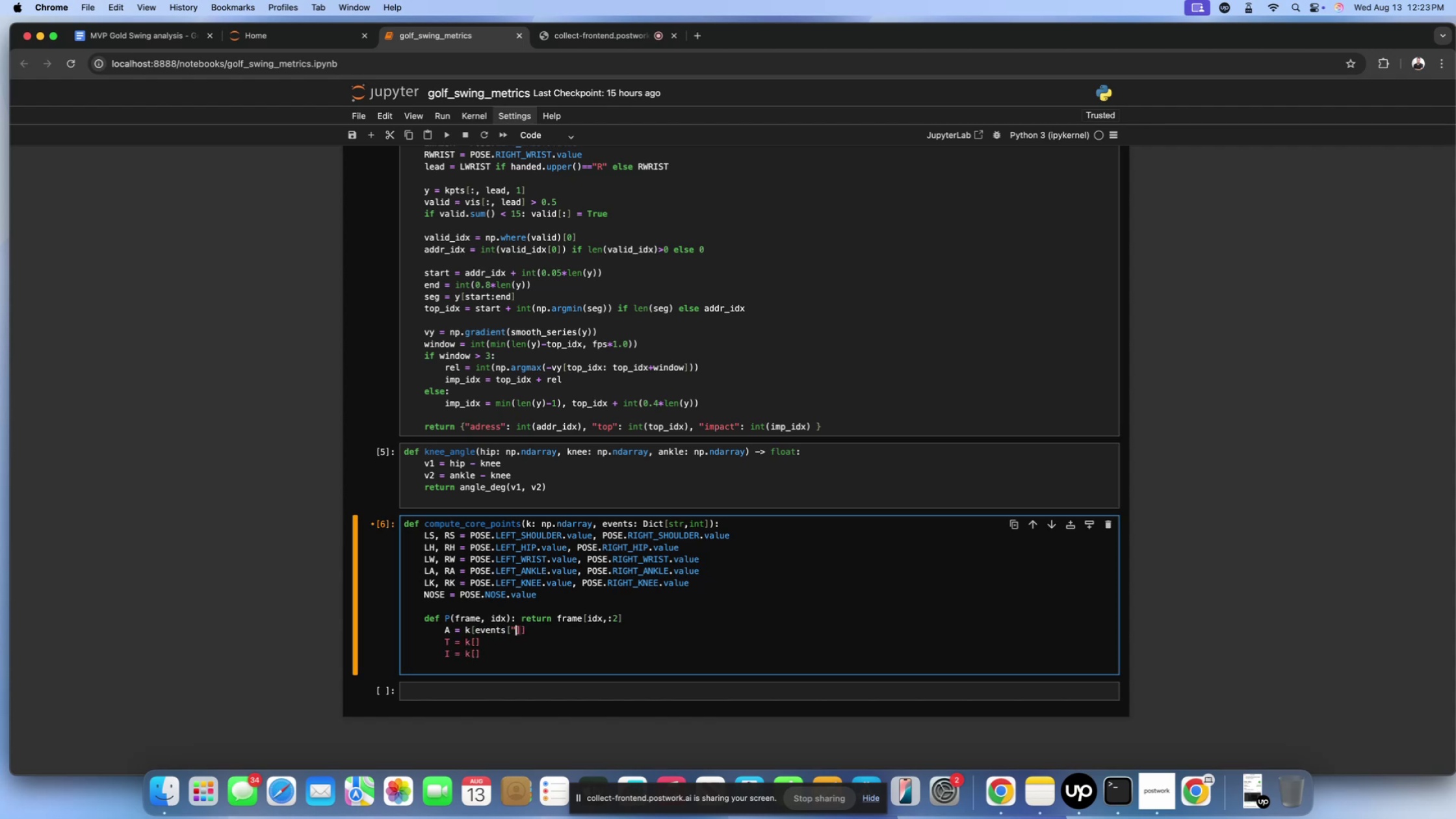 
key(Shift+Quote)
 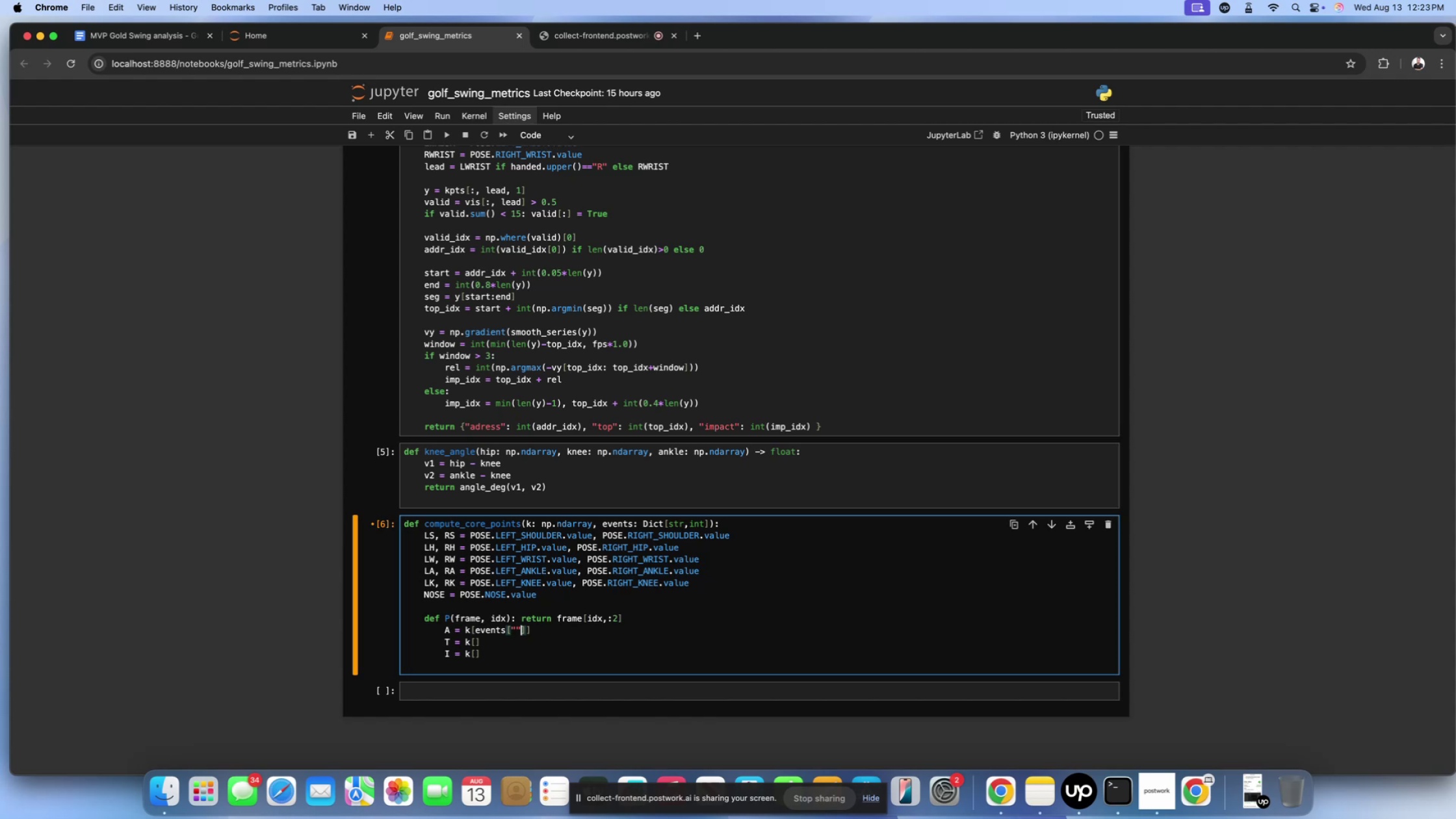 
key(ArrowLeft)
 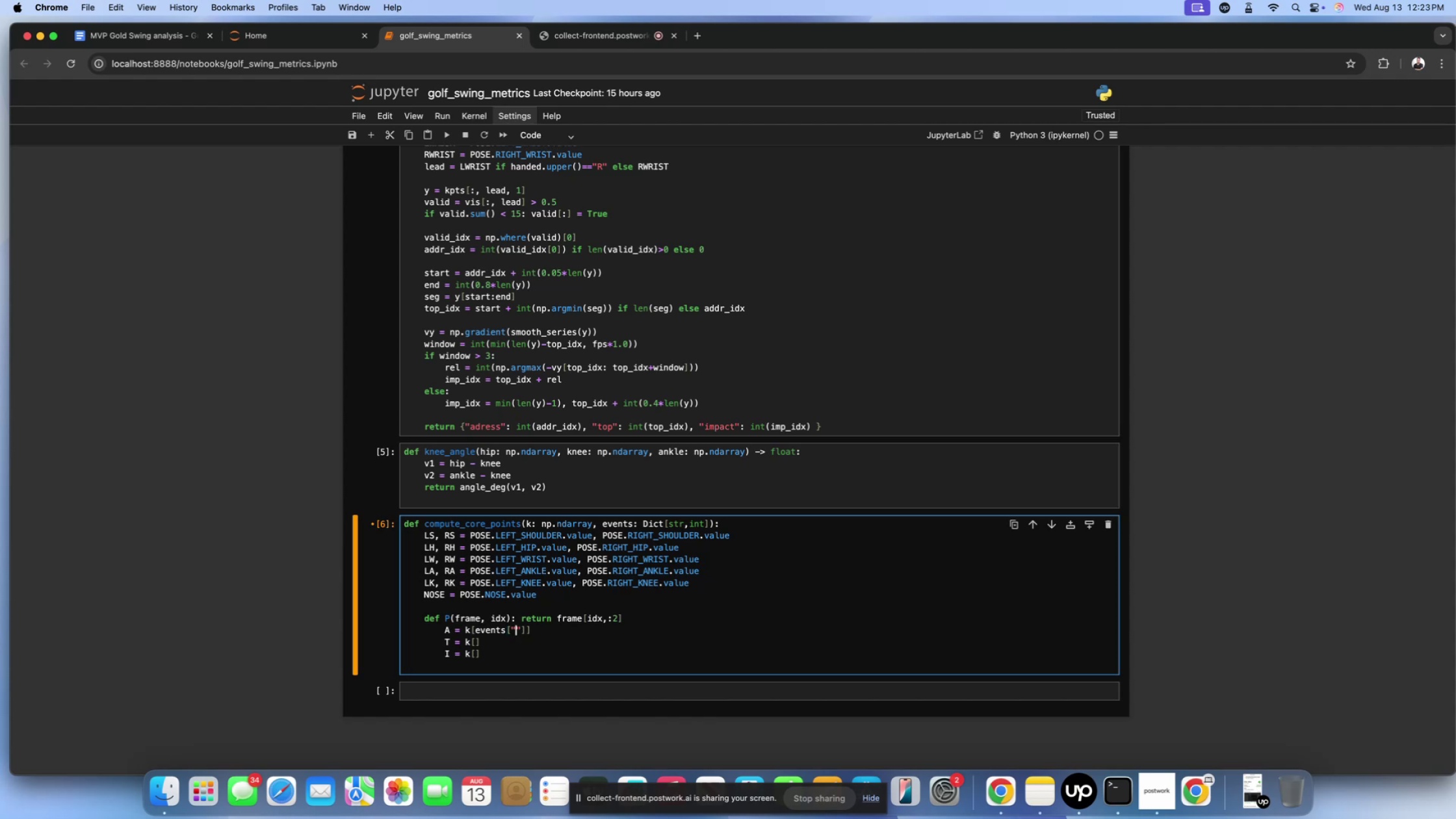 
type(ADRESS)
 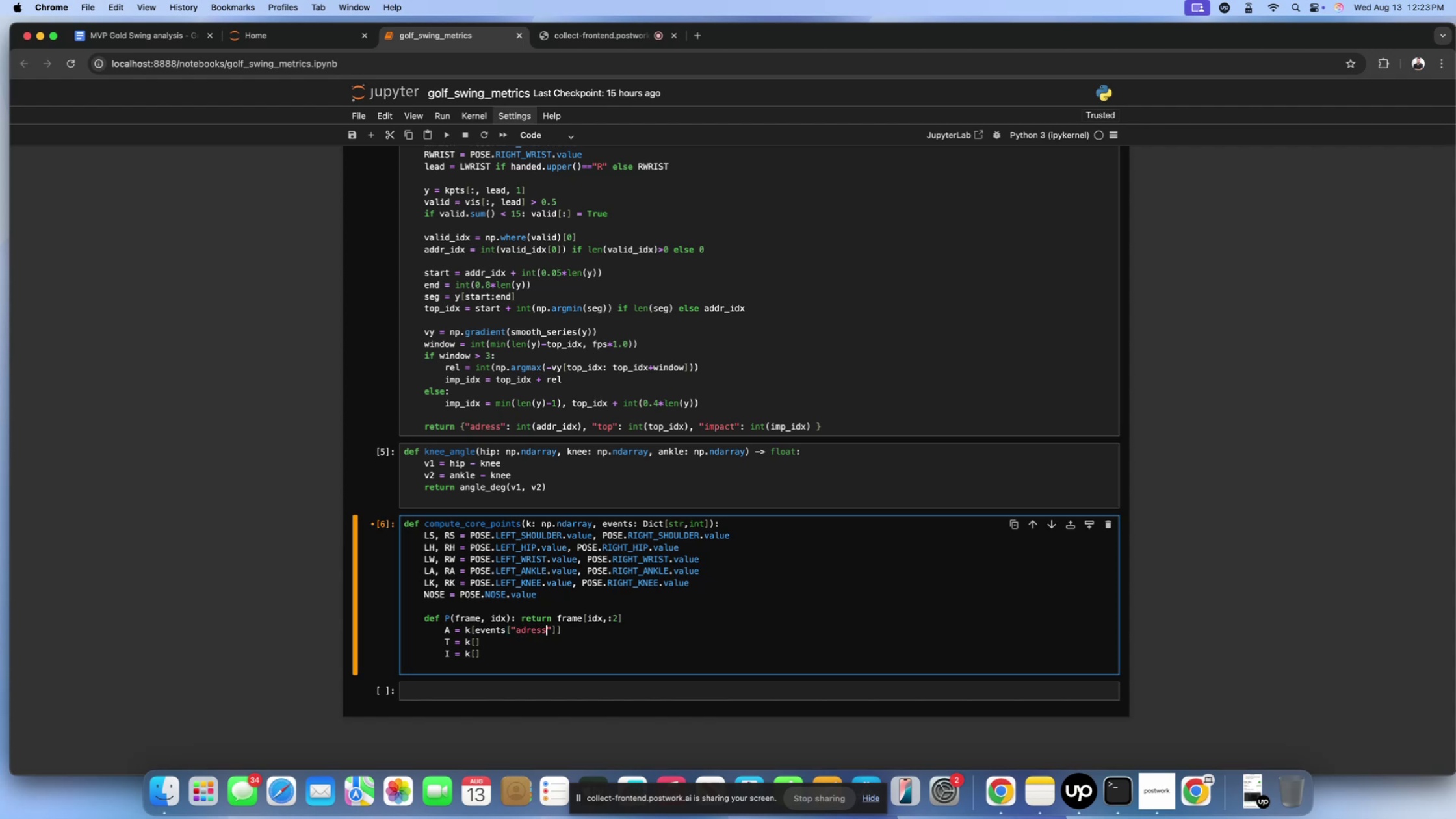 
key(ArrowLeft)
 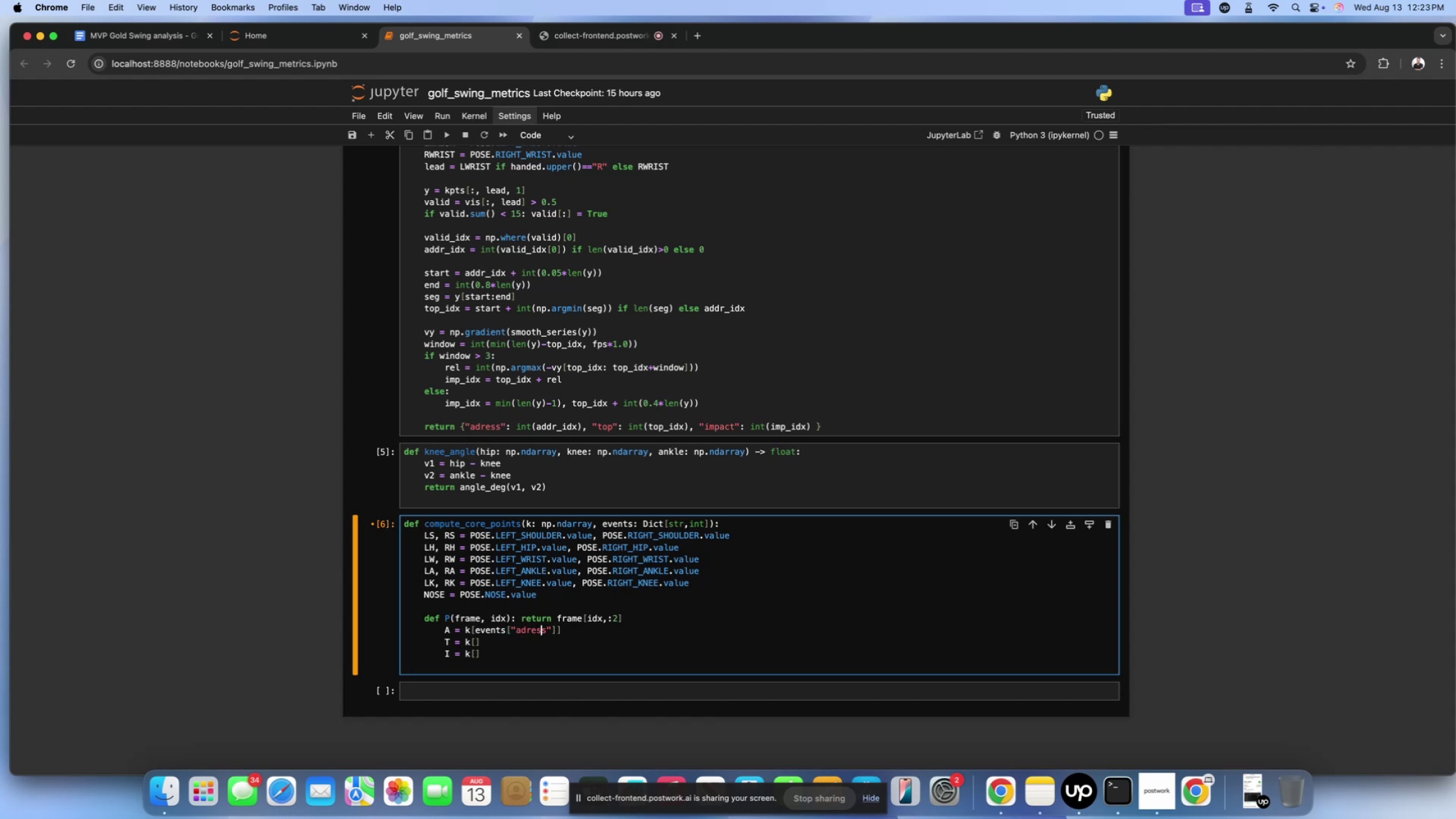 
key(ArrowLeft)
 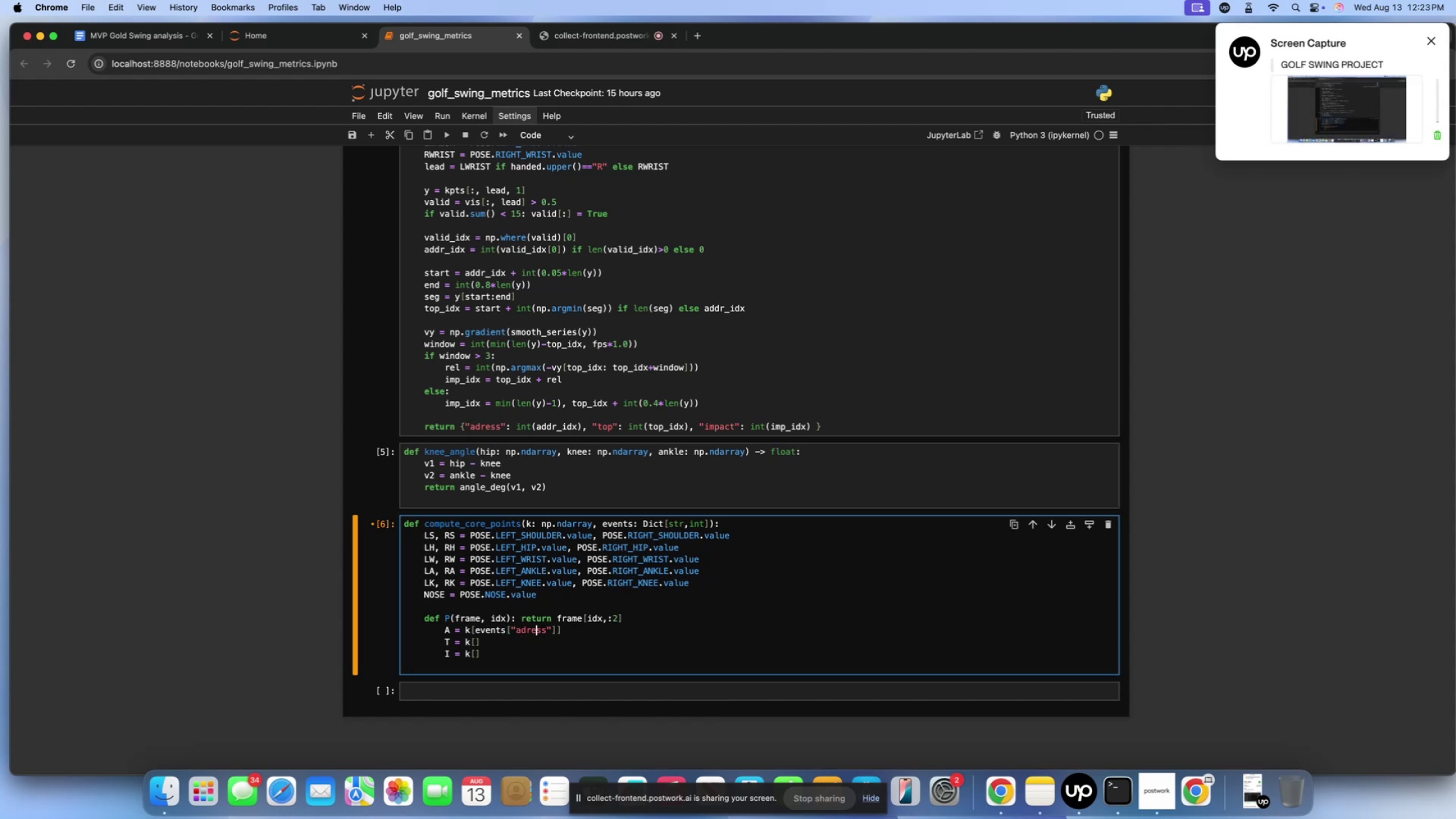 
key(ArrowLeft)
 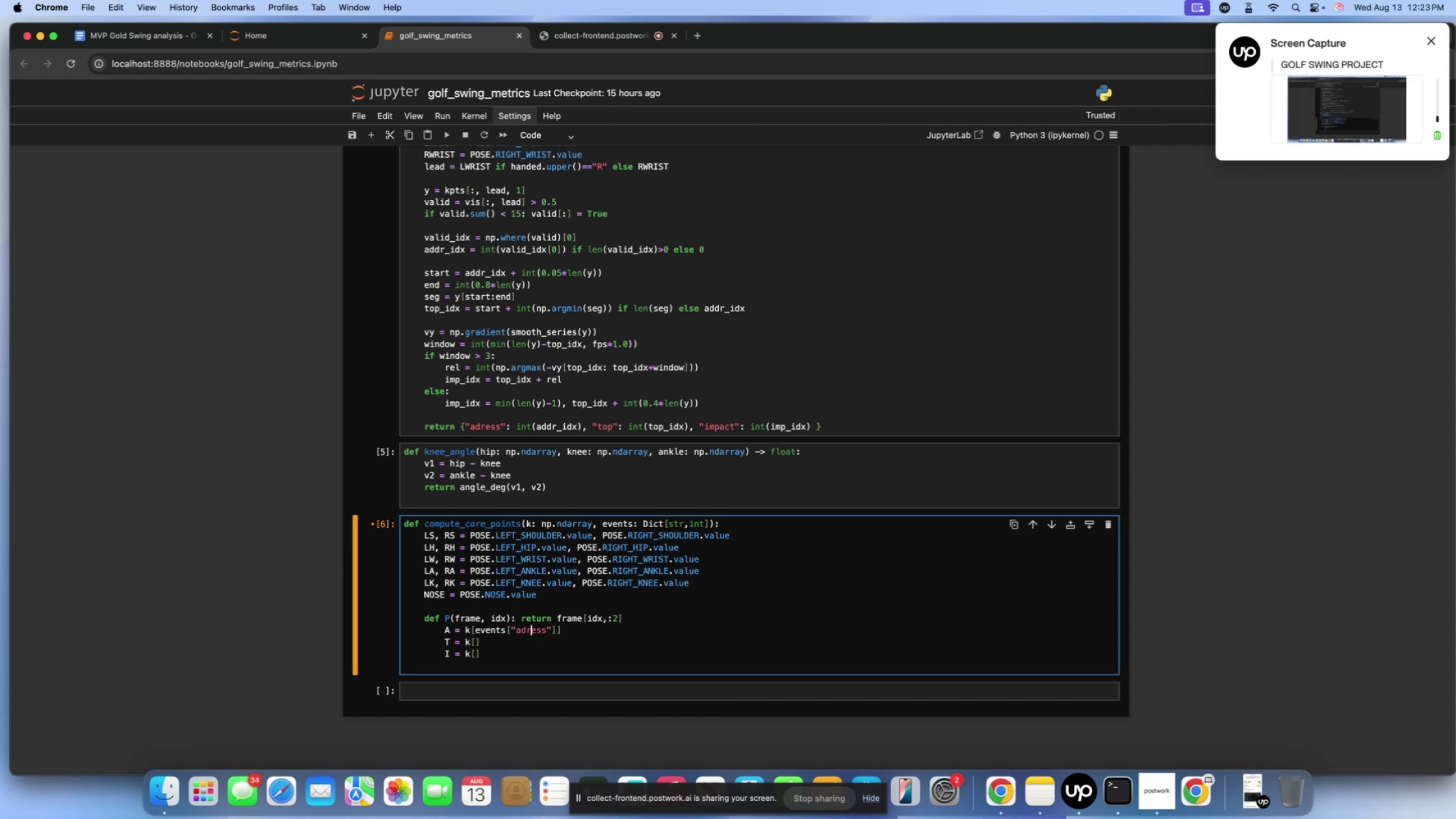 
key(ArrowLeft)
 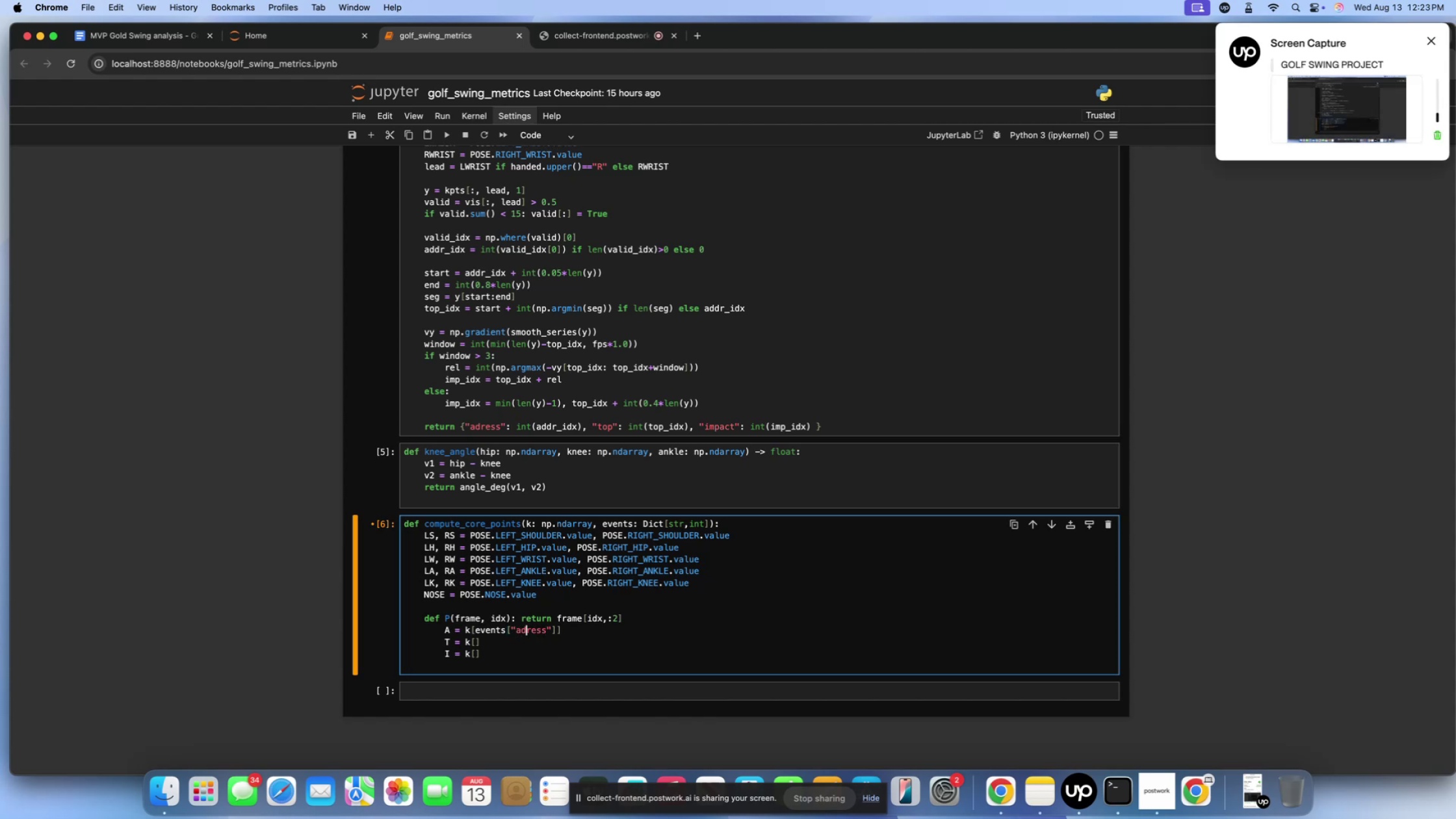 
key(D)
 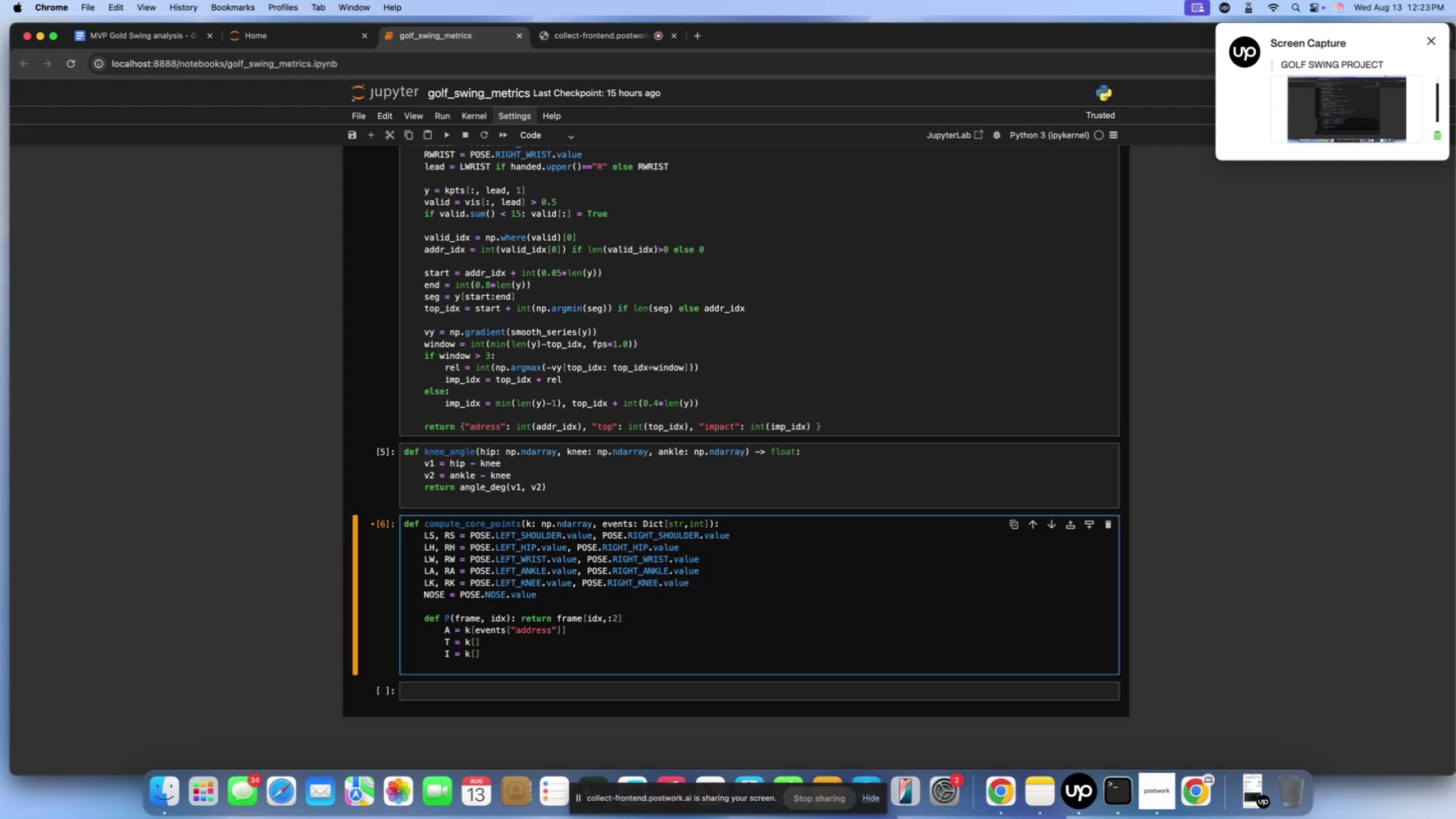 
wait(6.22)
 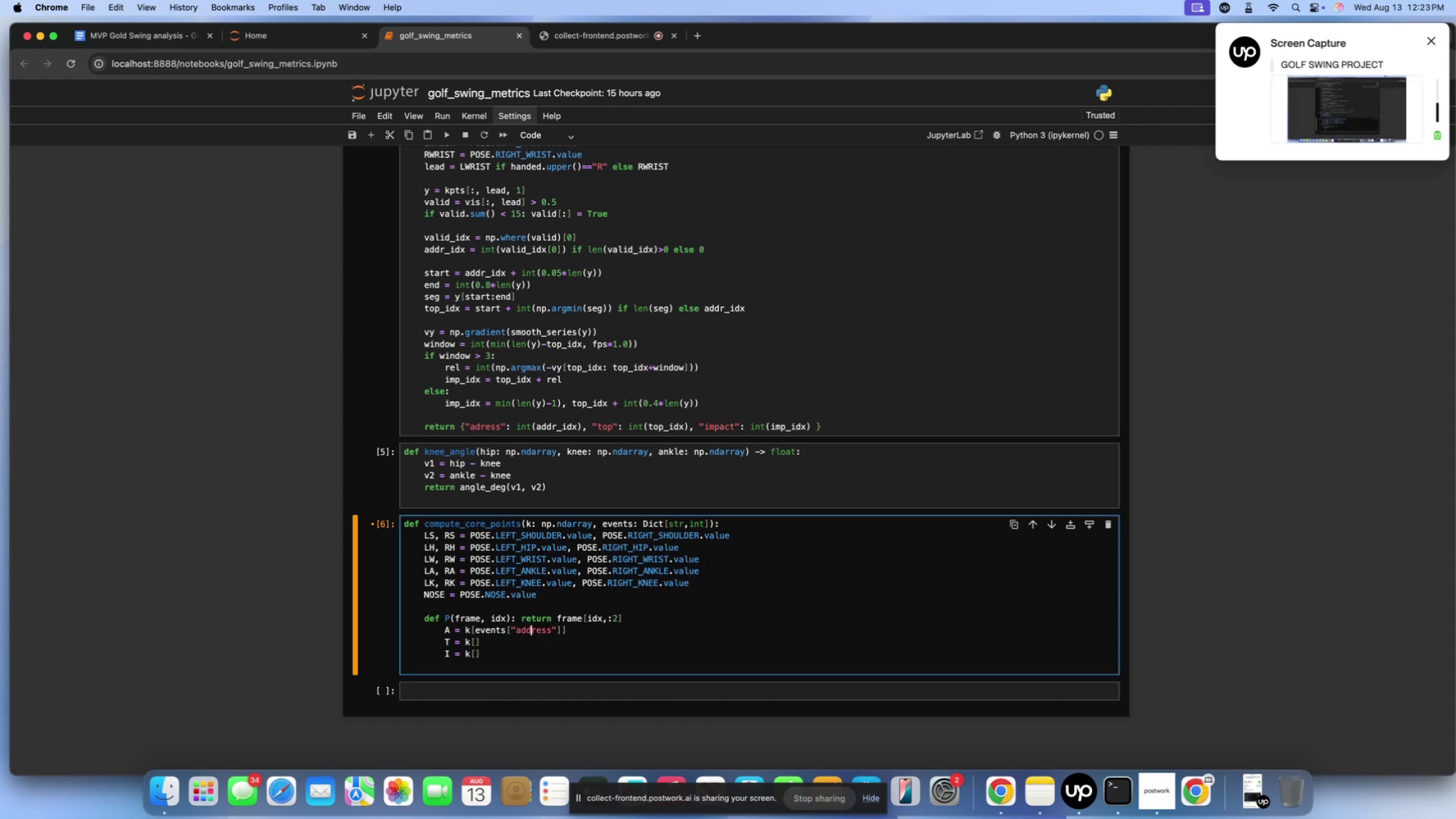 
left_click([473, 640])
 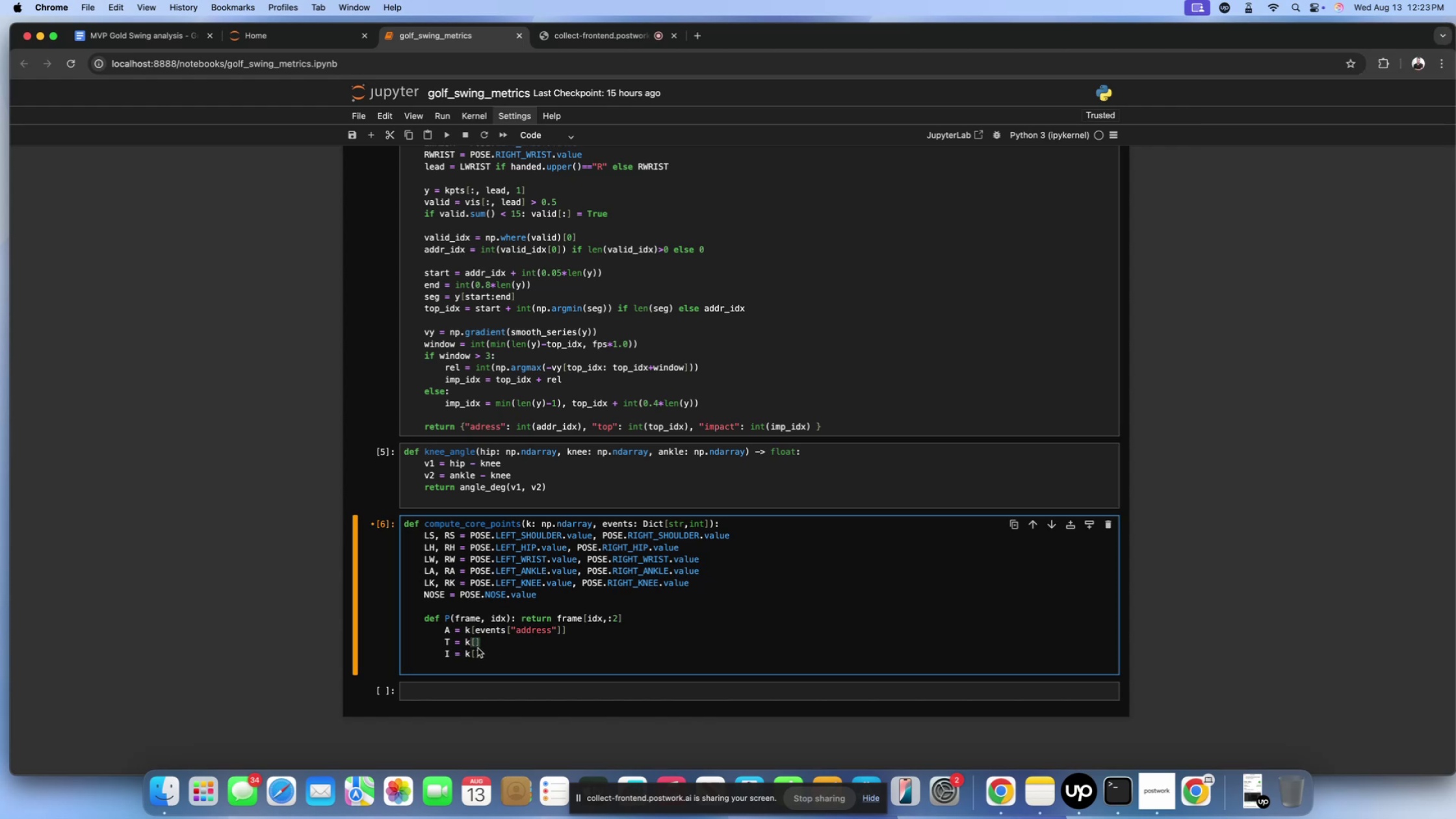 
left_click([477, 645])
 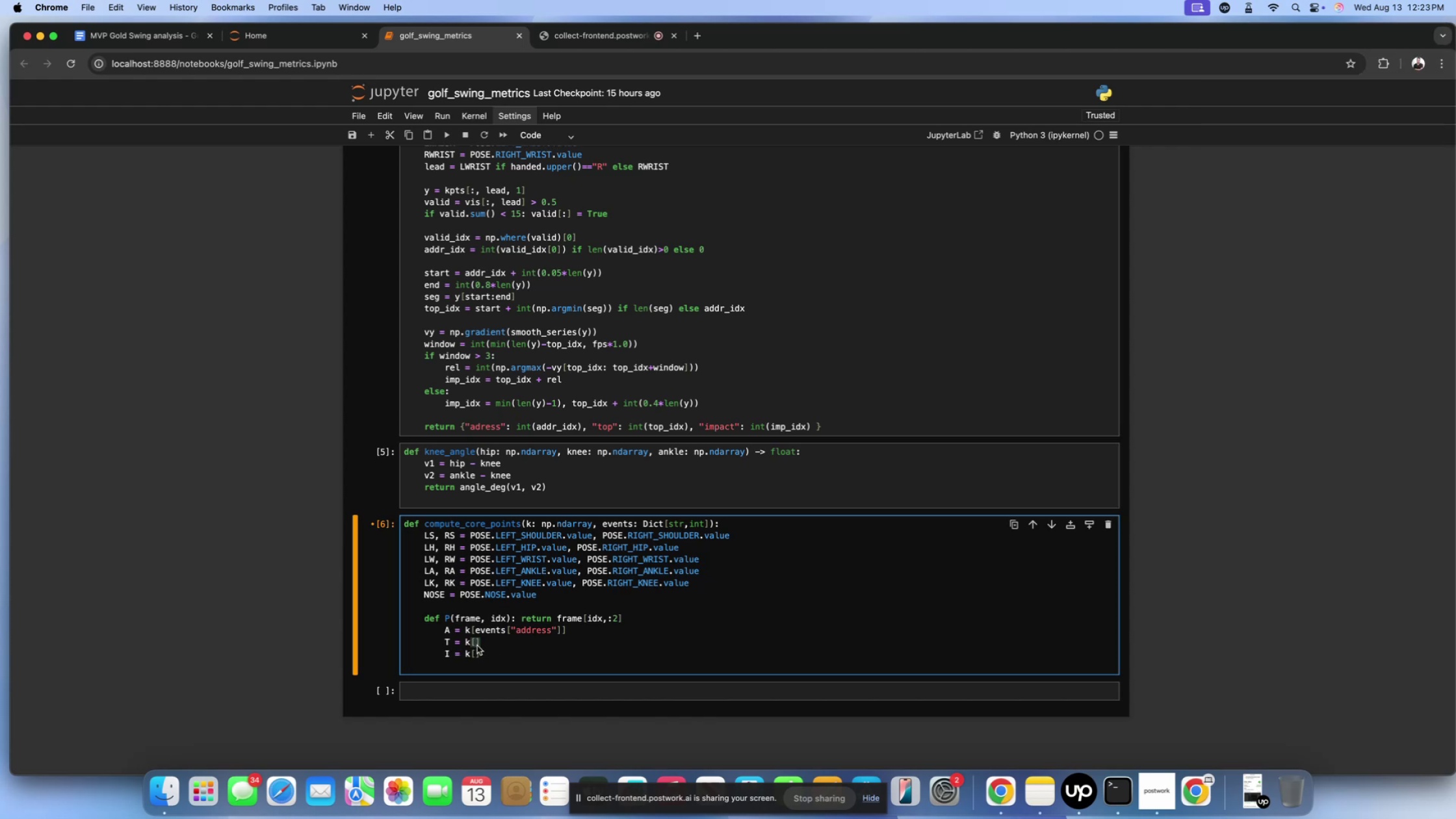 
type(EVENTS[])
 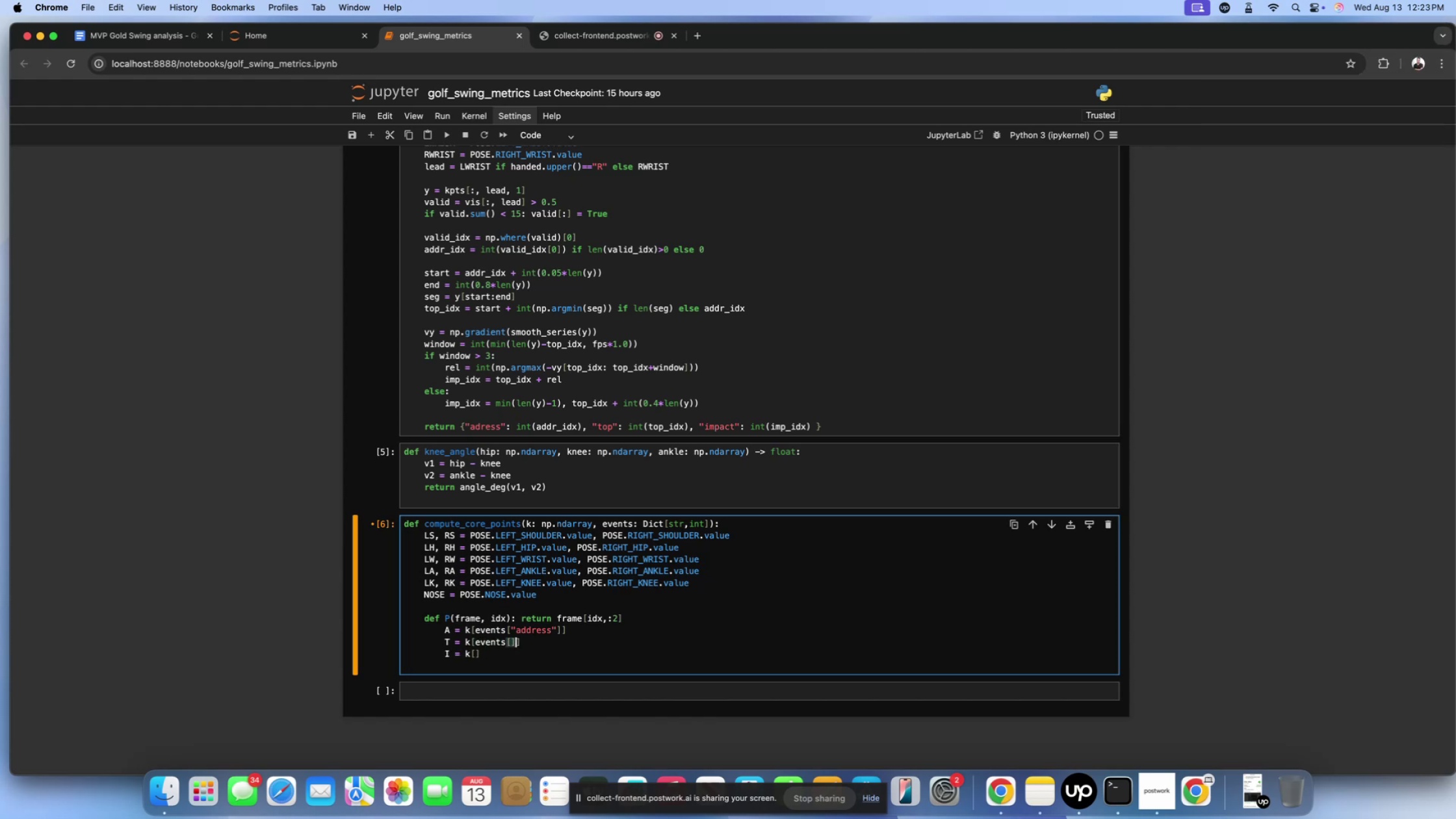 
key(ArrowLeft)
 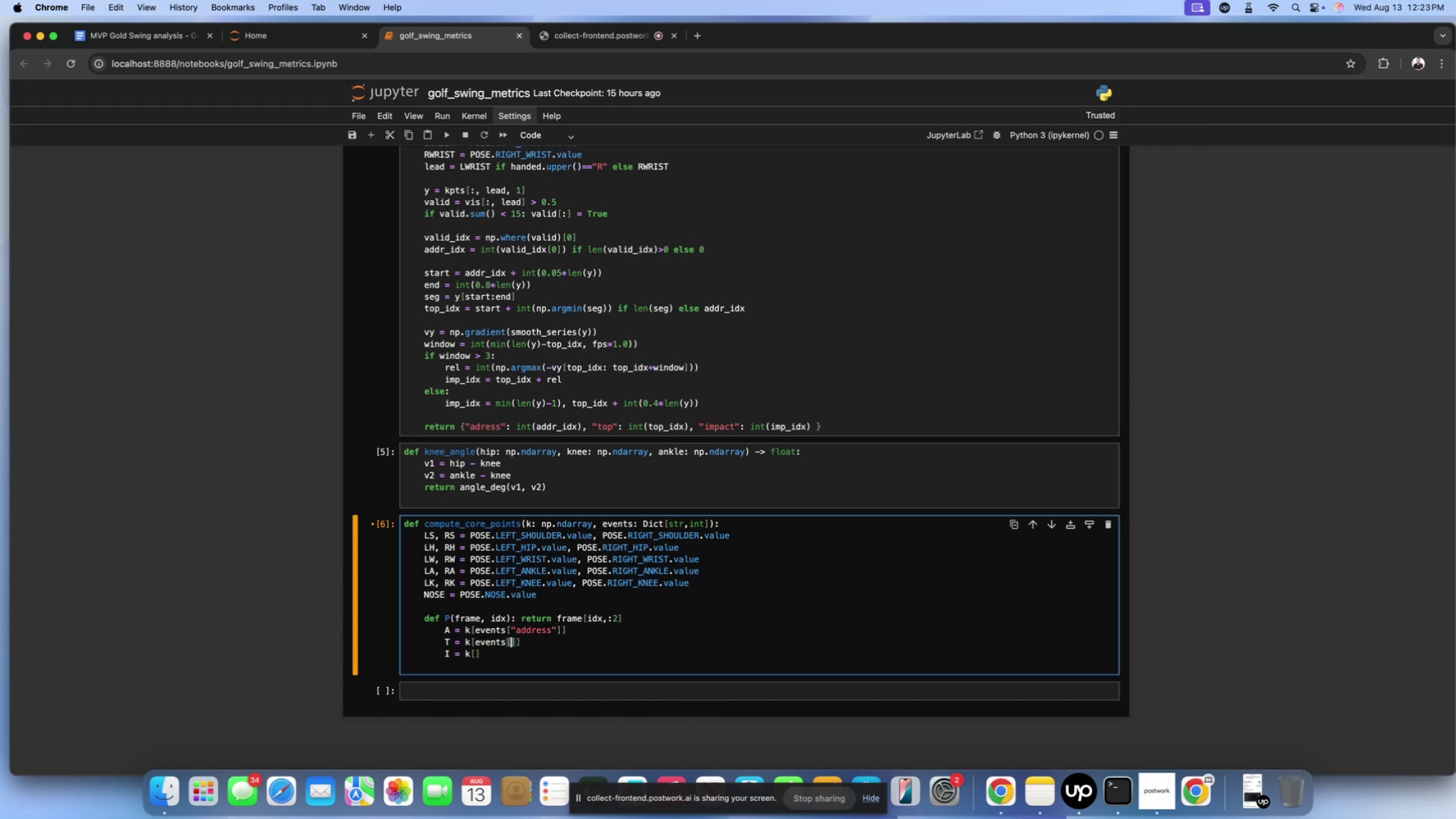 
key(Shift+ShiftLeft)
 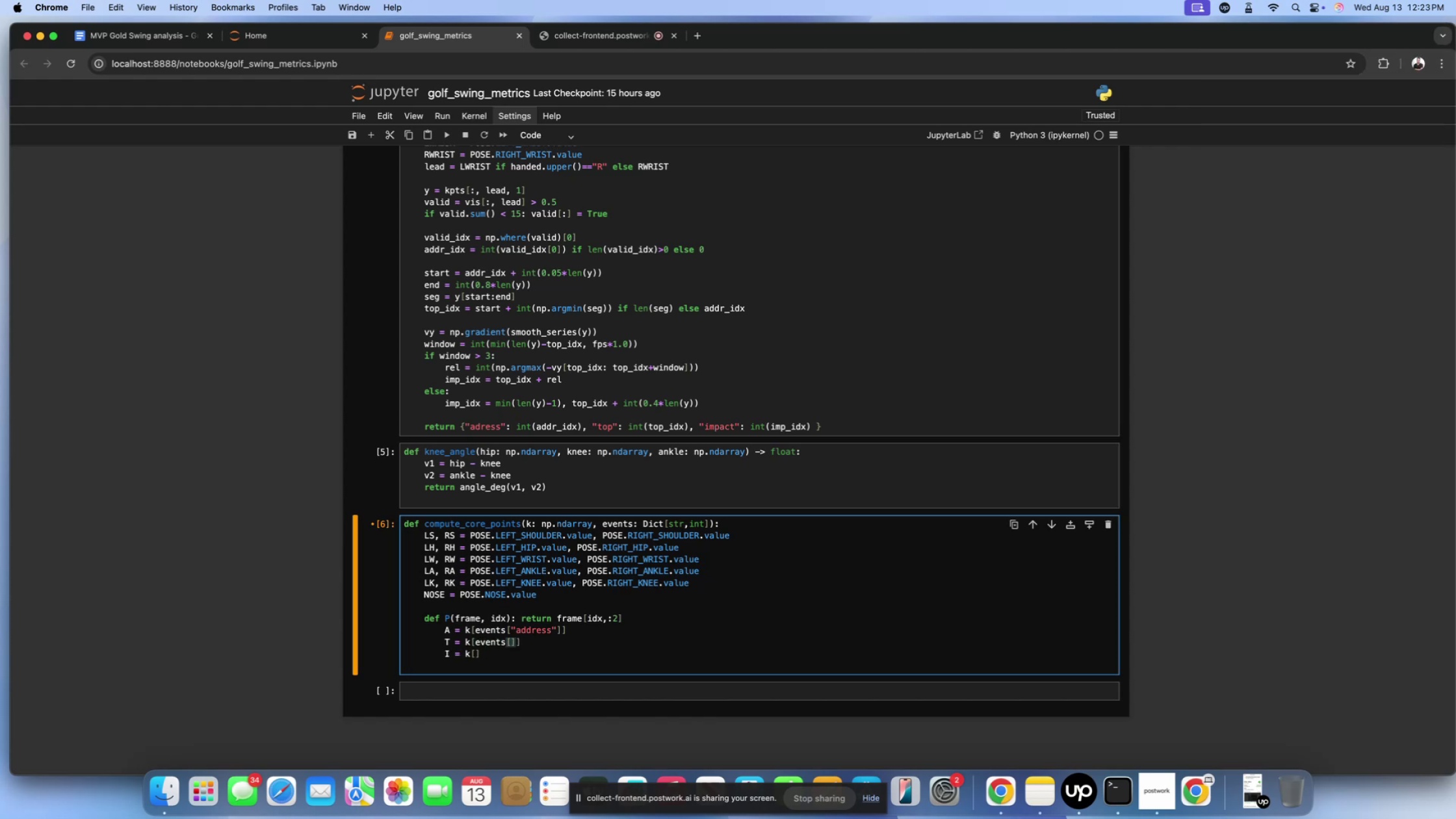 
key(Shift+Quote)
 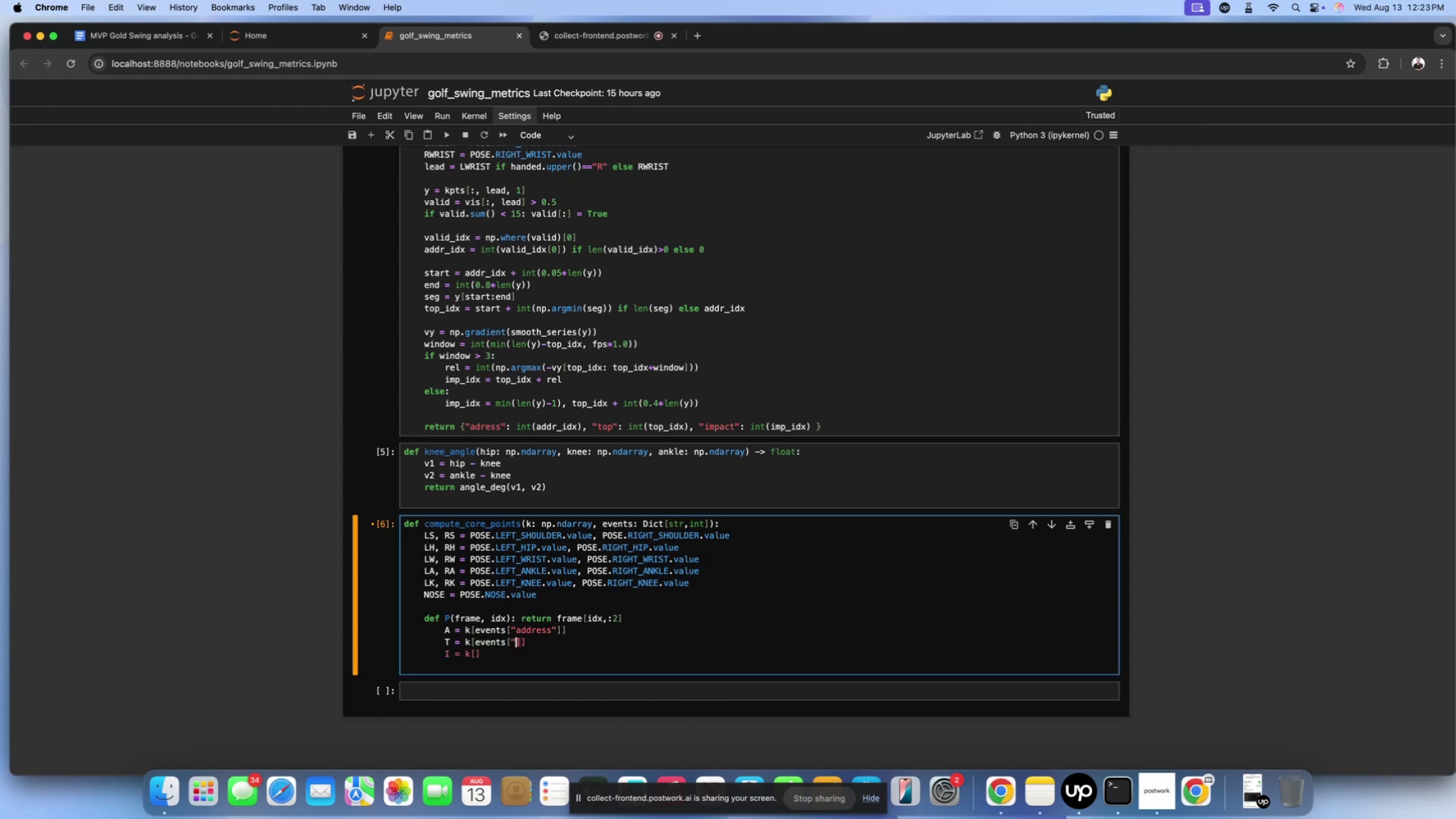 
key(Shift+ShiftLeft)
 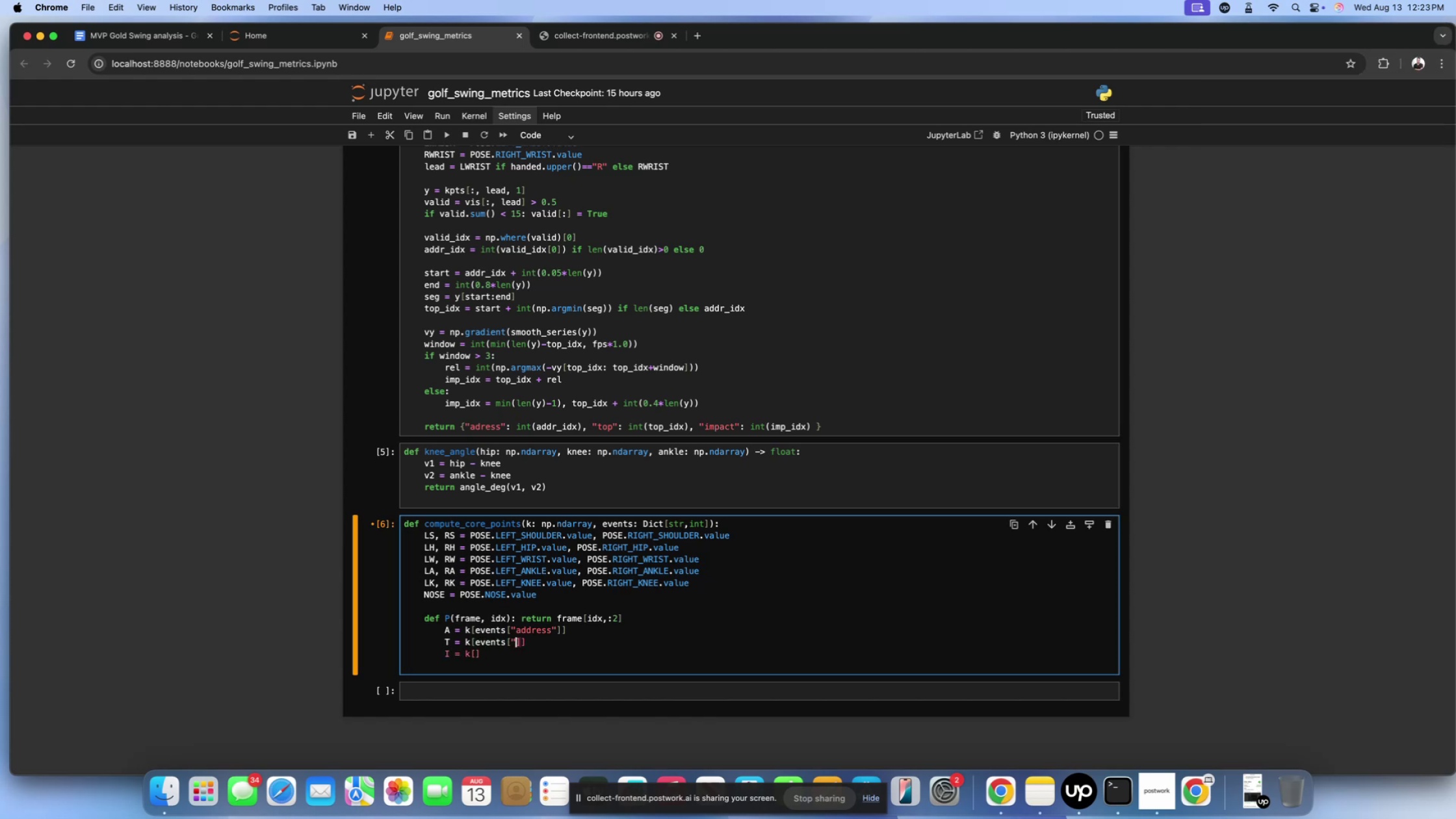 
key(Shift+Quote)
 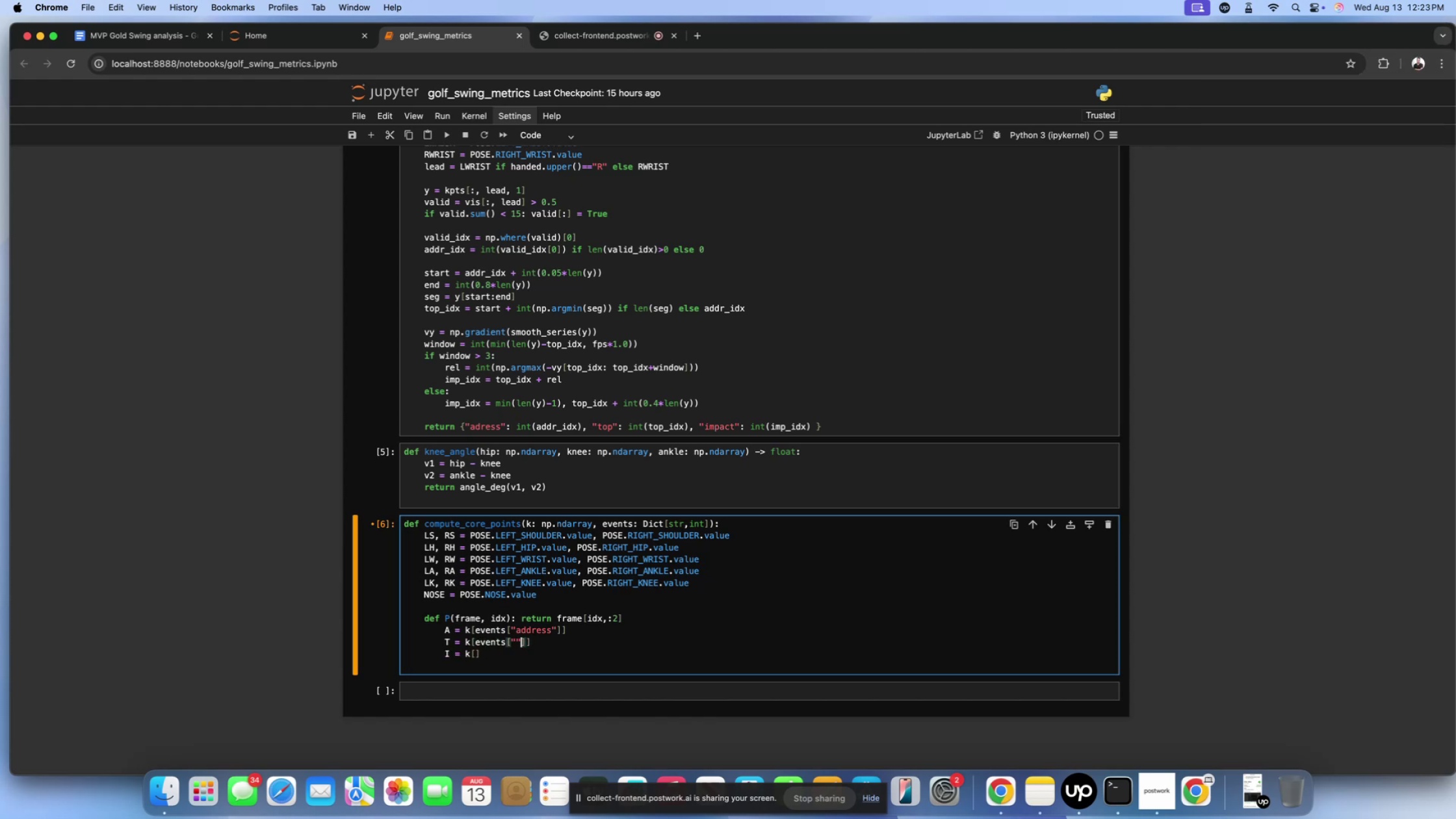 
key(ArrowLeft)
 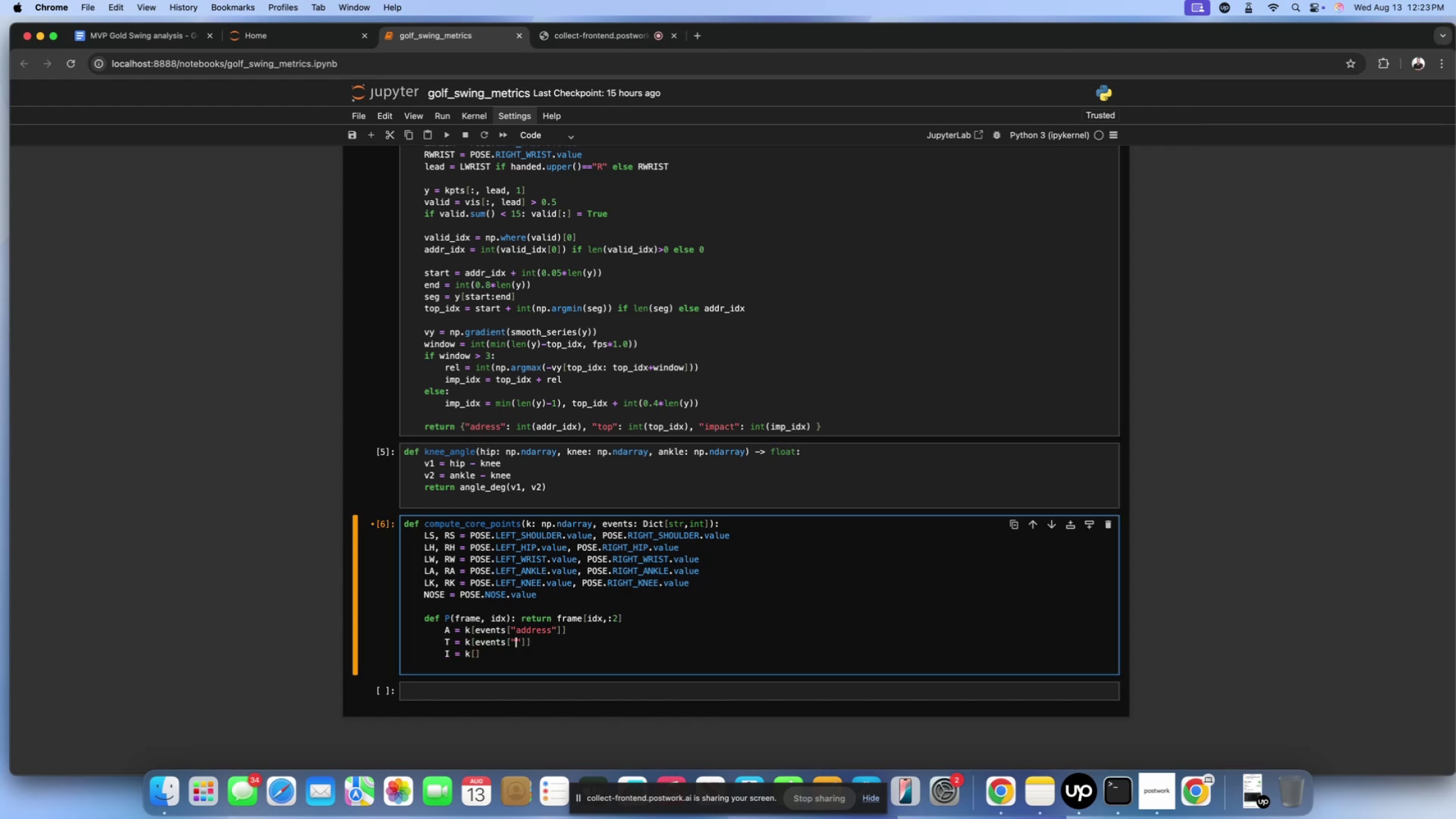 
type(TOP)
 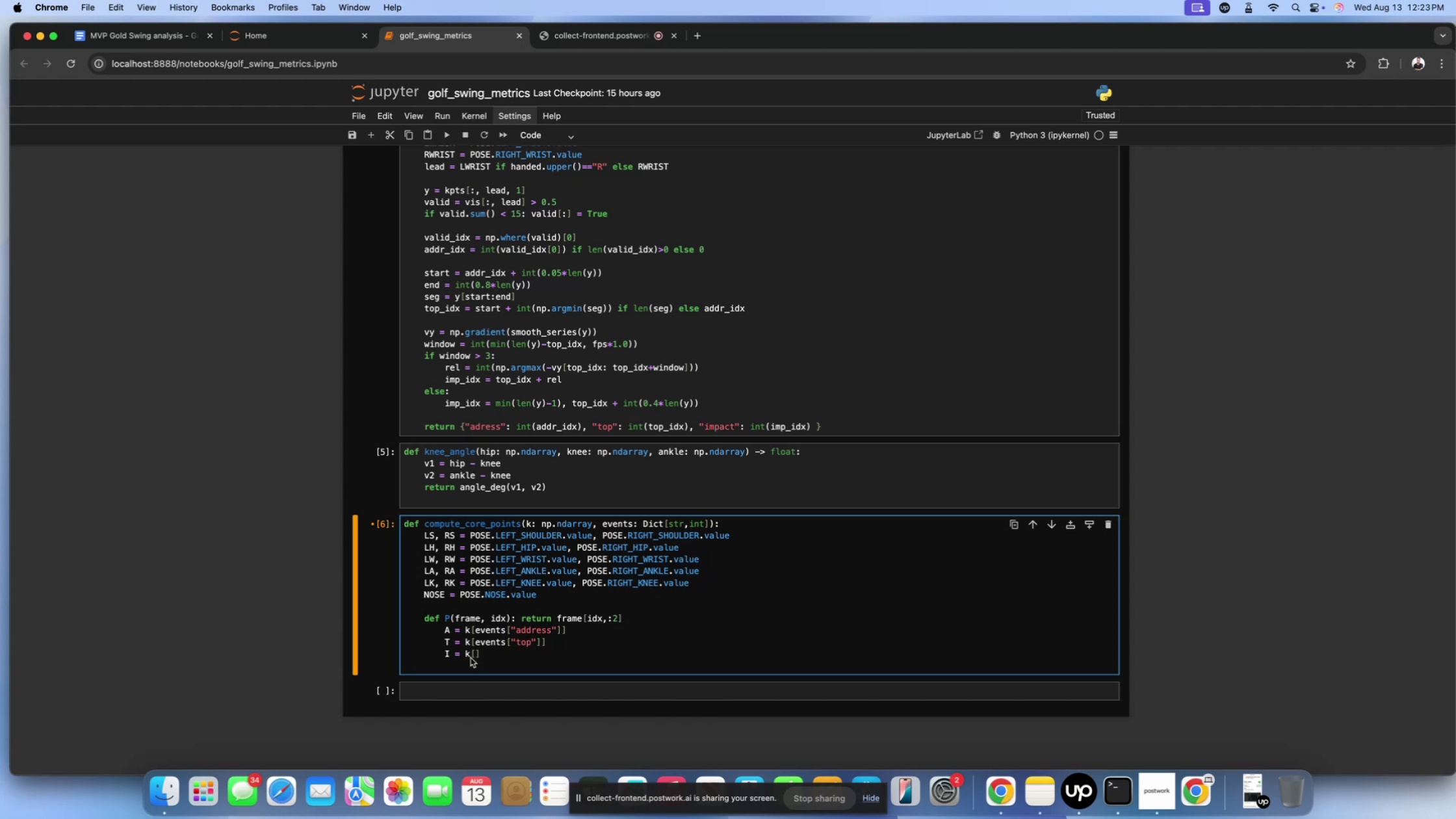 
left_click([474, 656])
 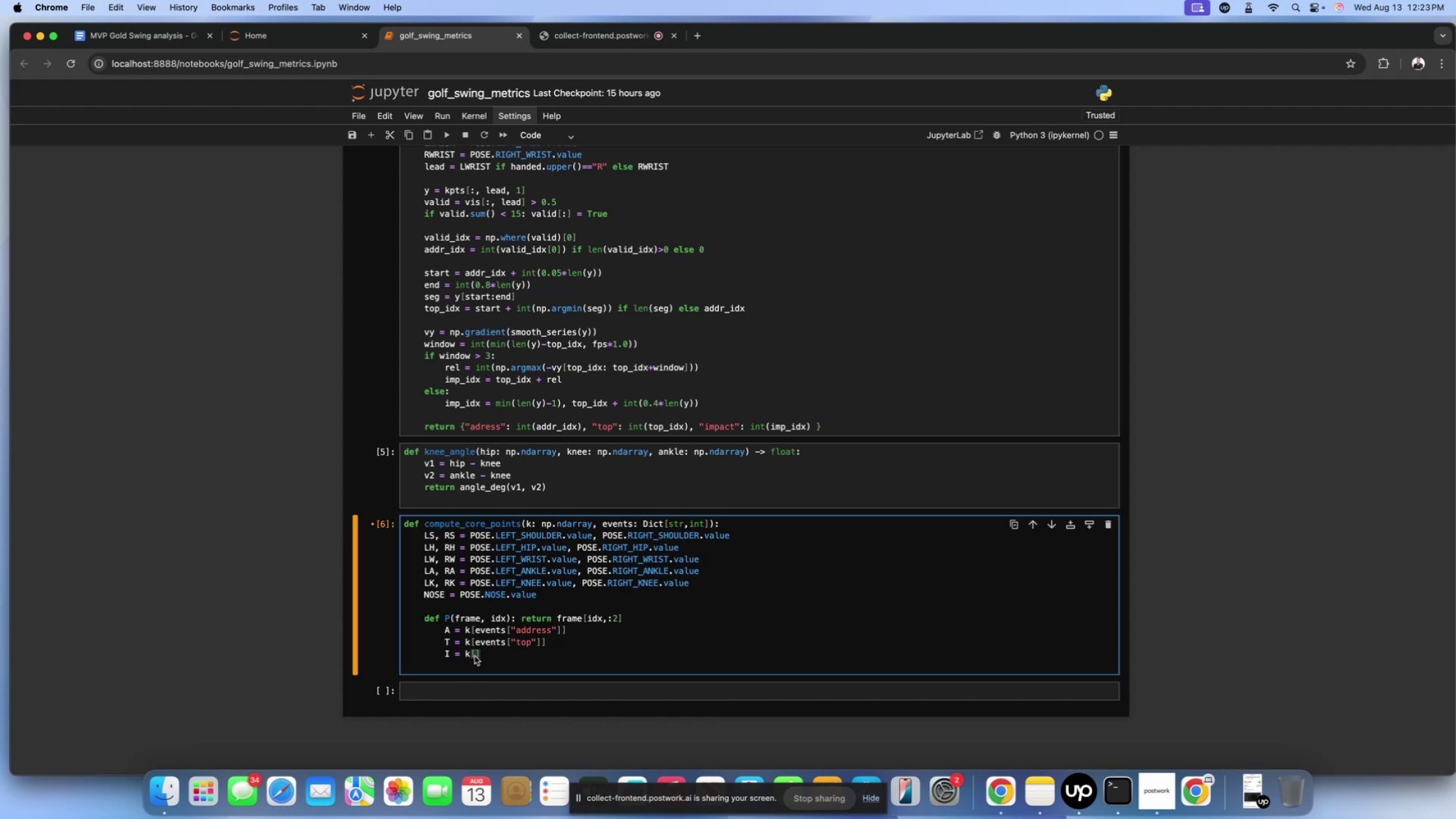 
type(EVENTS[])
 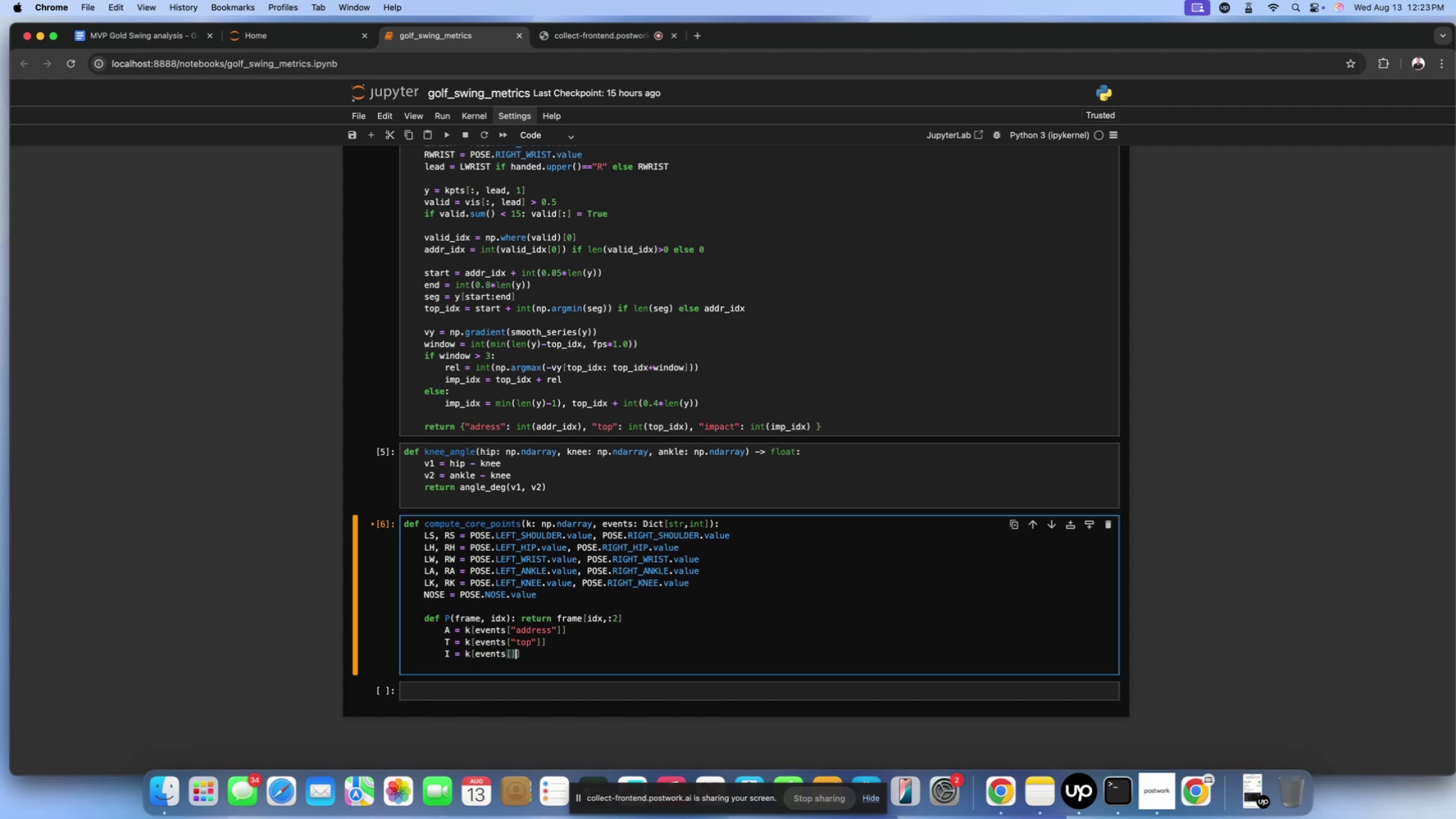 
key(ArrowLeft)
 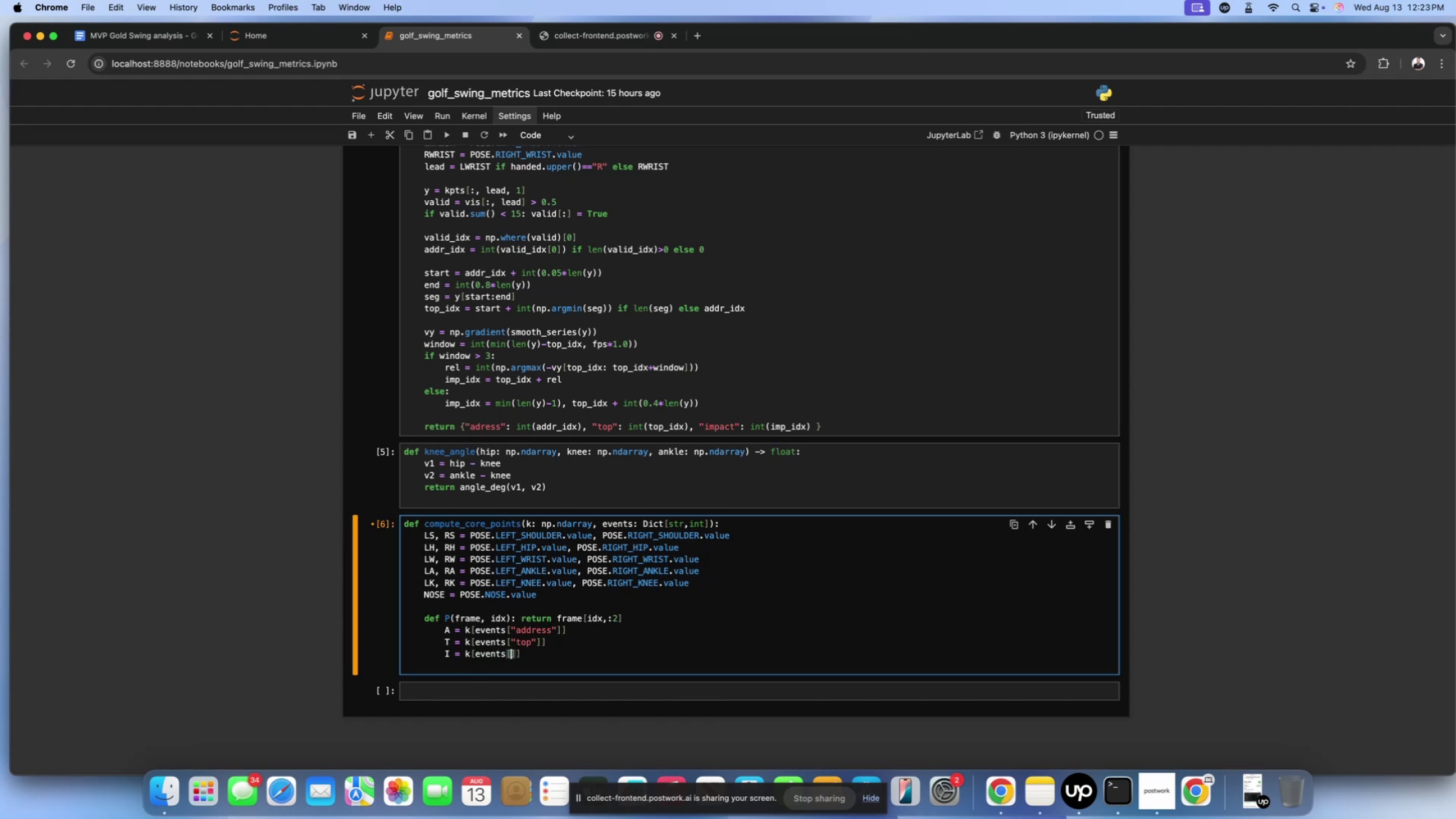 
key(Shift+ShiftLeft)
 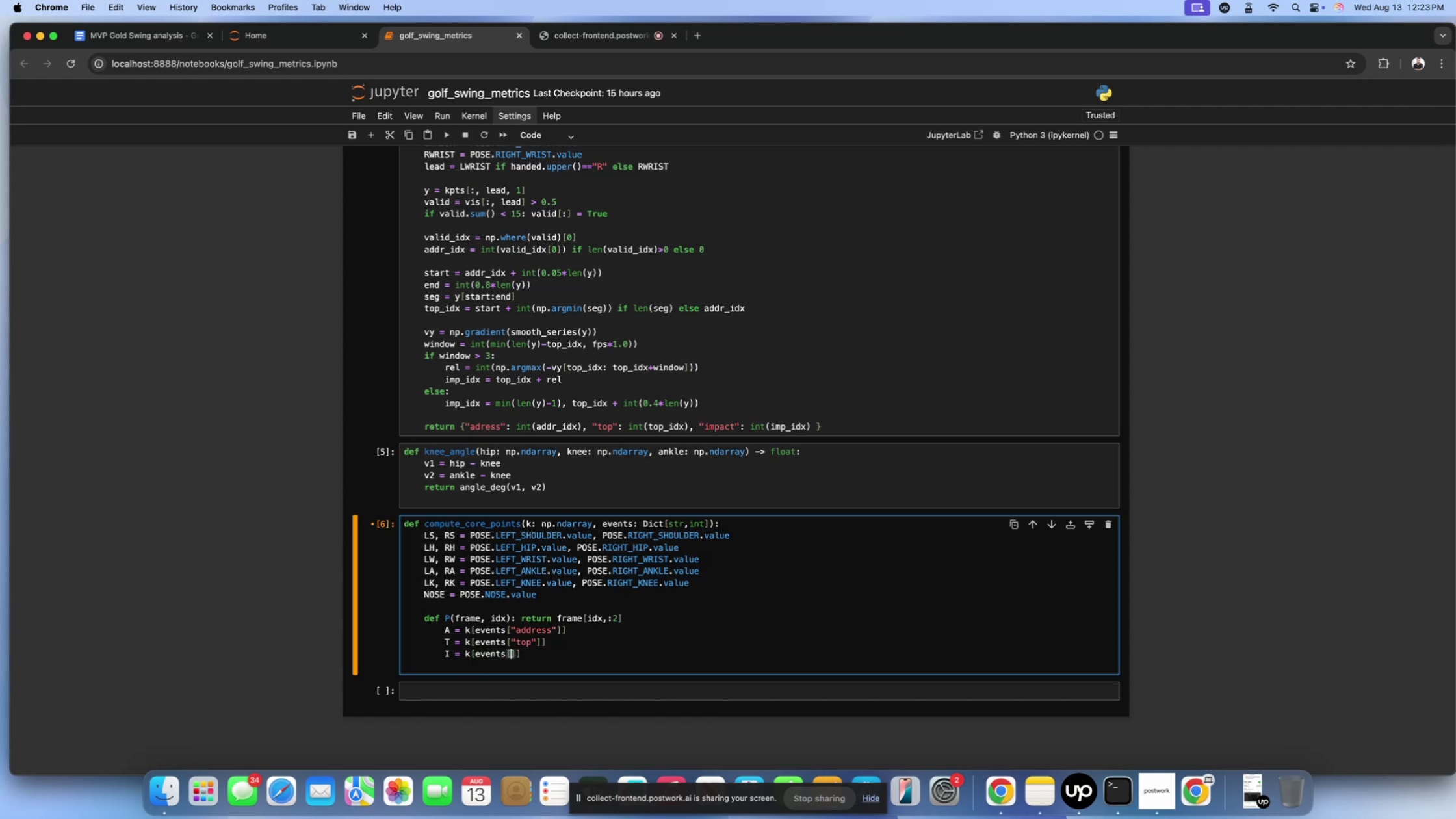 
key(Shift+Quote)
 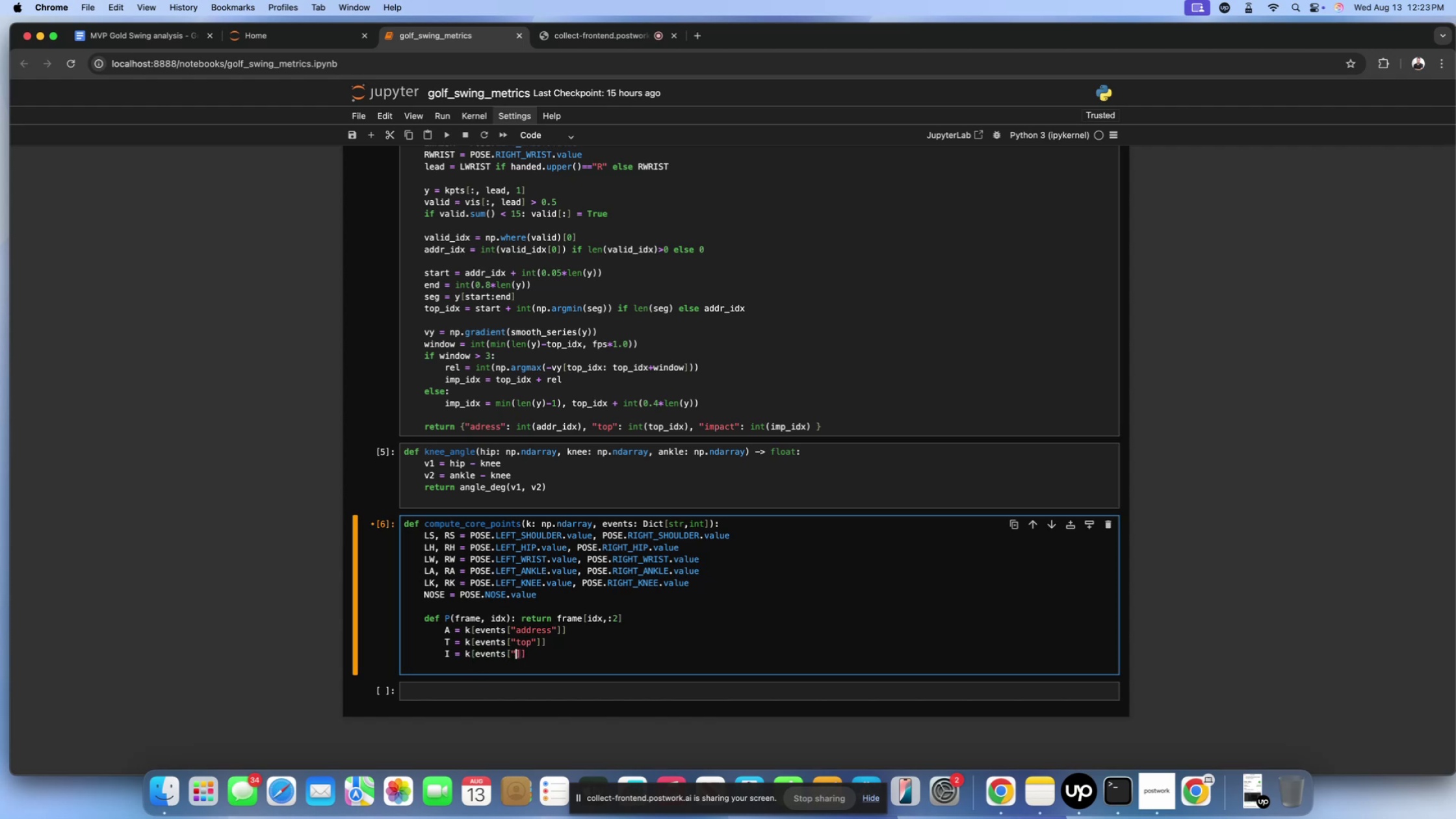 
key(Shift+ShiftLeft)
 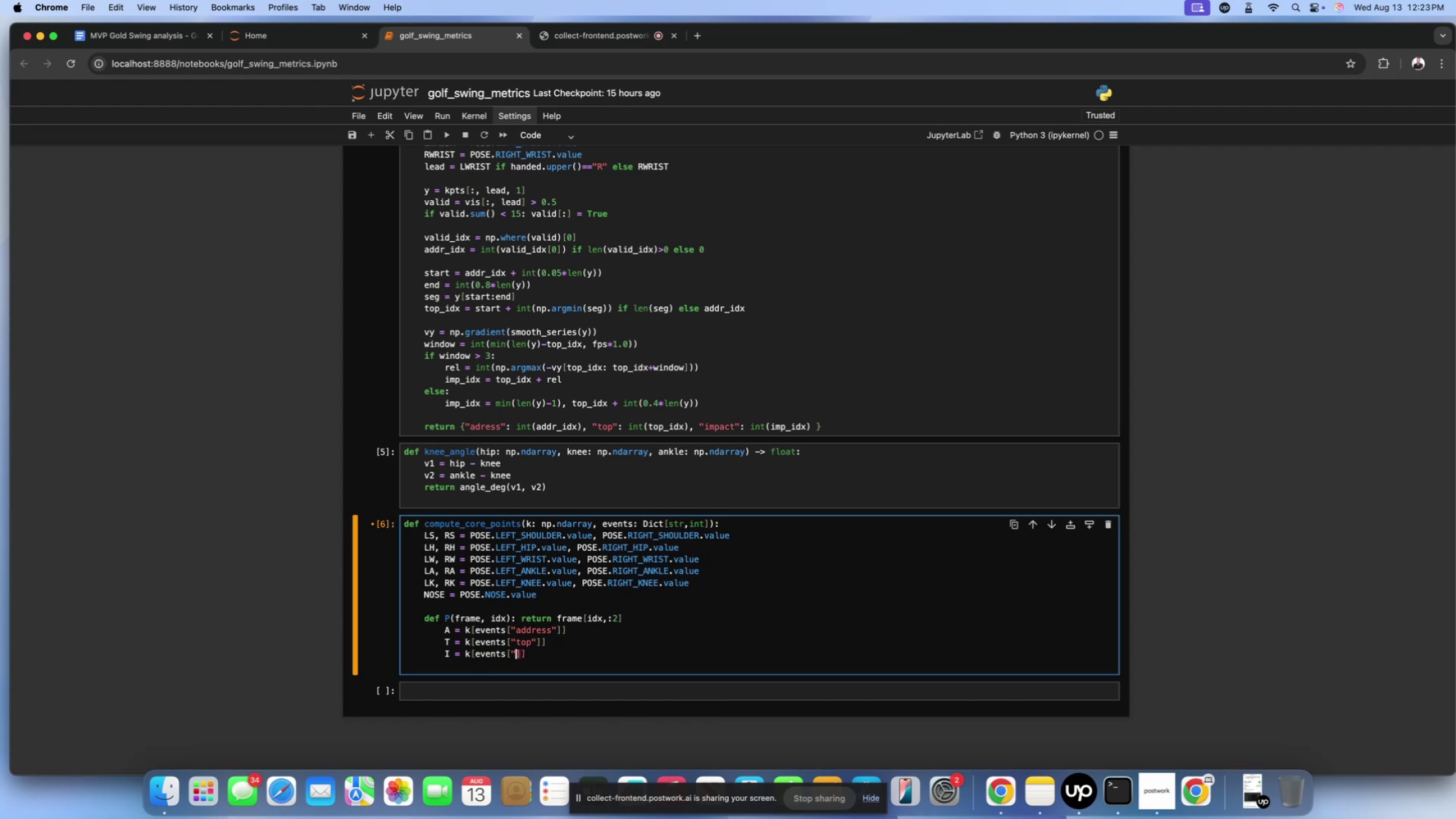 
key(Shift+Quote)
 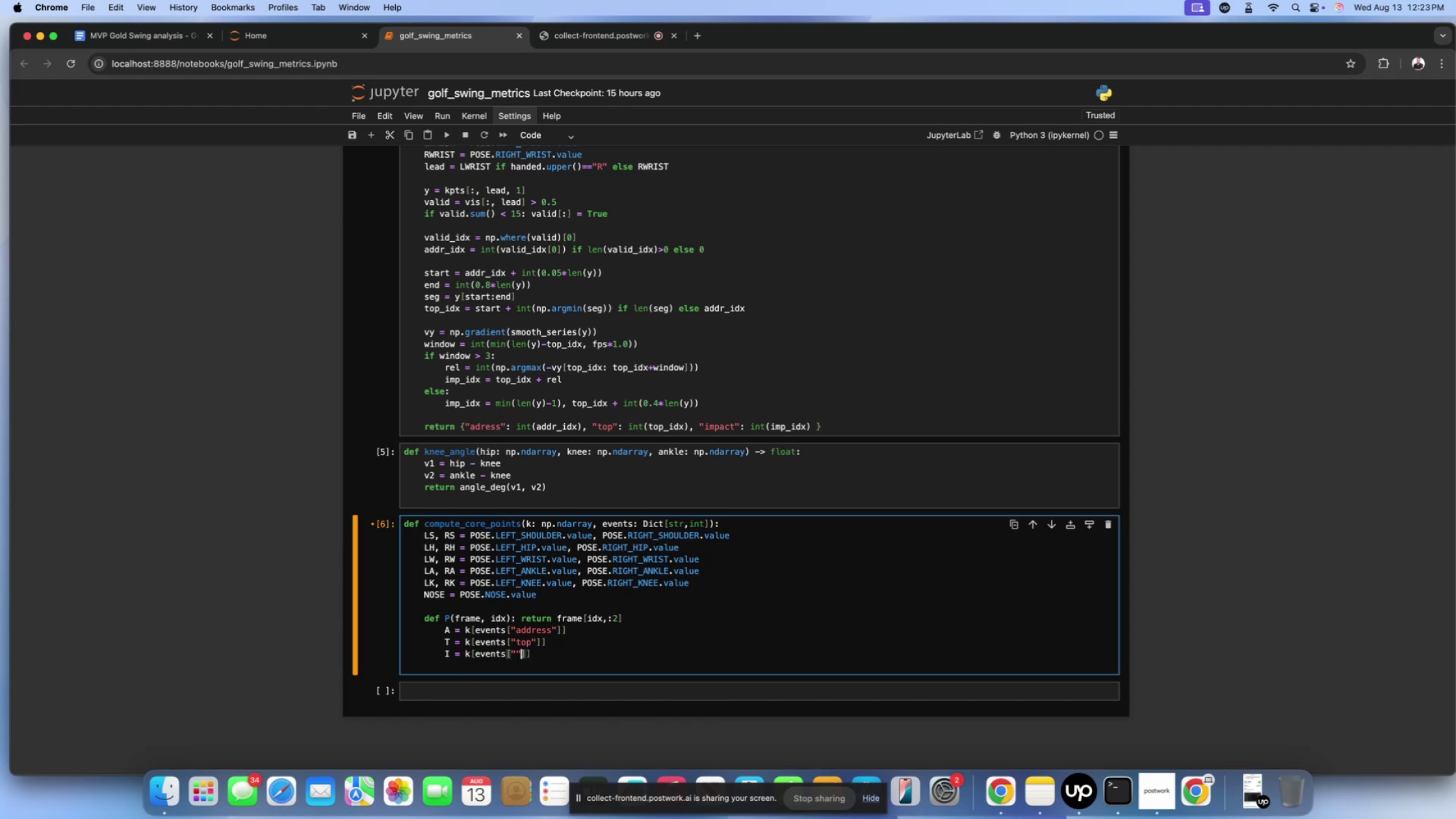 
key(ArrowLeft)
 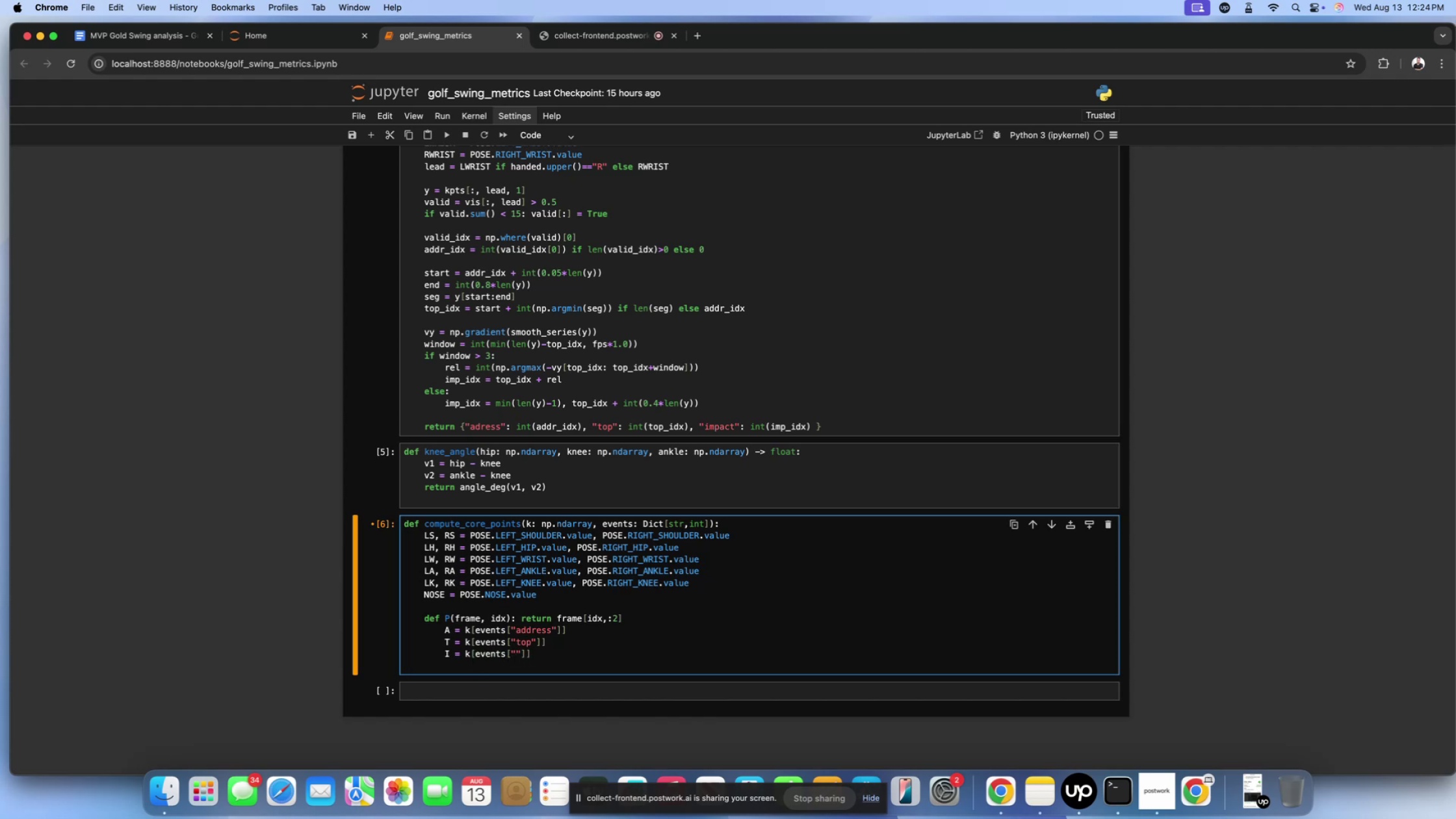 
type(IMPACT)
 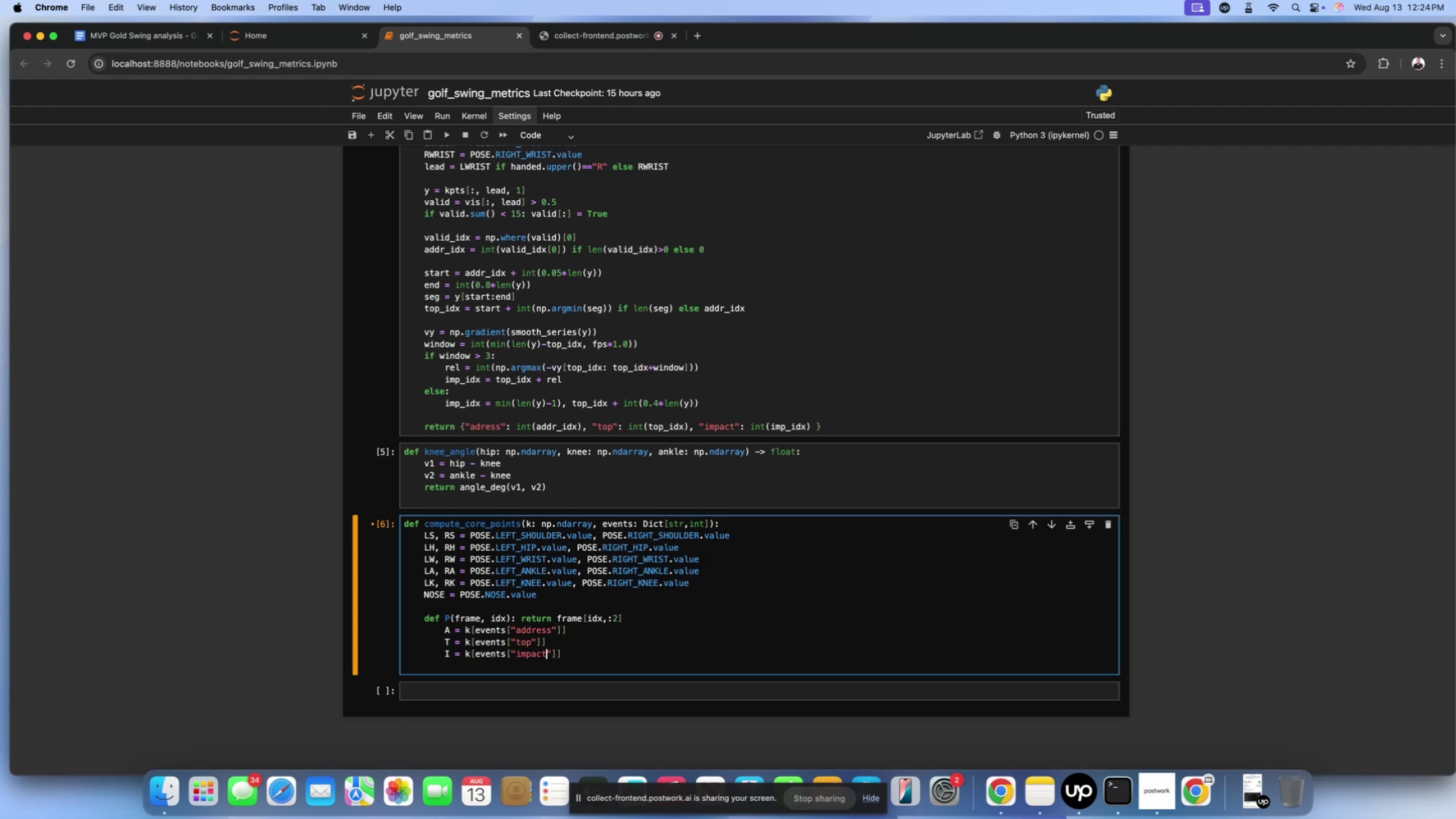 
wait(13.46)
 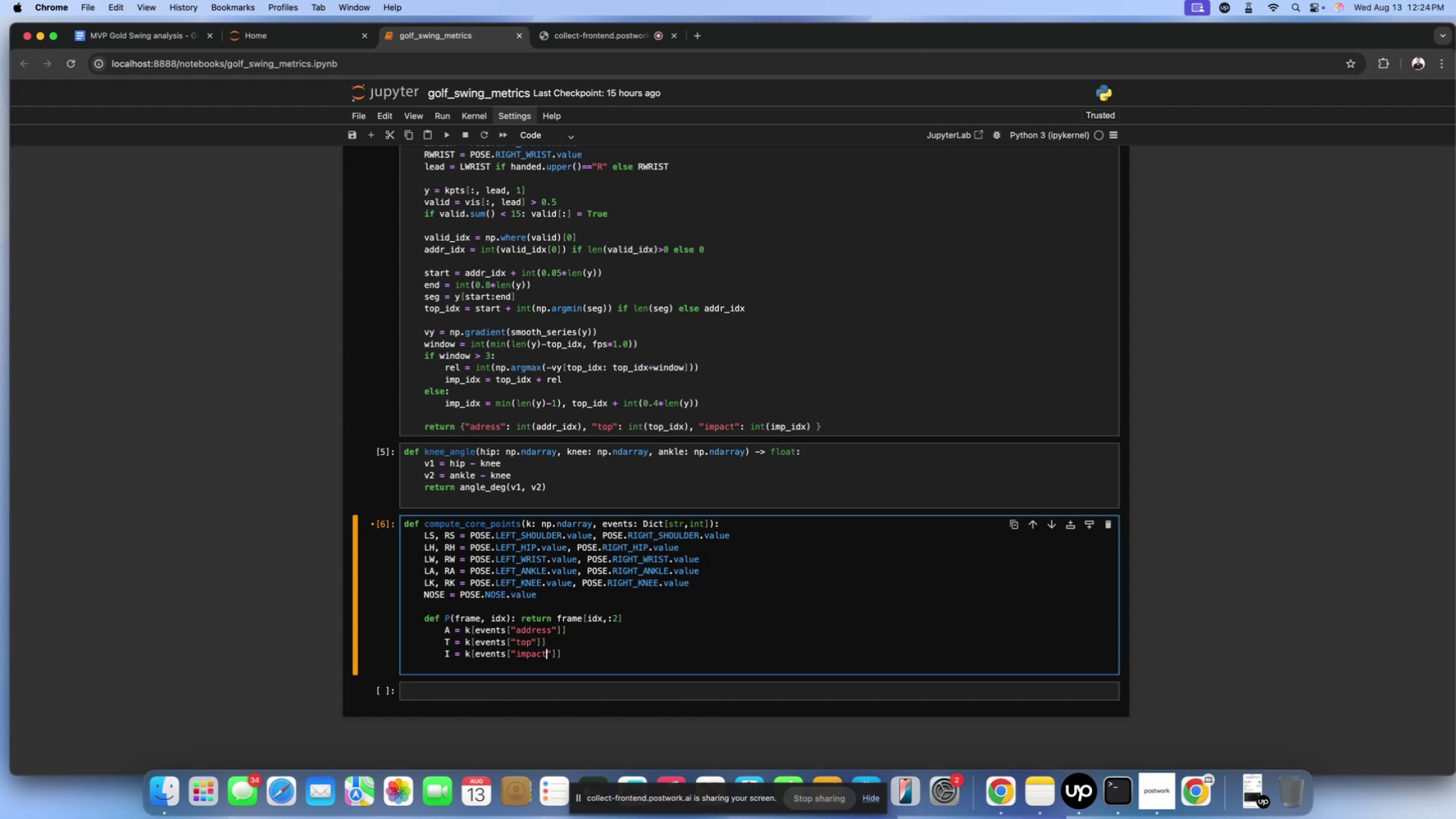 
scroll: coordinate [538, 659], scroll_direction: down, amount: 20.0
 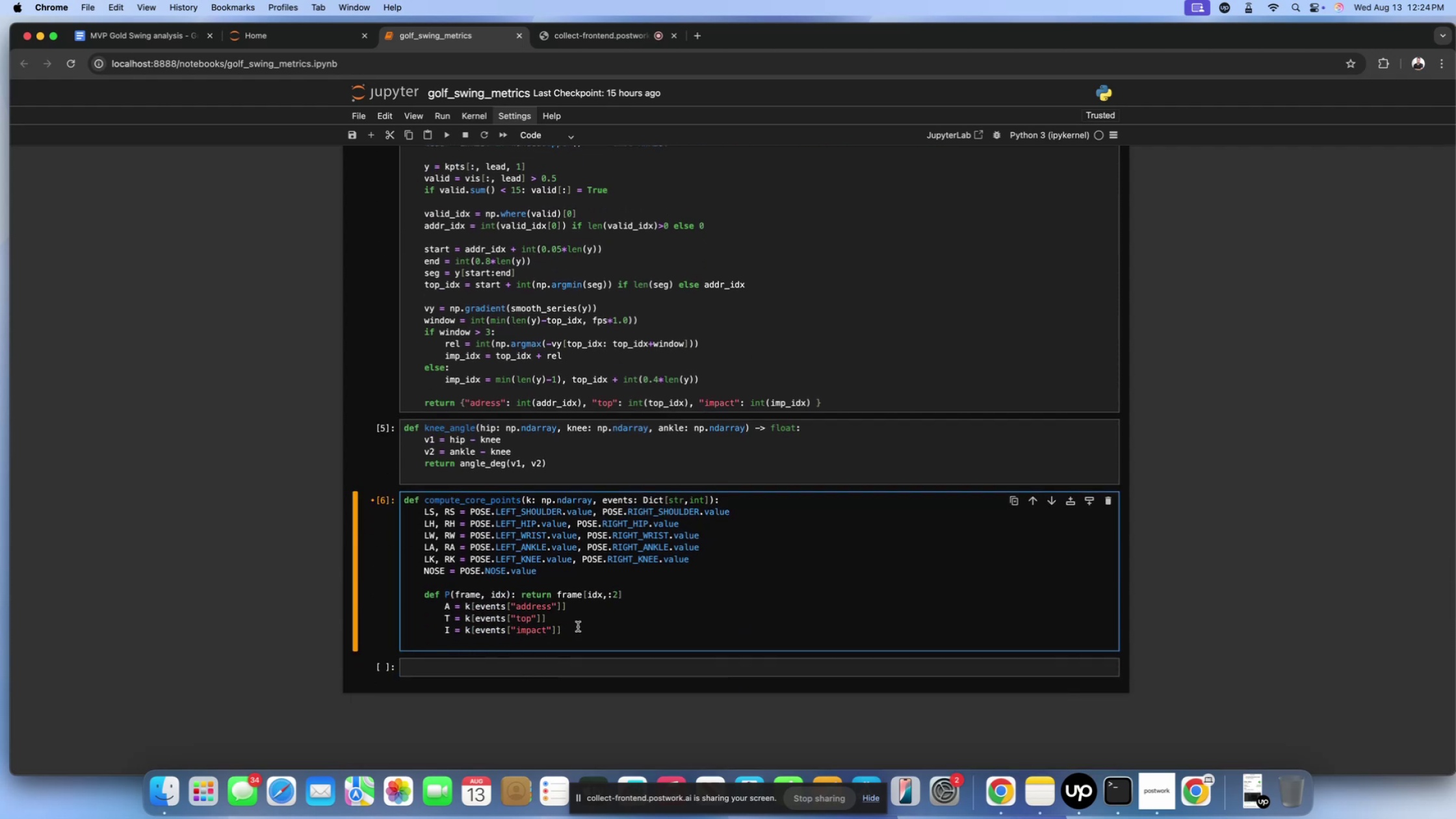 
left_click([578, 627])
 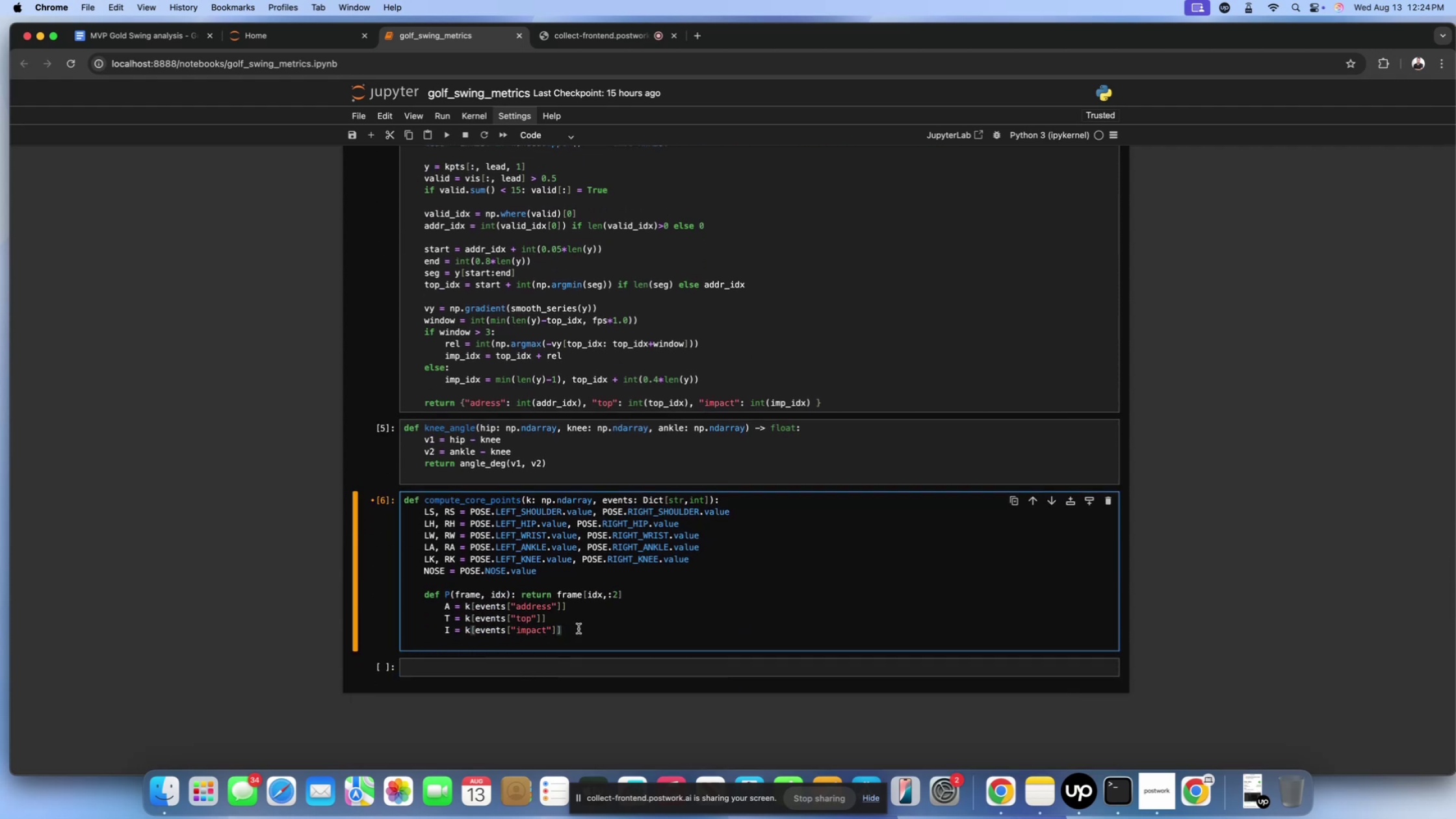 
key(Enter)
 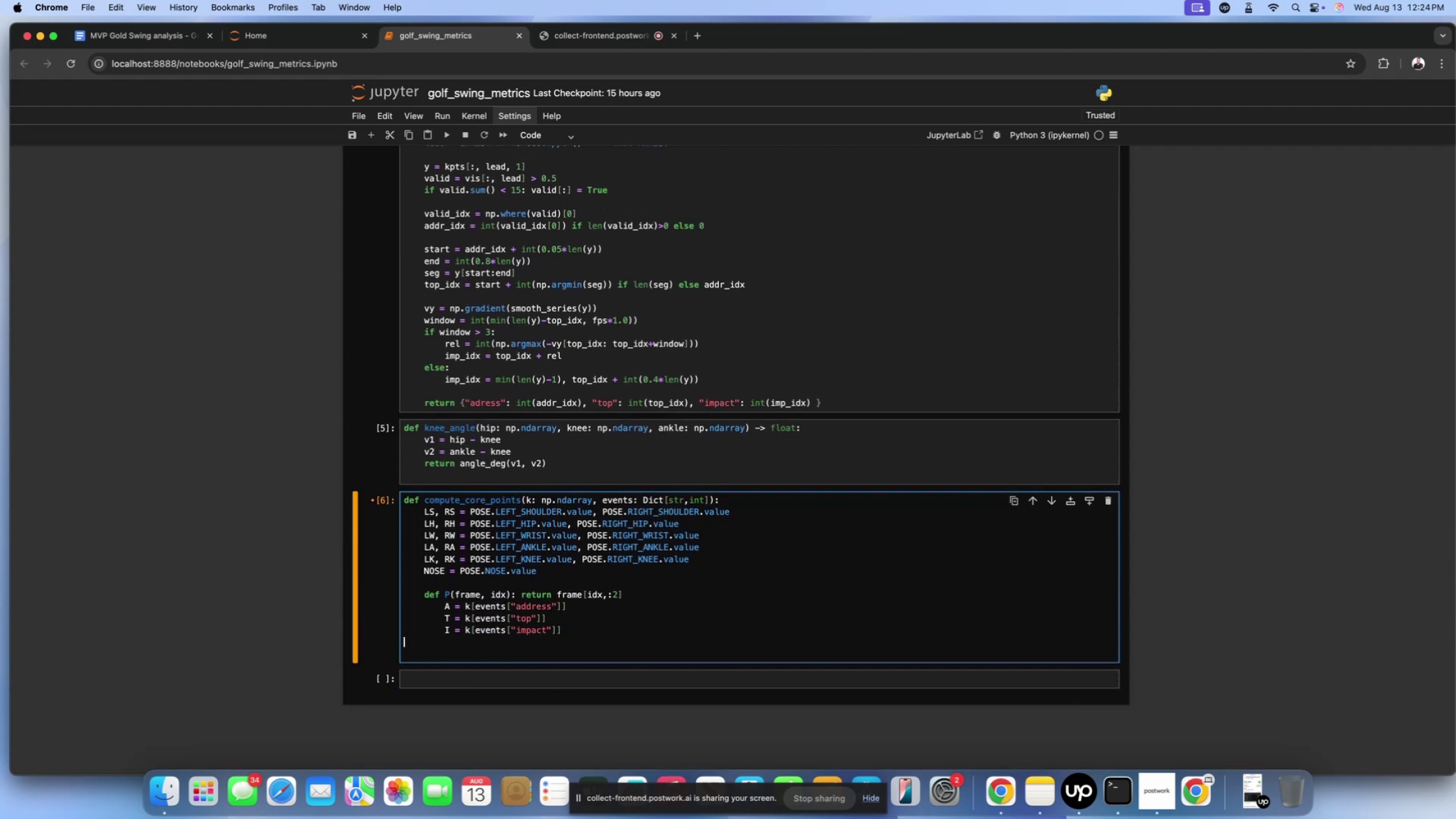 
key(Backspace)
 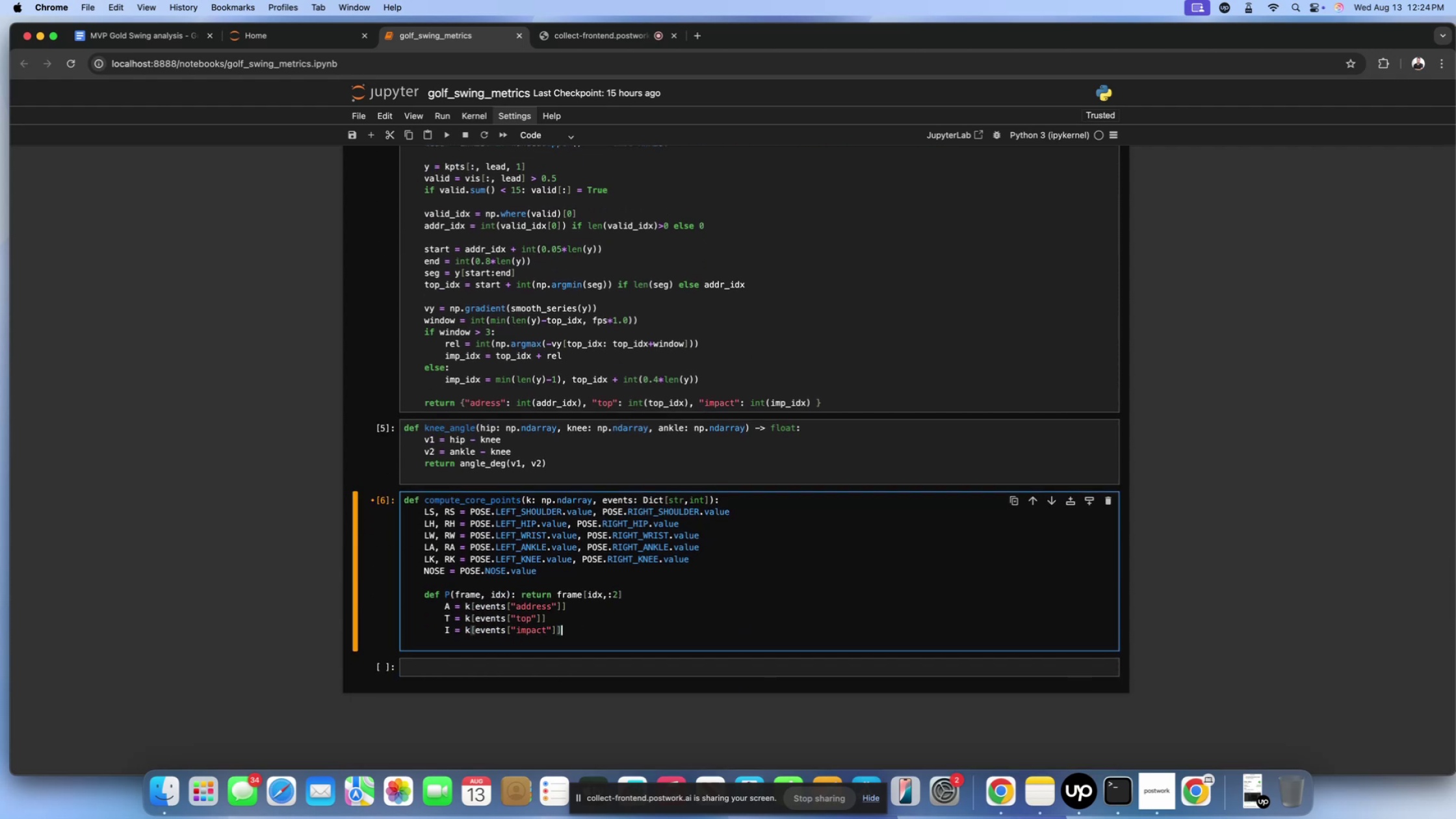 
key(Enter)
 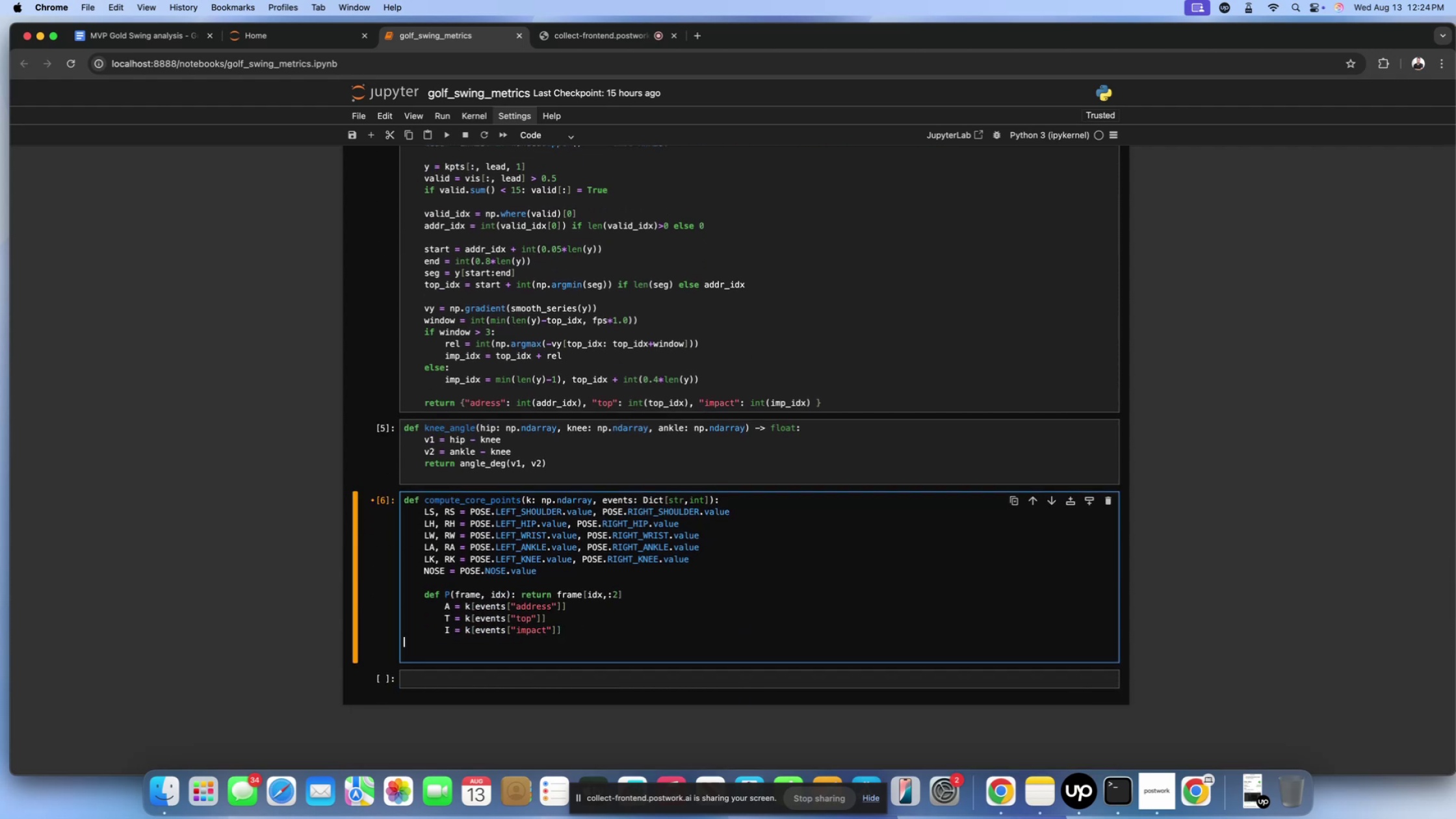 
key(Space)
 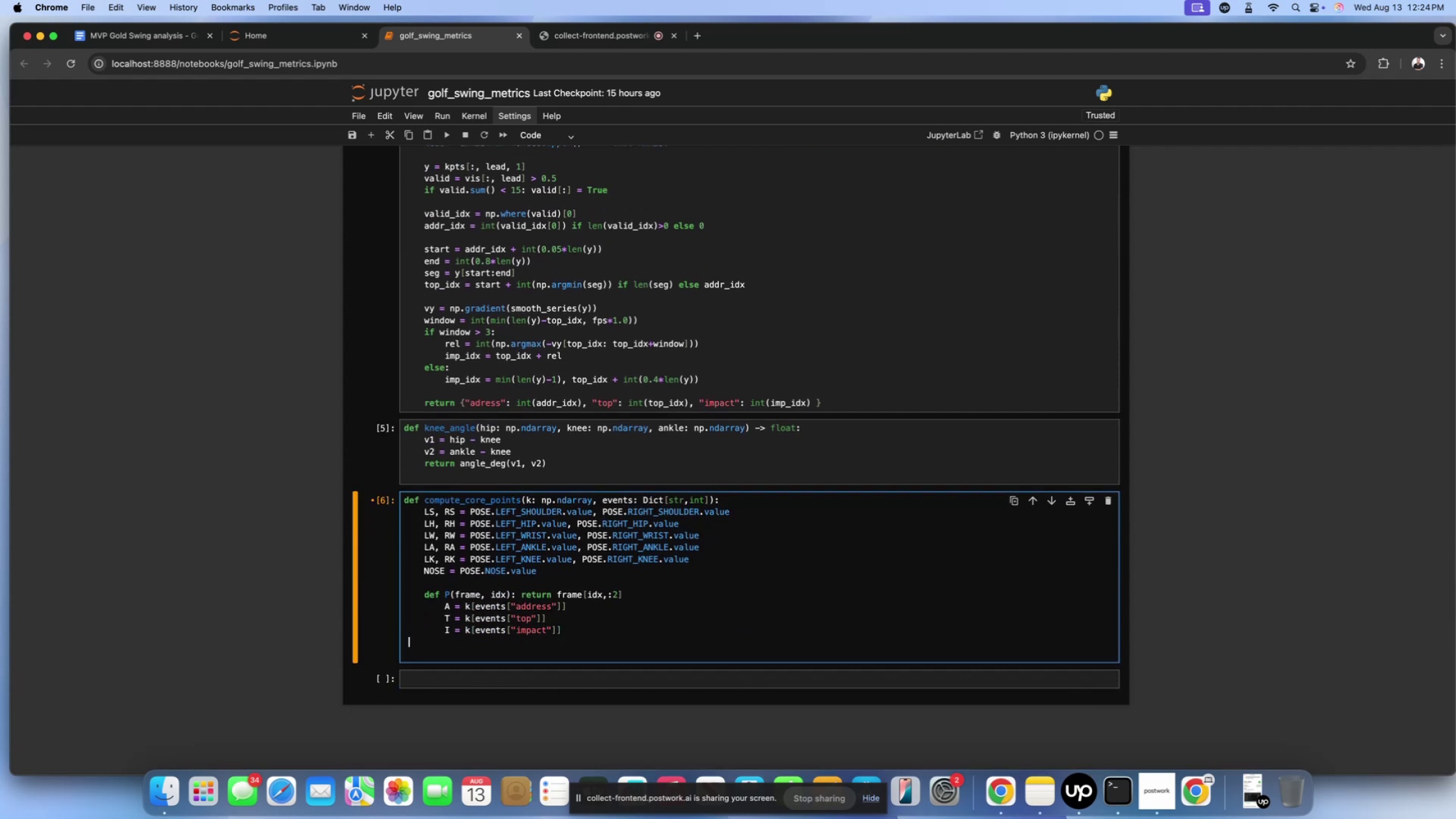 
key(Space)
 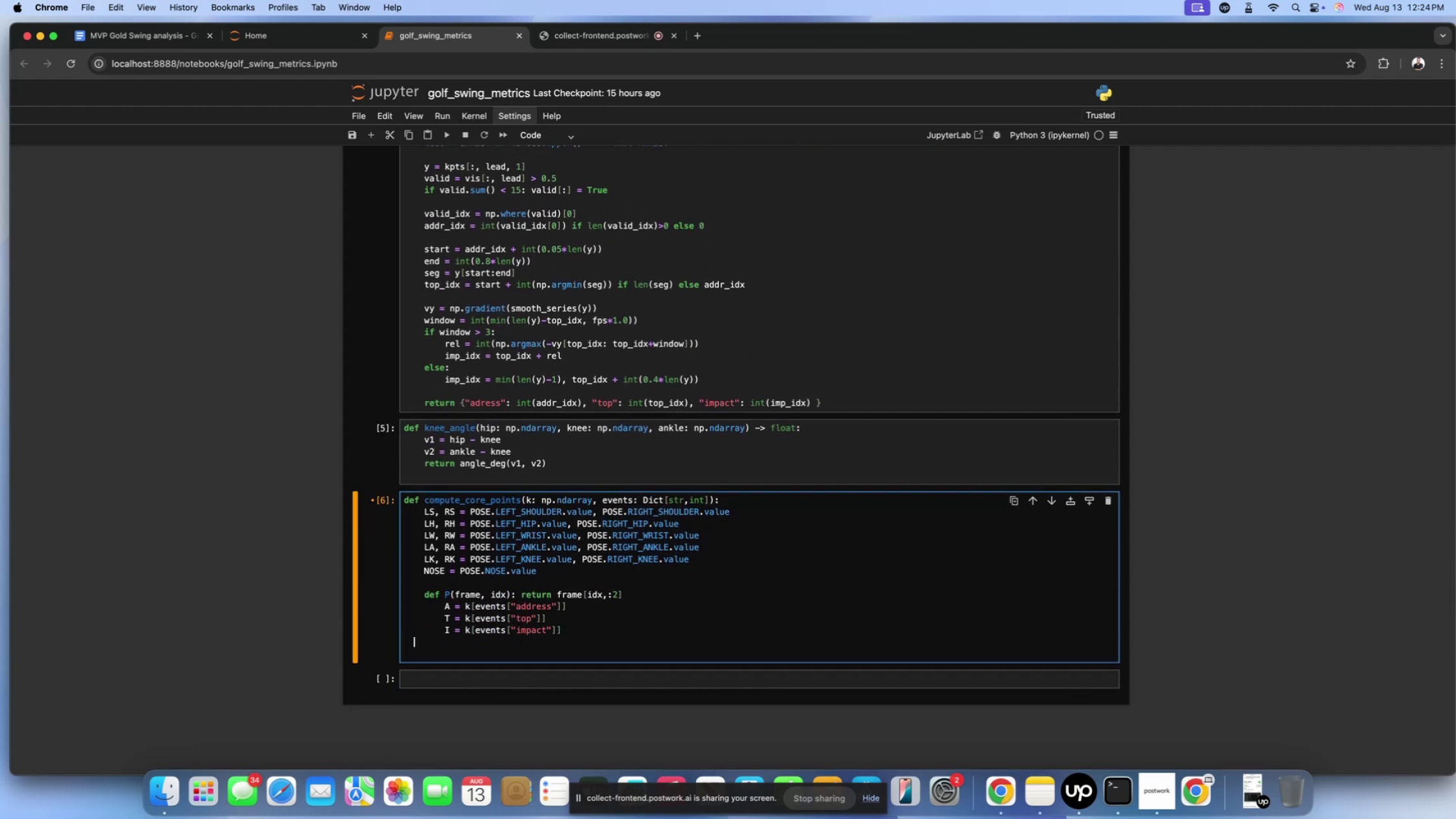 
key(Space)
 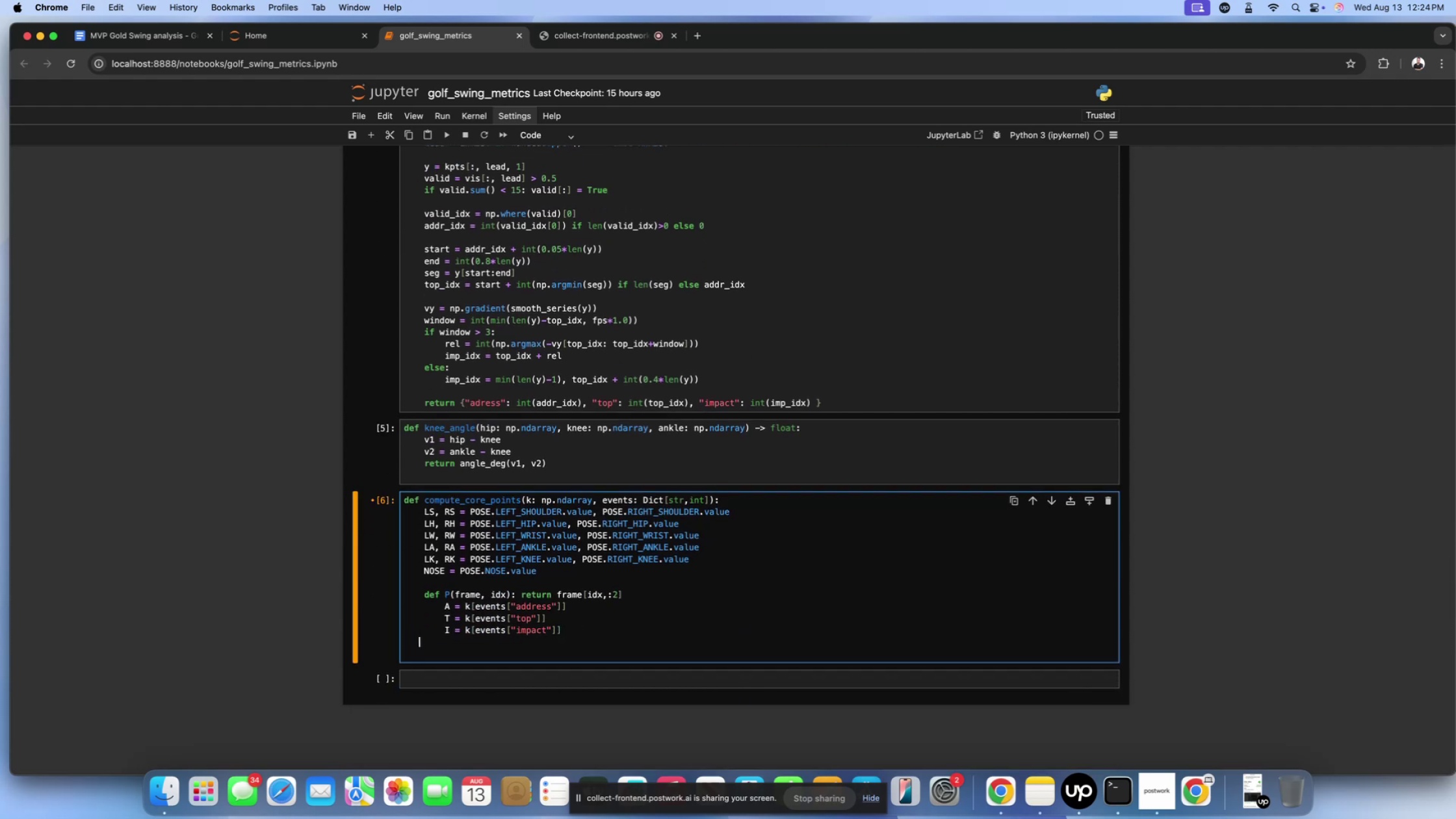 
key(Space)
 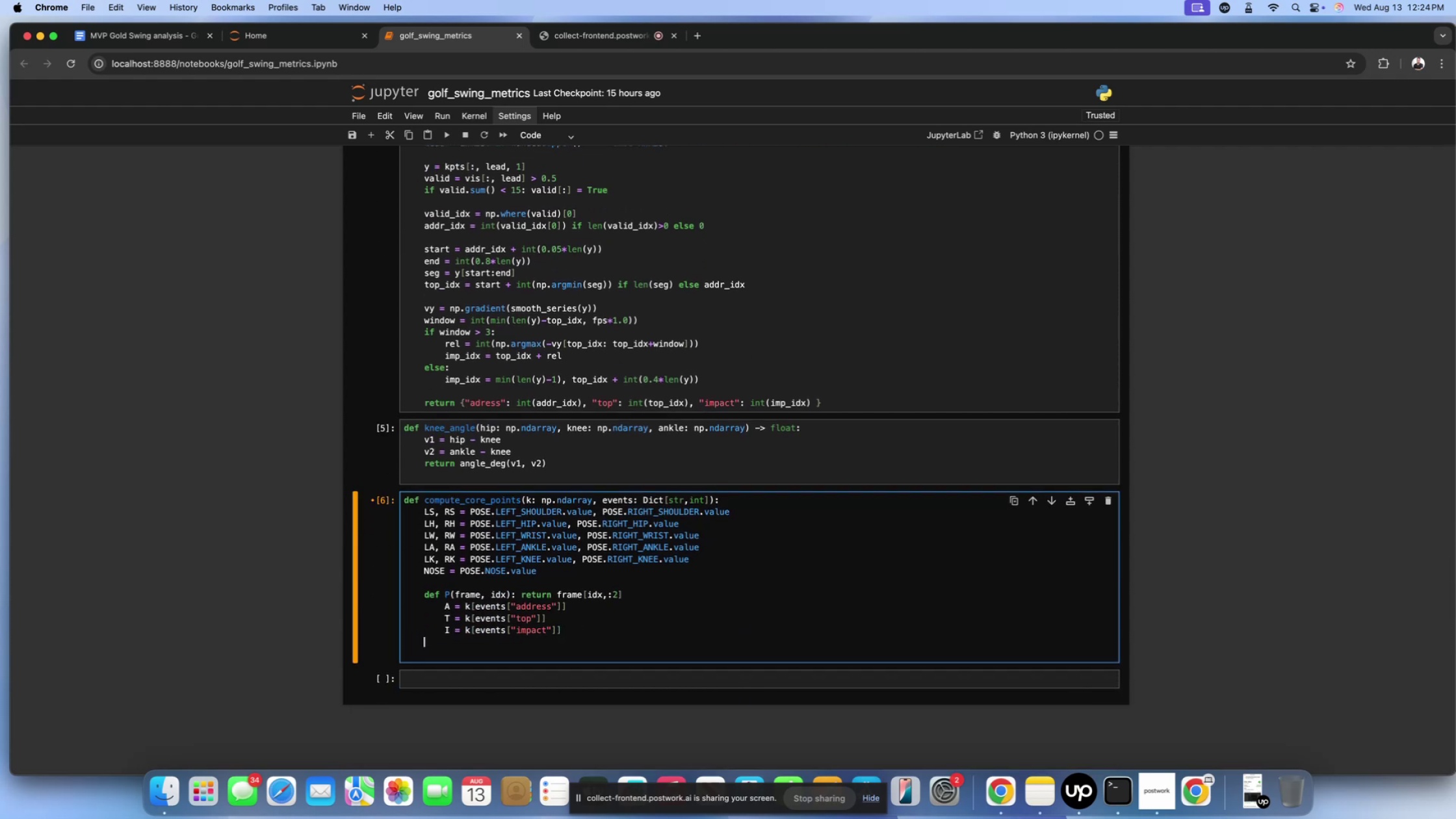 
key(Space)
 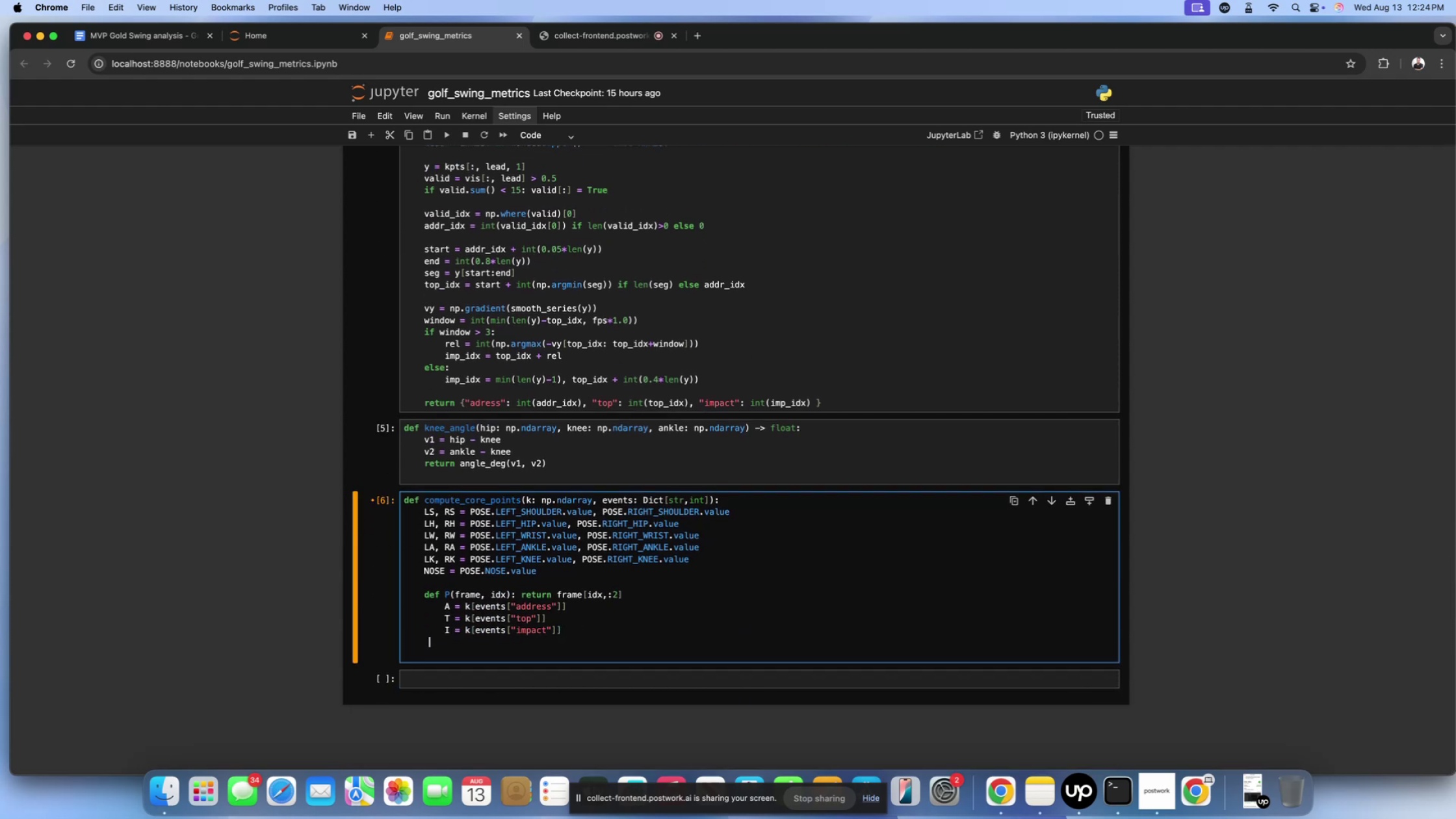 
key(Space)
 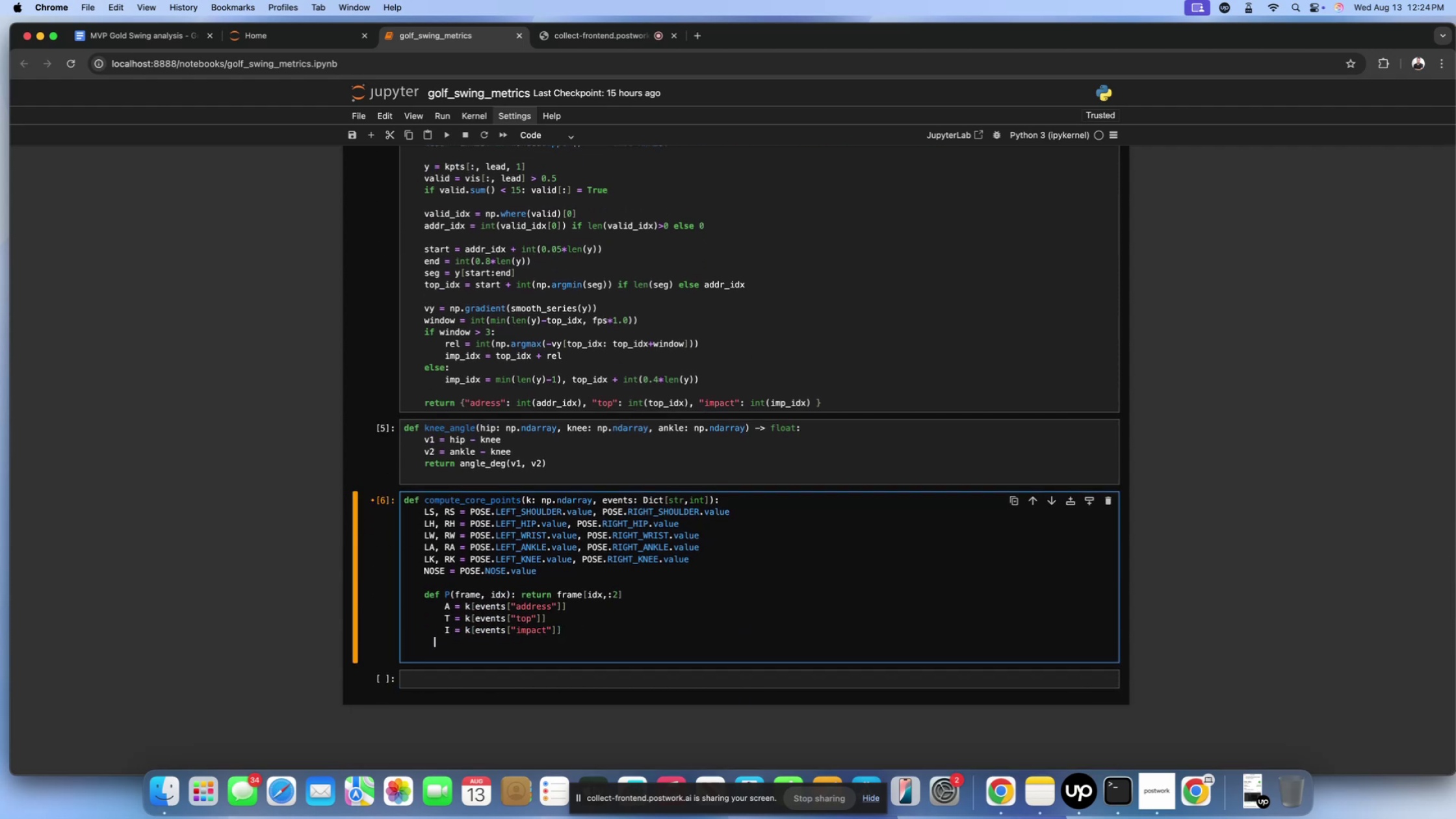 
key(Space)
 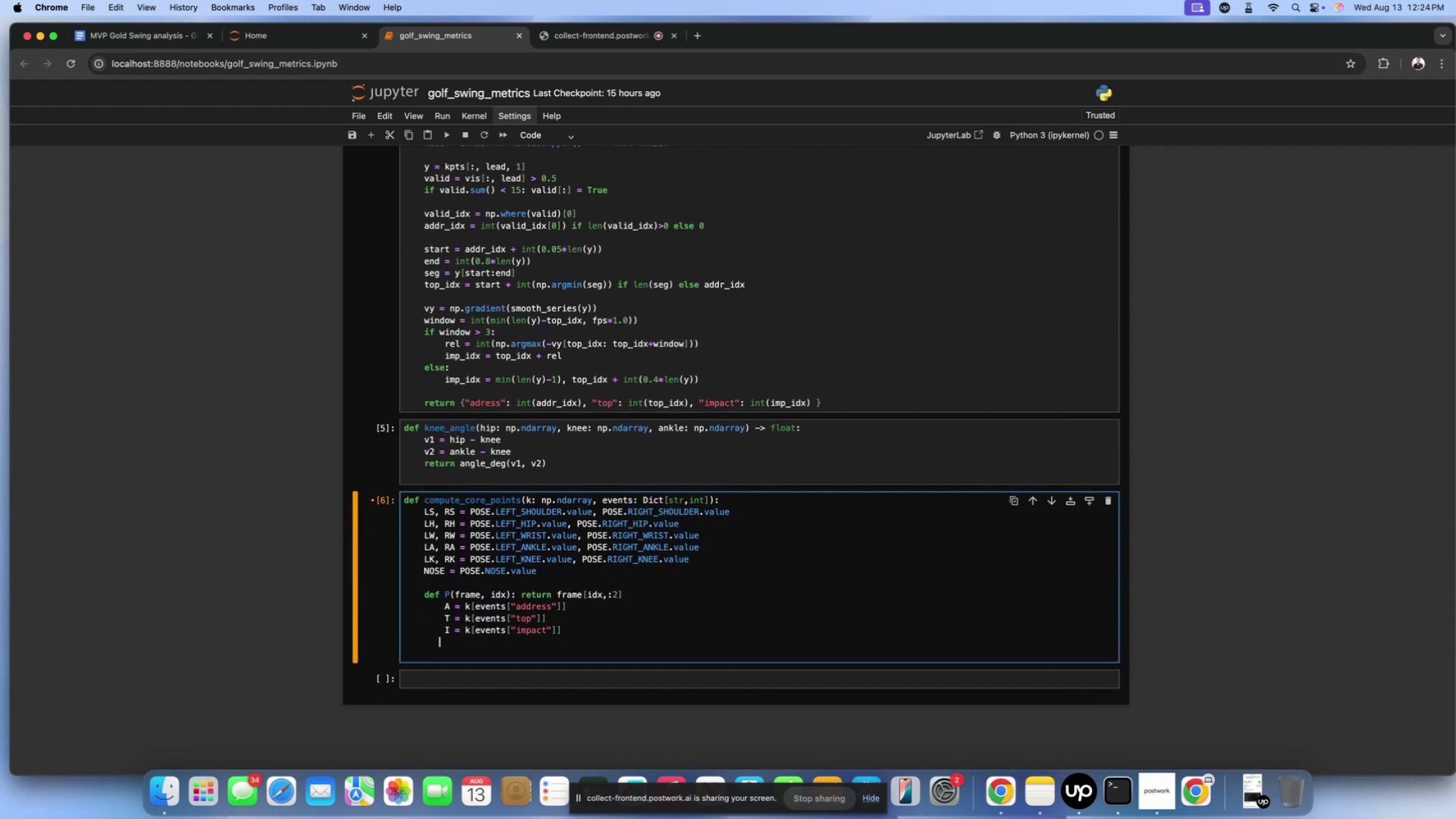 
key(Space)
 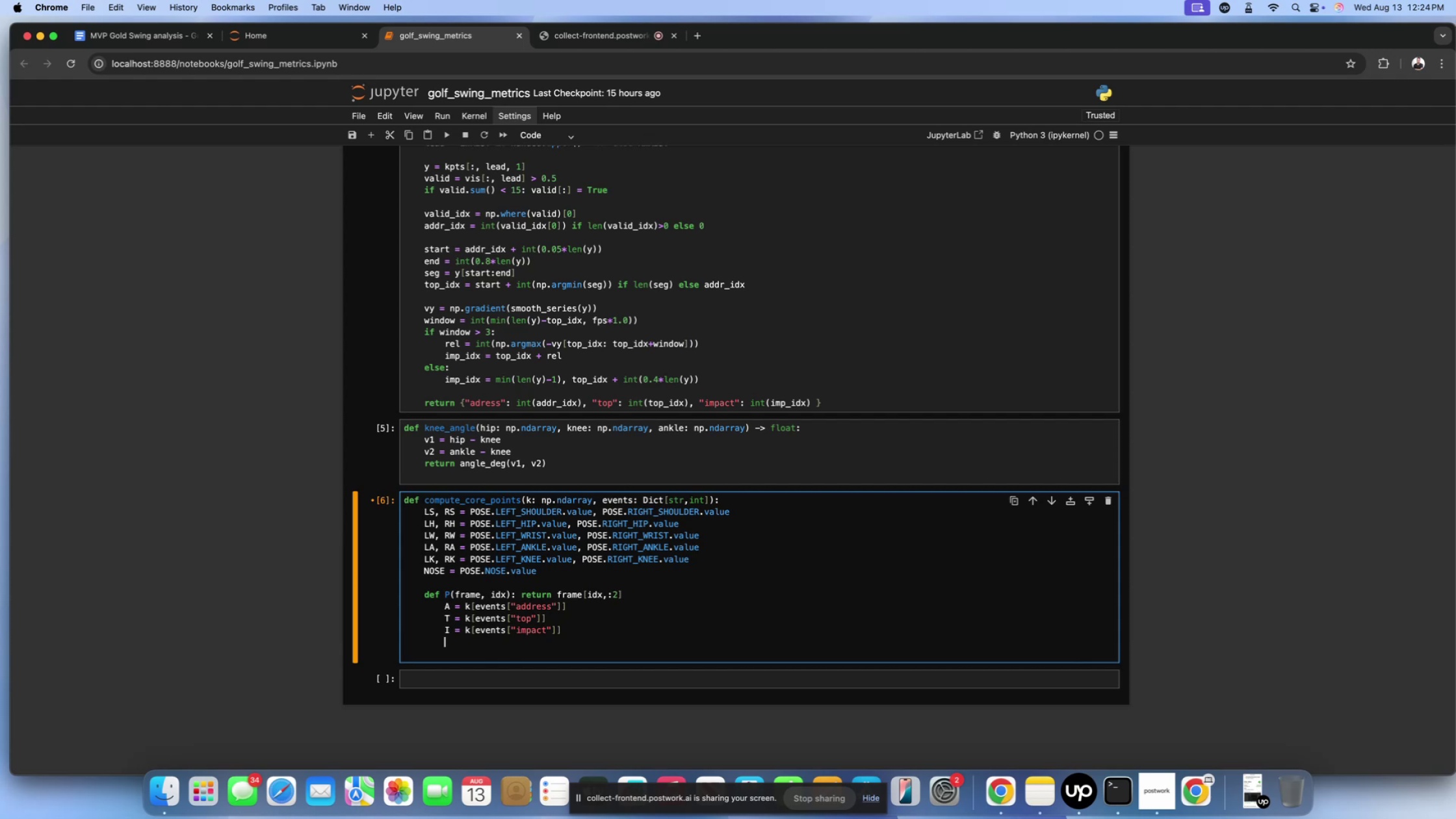 
key(Enter)
 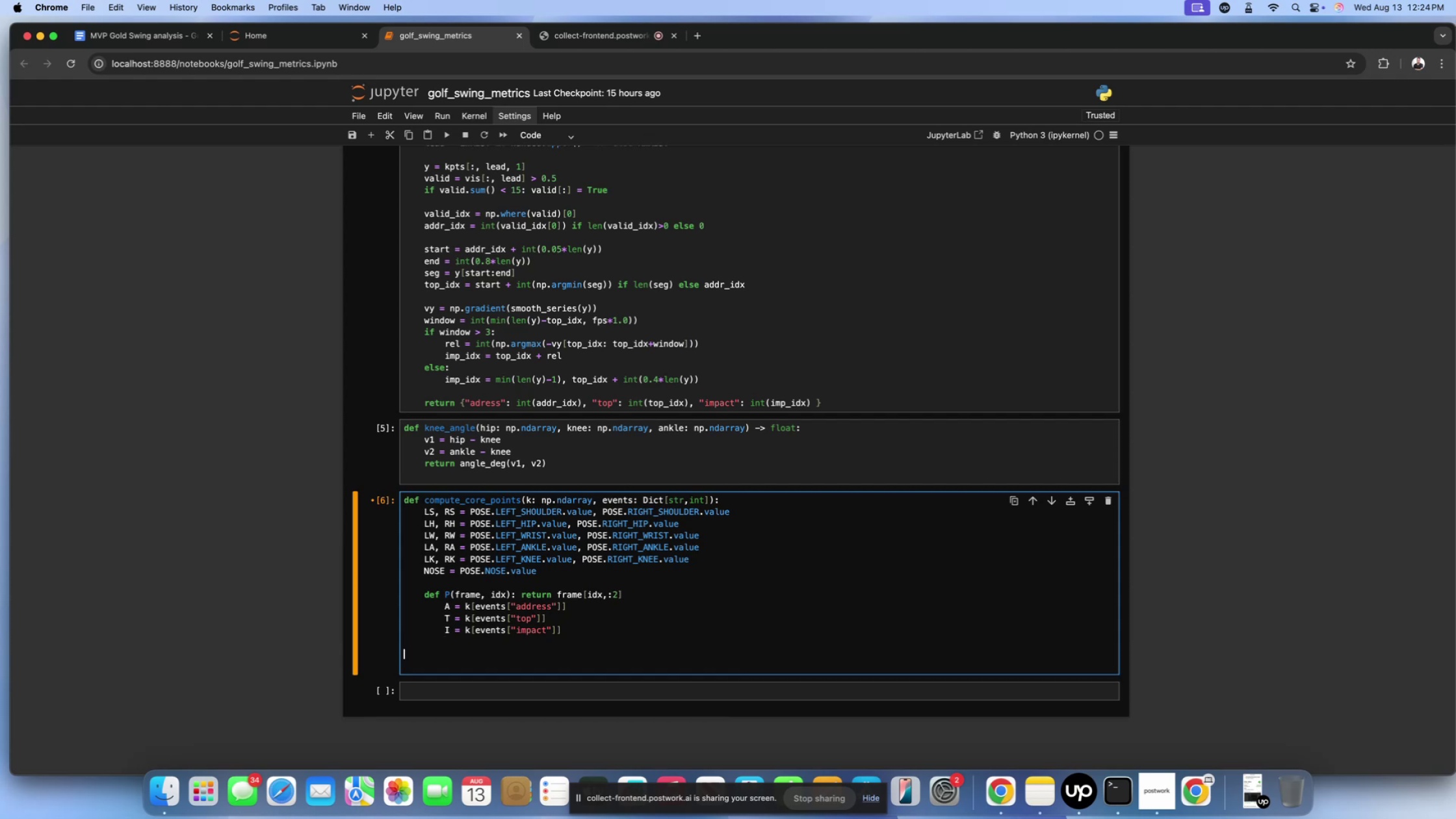 
key(Backspace)
 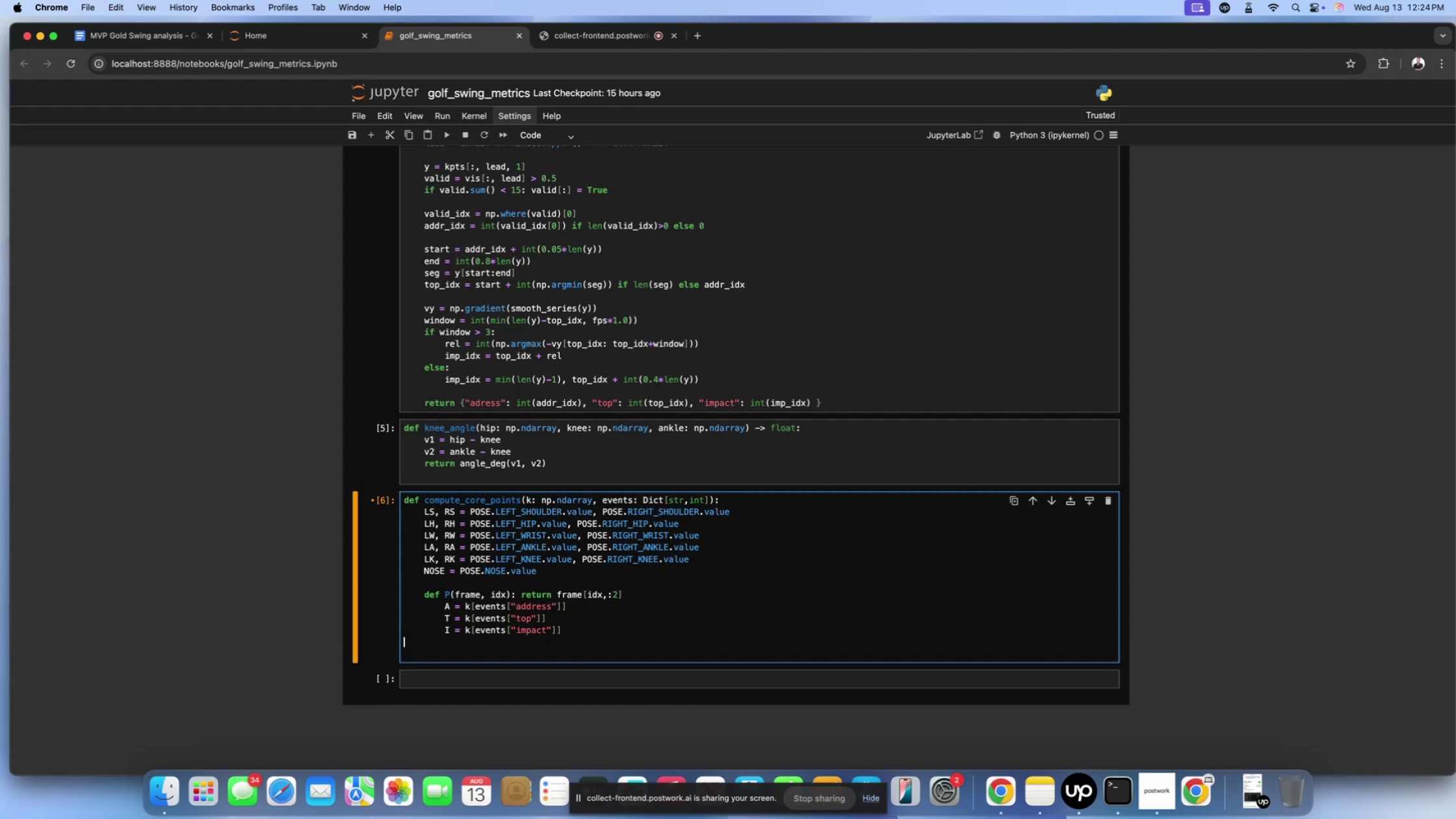 
key(Backspace)
 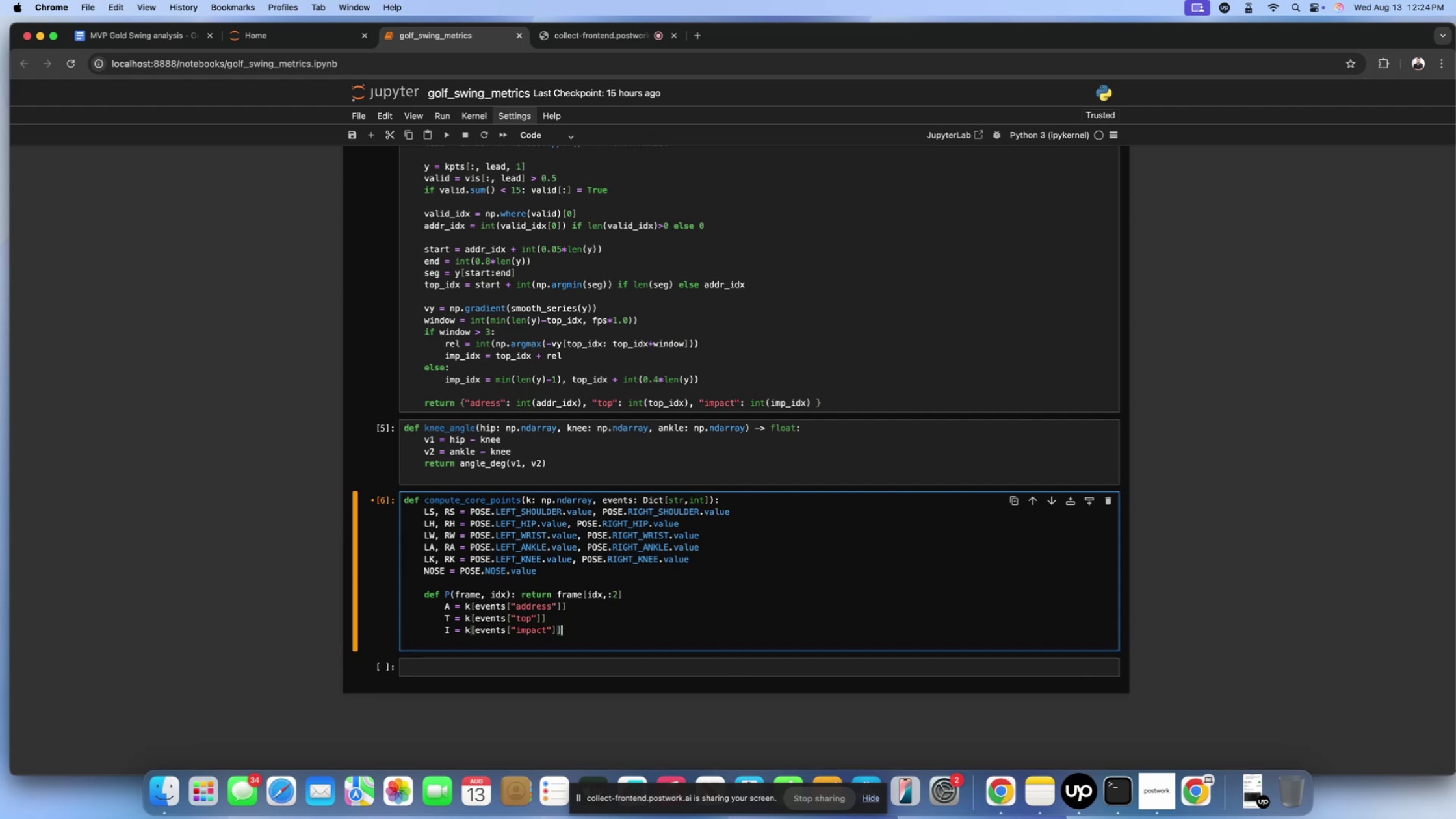 
key(Enter)
 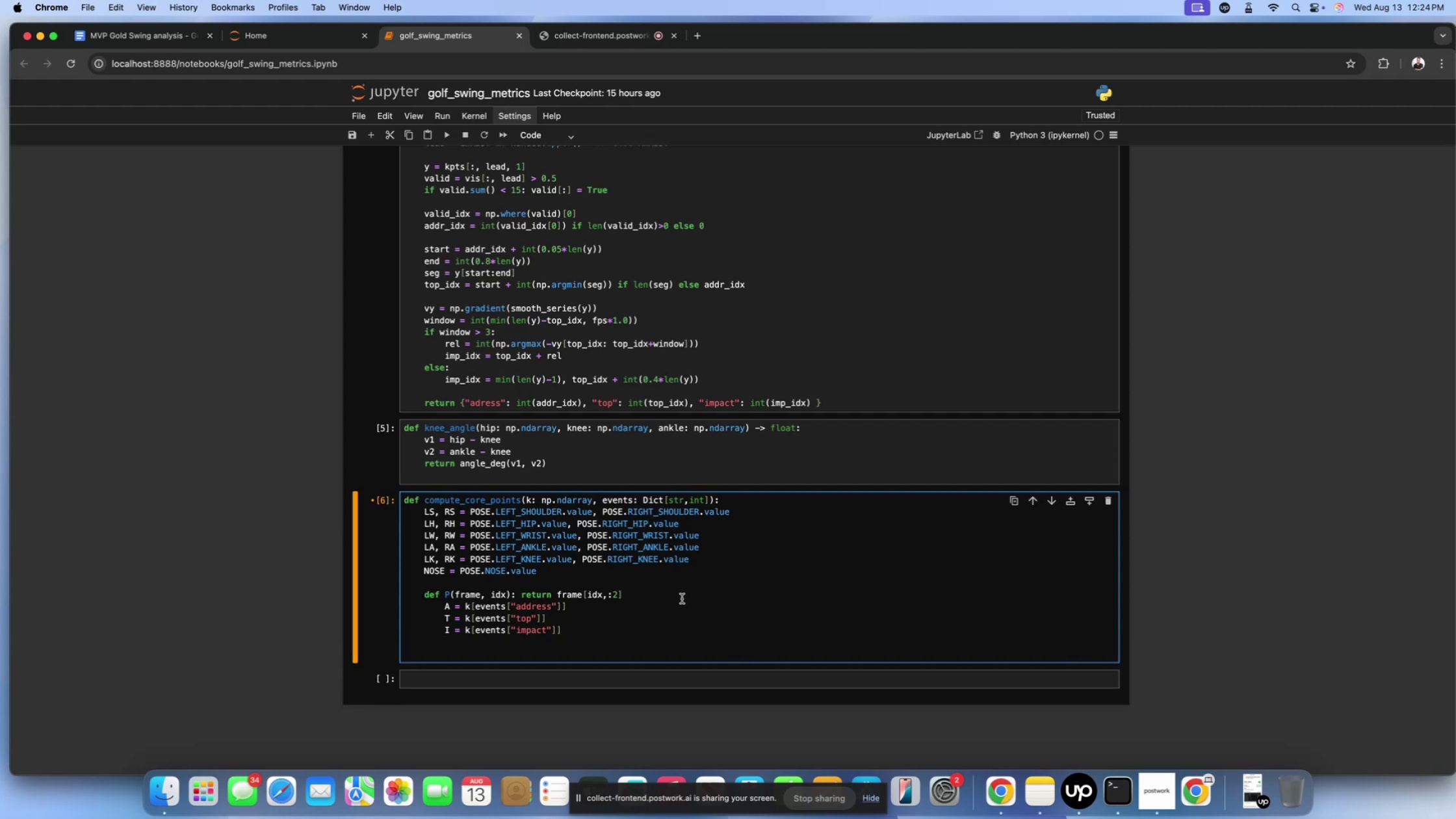 
left_click([668, 593])
 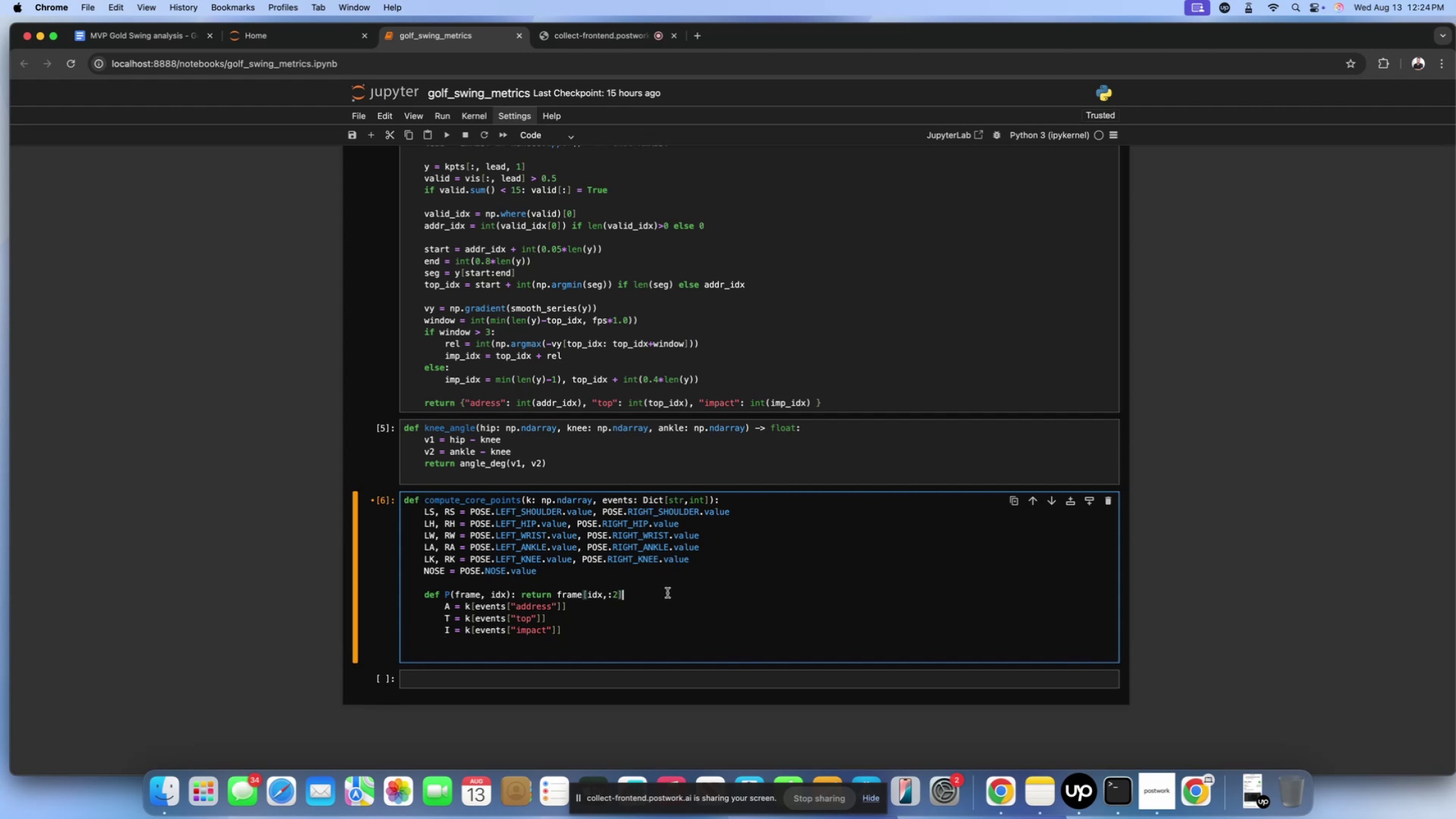 
key(Enter)
 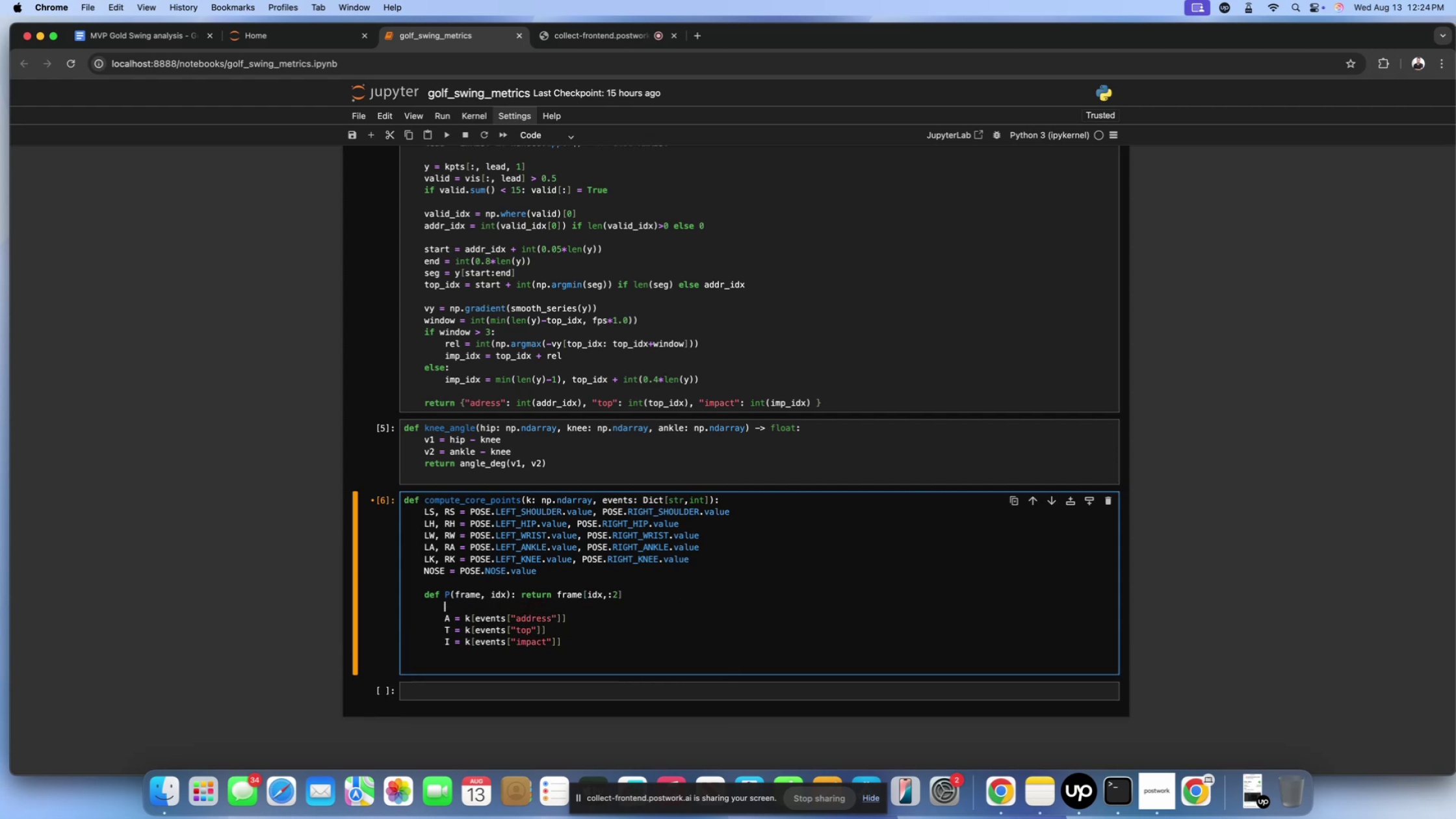 
key(Backspace)
 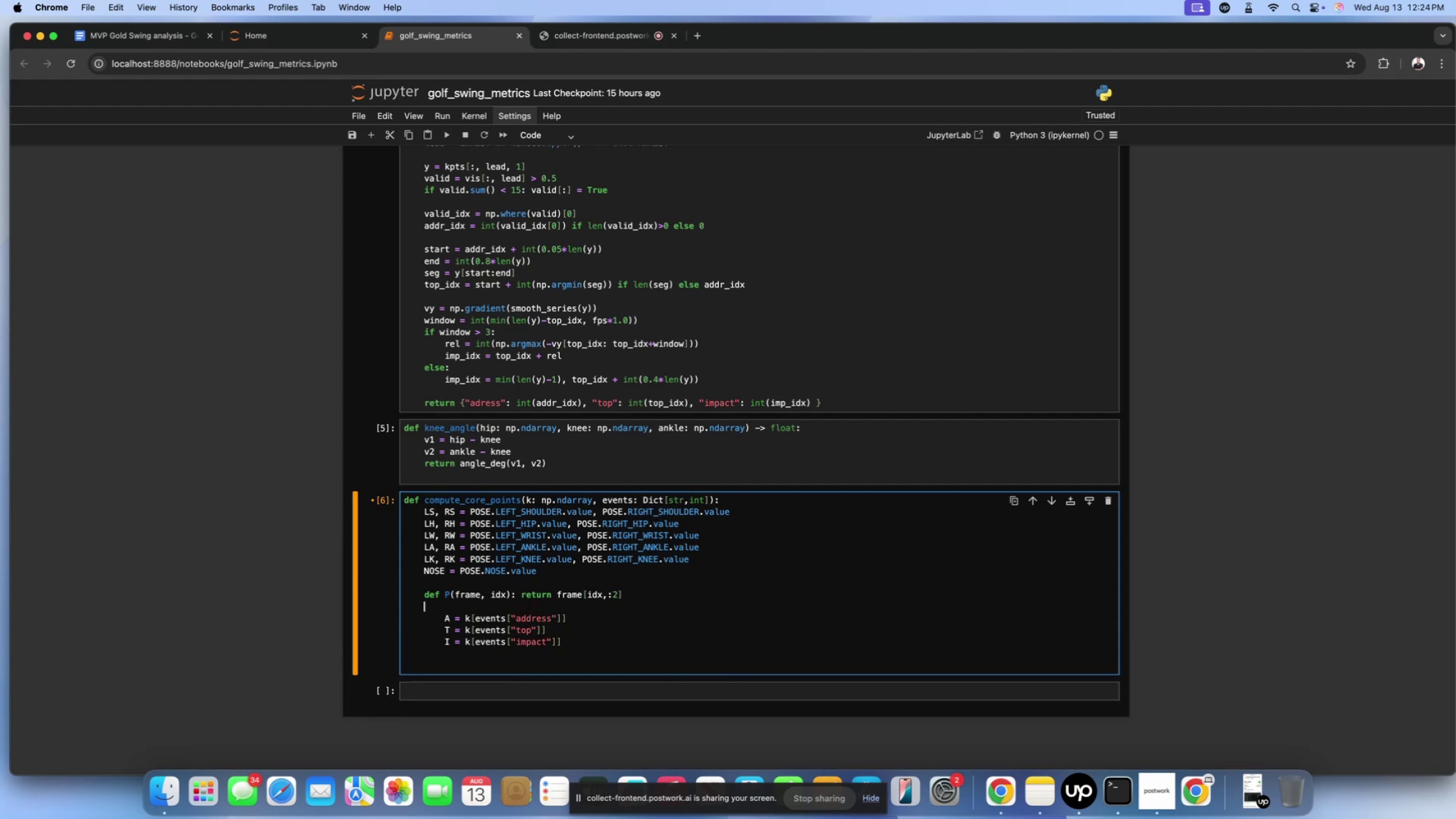 
key(Backspace)
 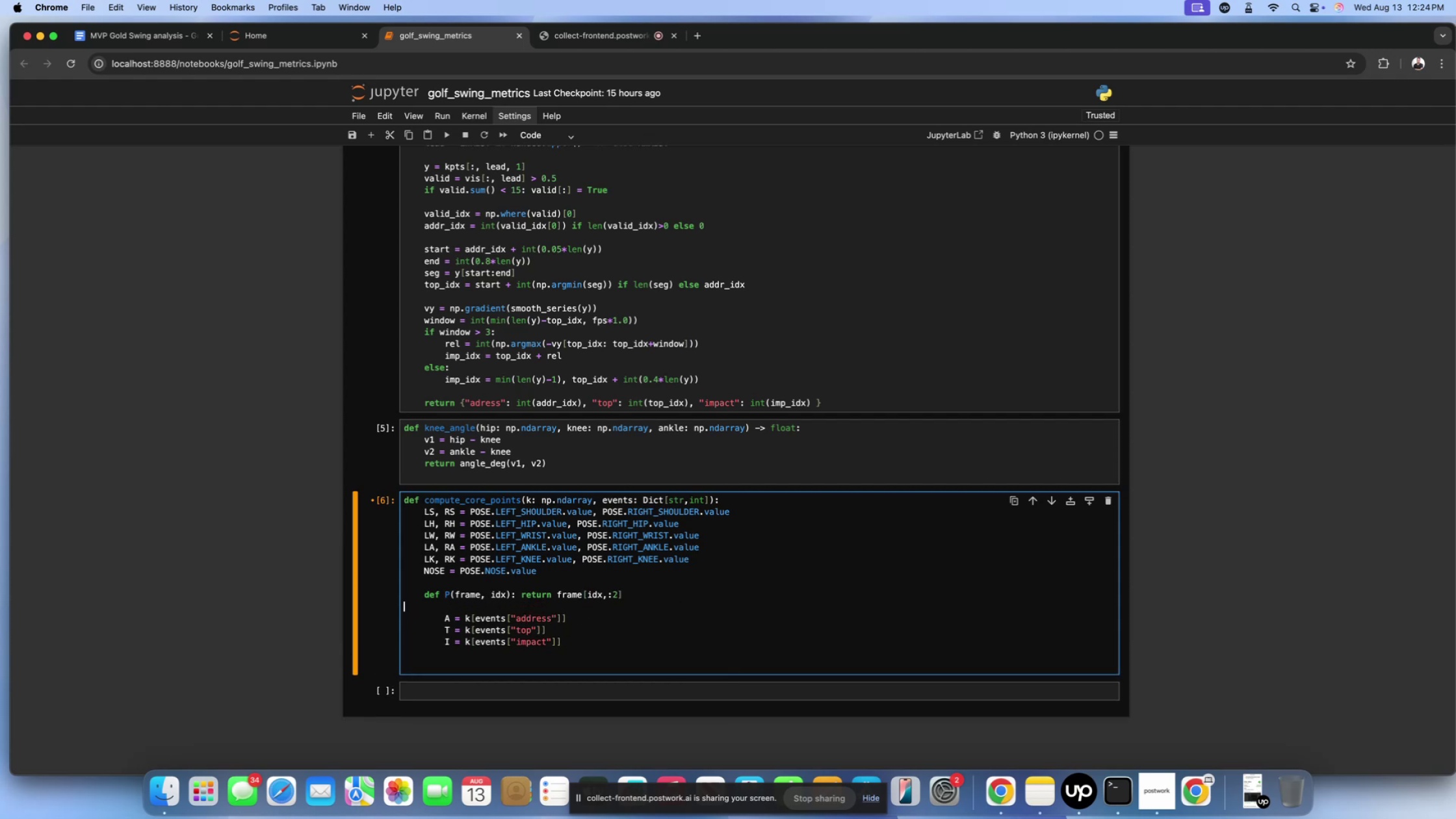 
key(Backspace)
 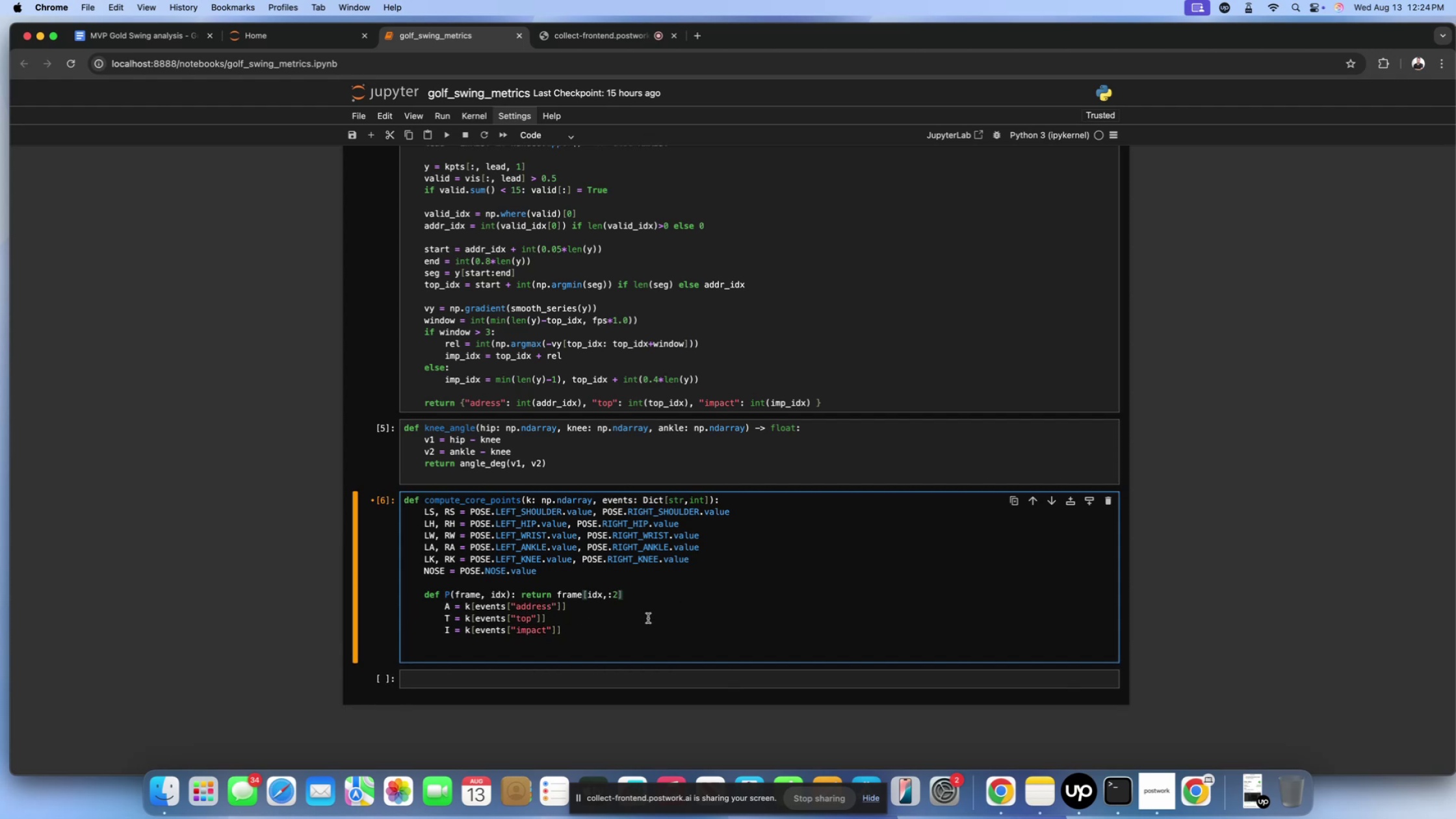 
left_click([648, 619])
 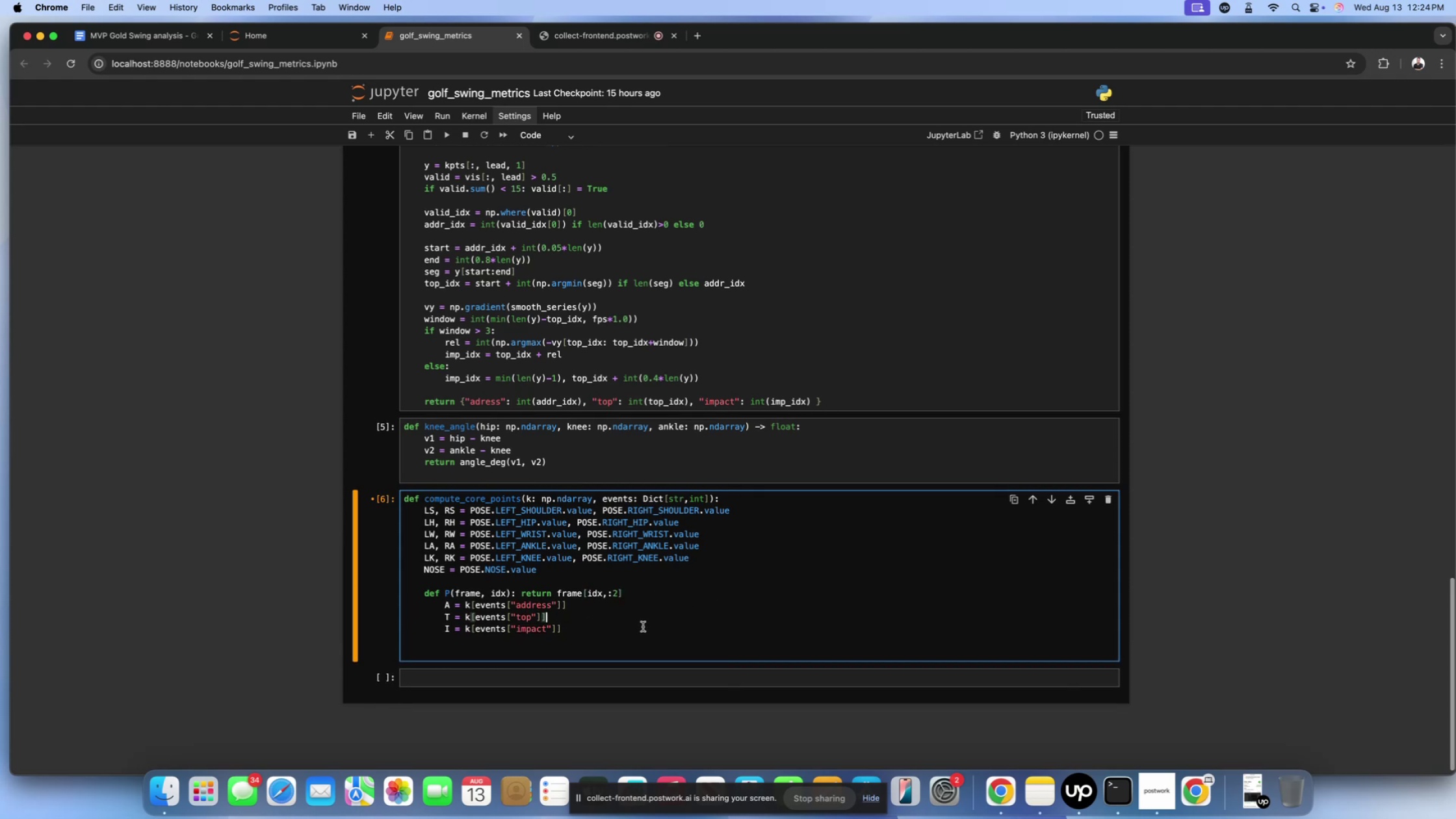 
left_click([643, 627])
 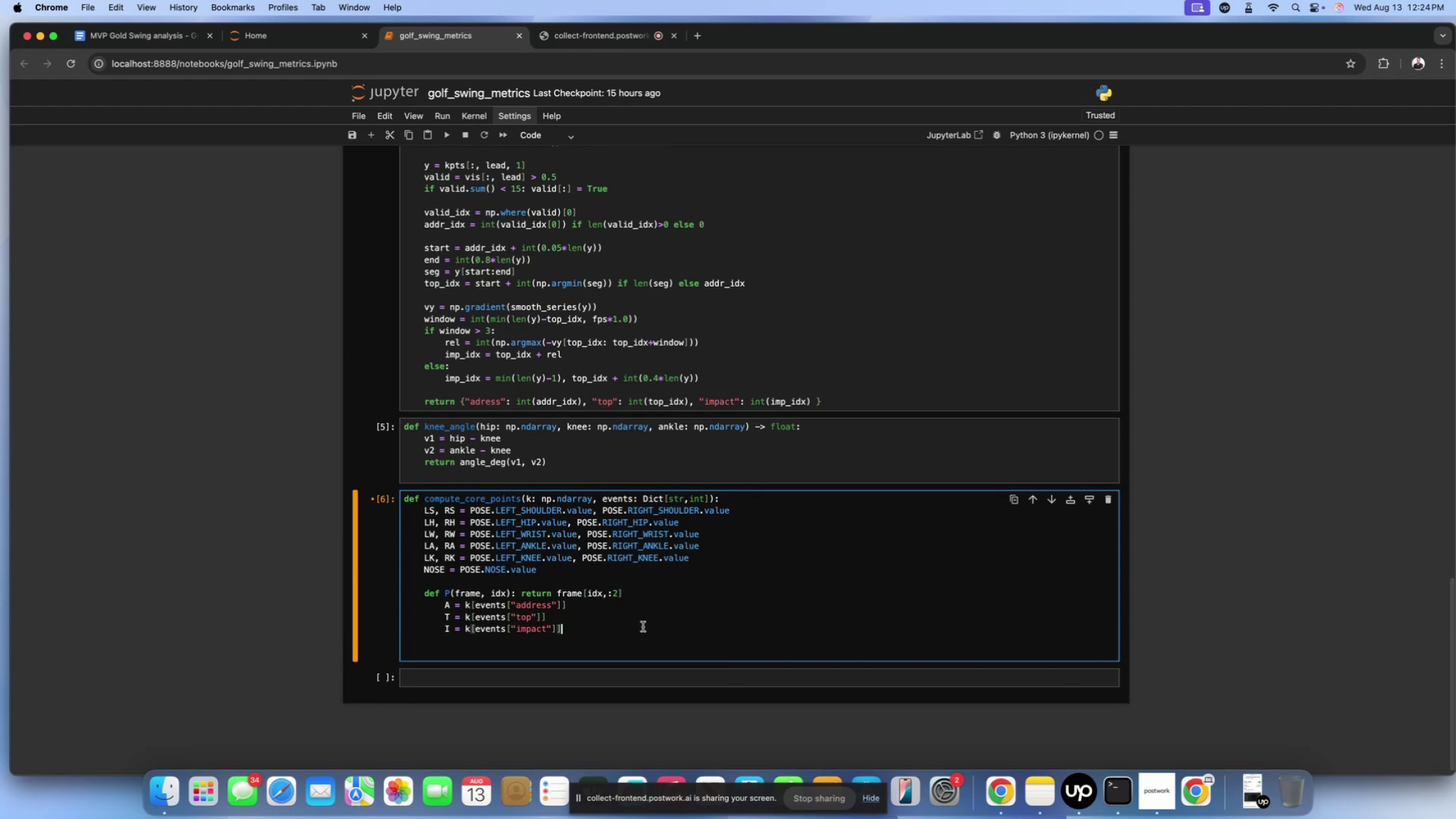 
key(Enter)
 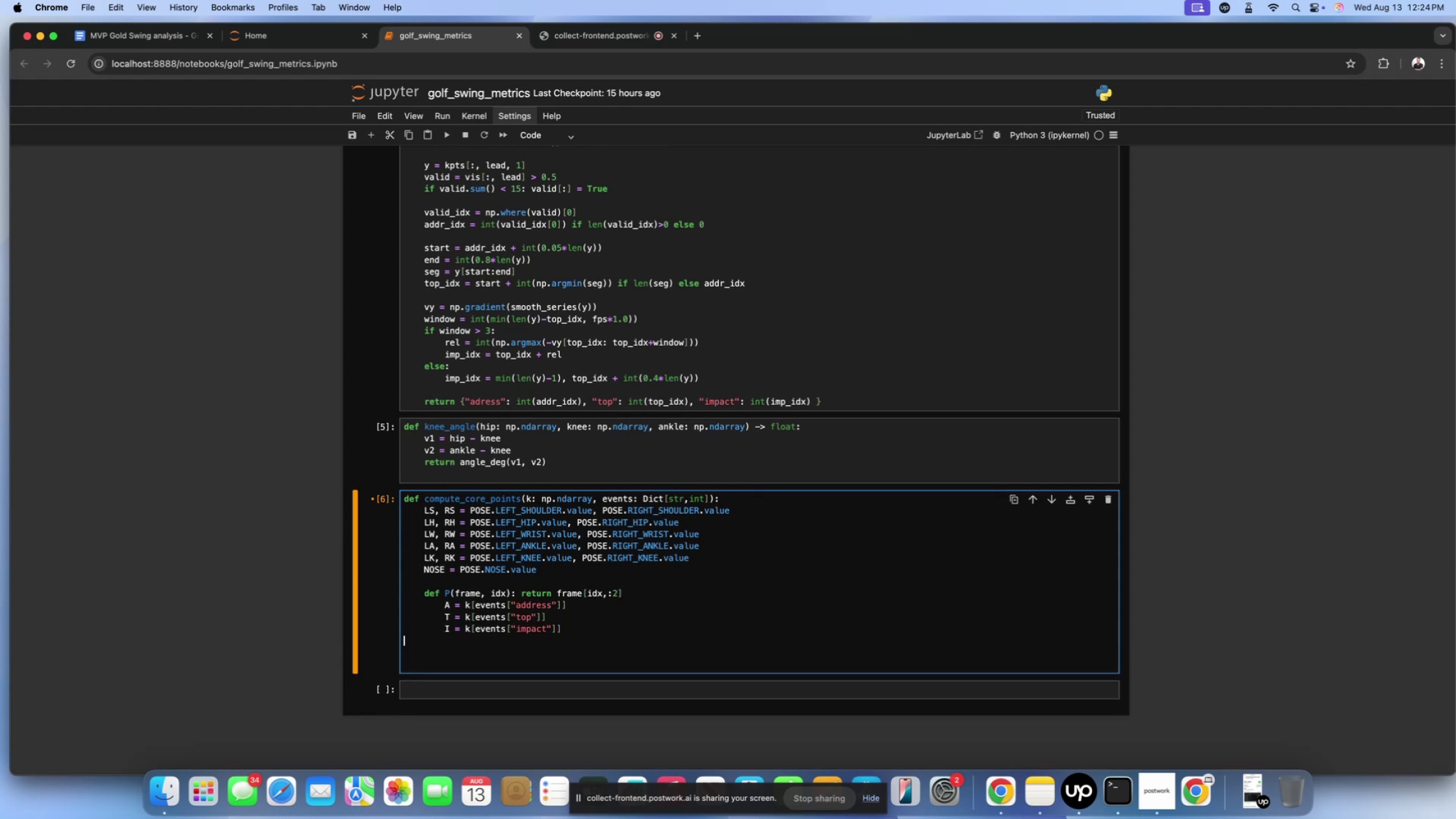 
key(Space)
 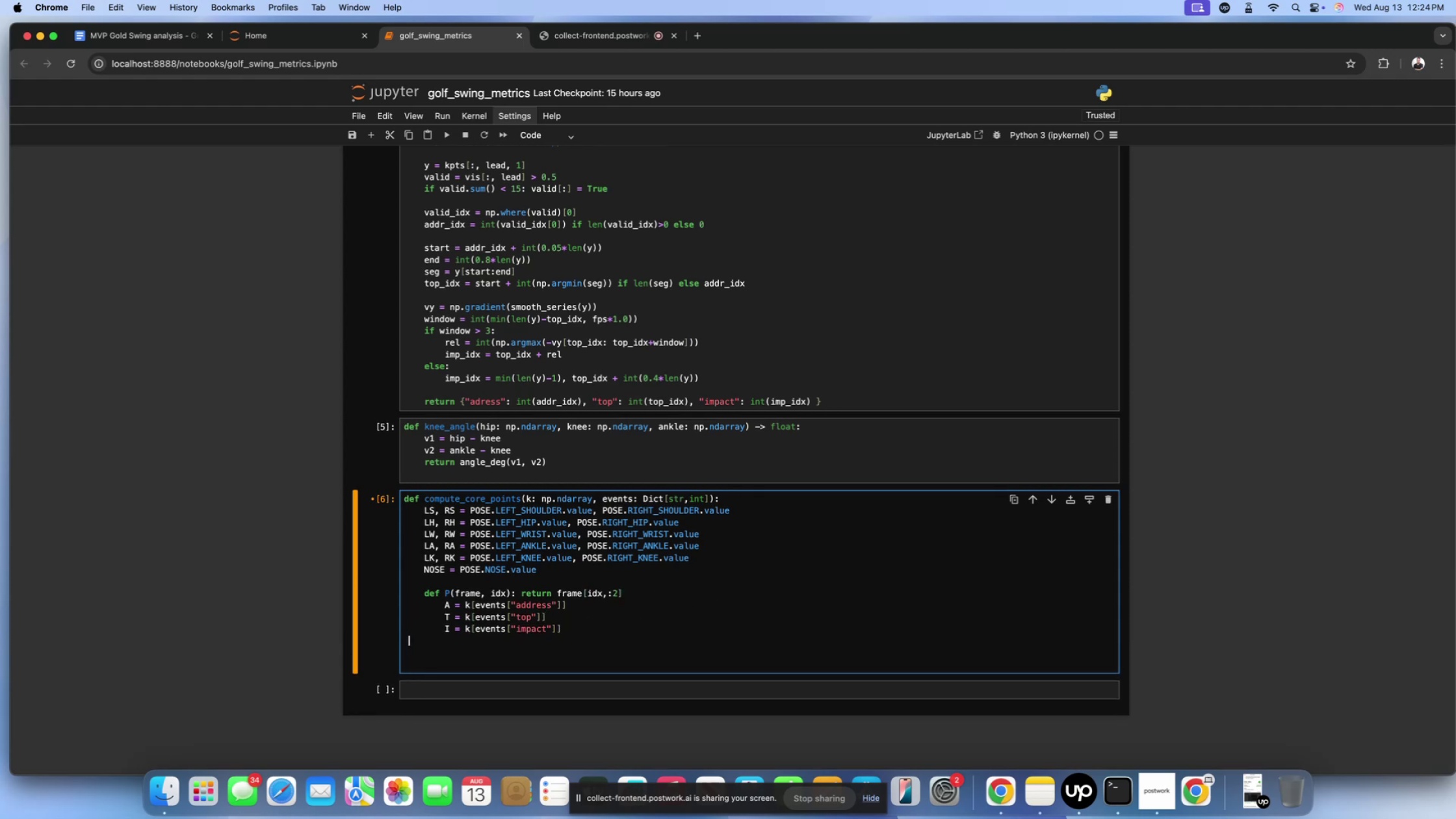 
key(Space)
 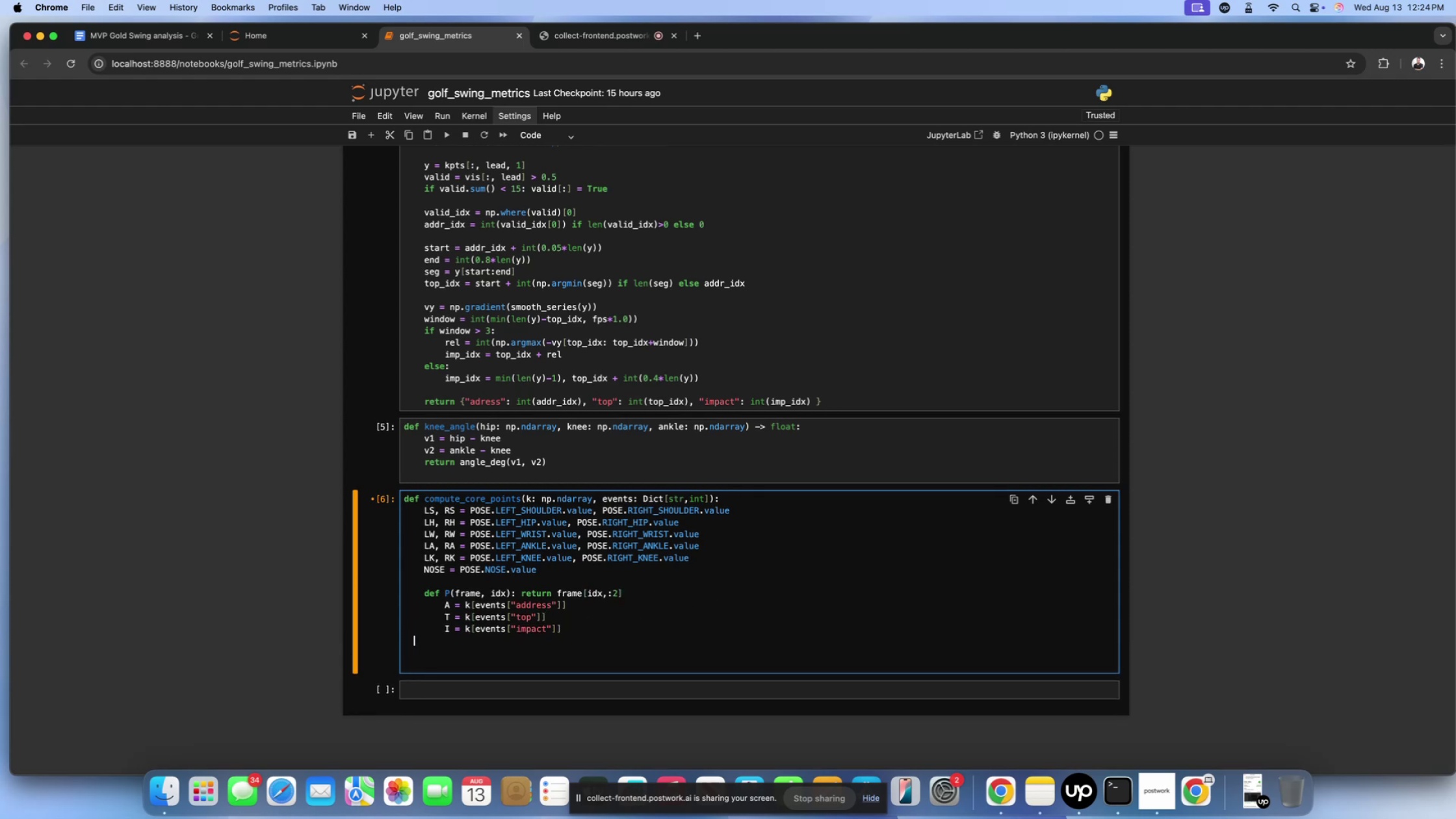 
key(Space)
 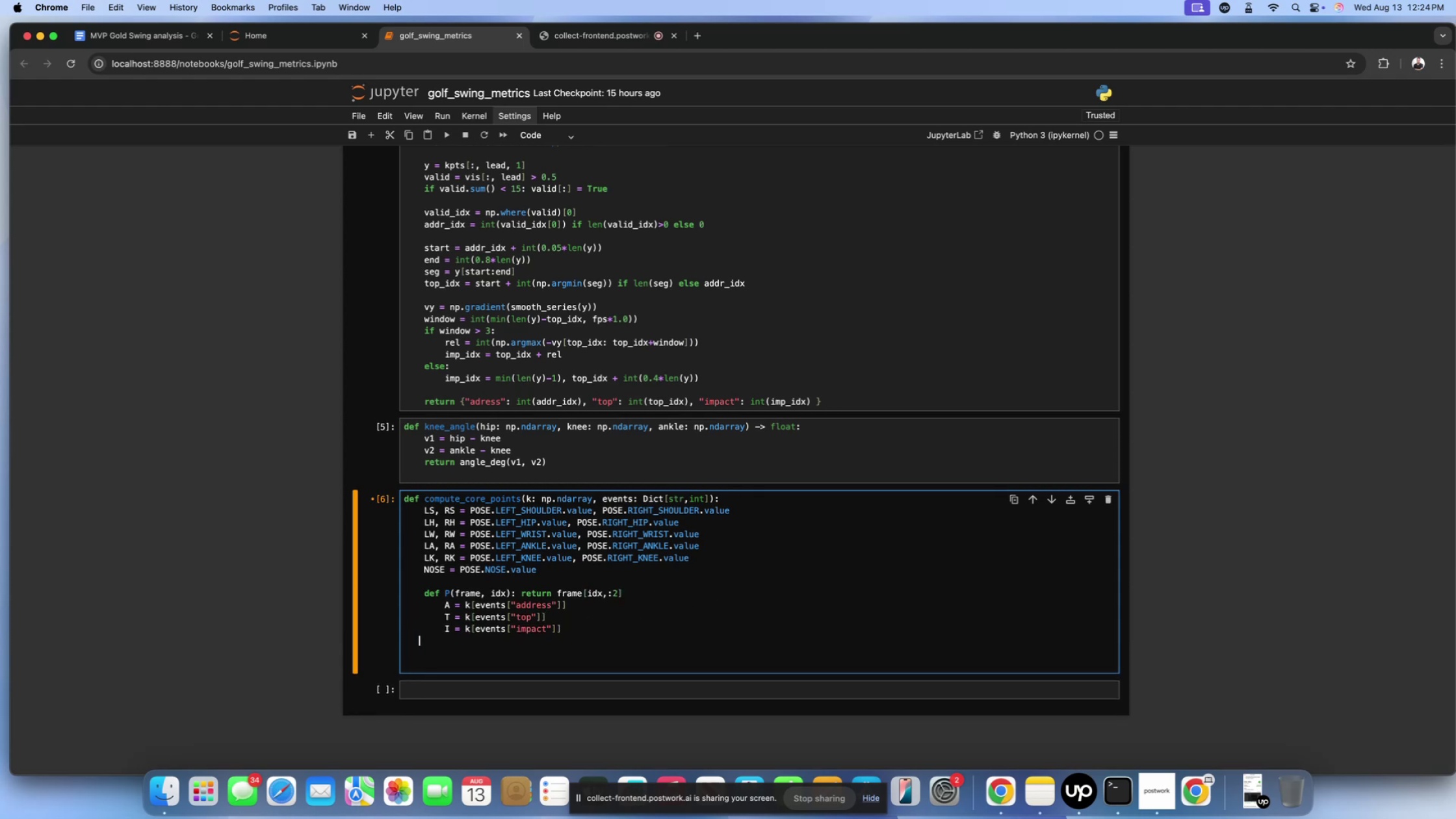 
key(Space)
 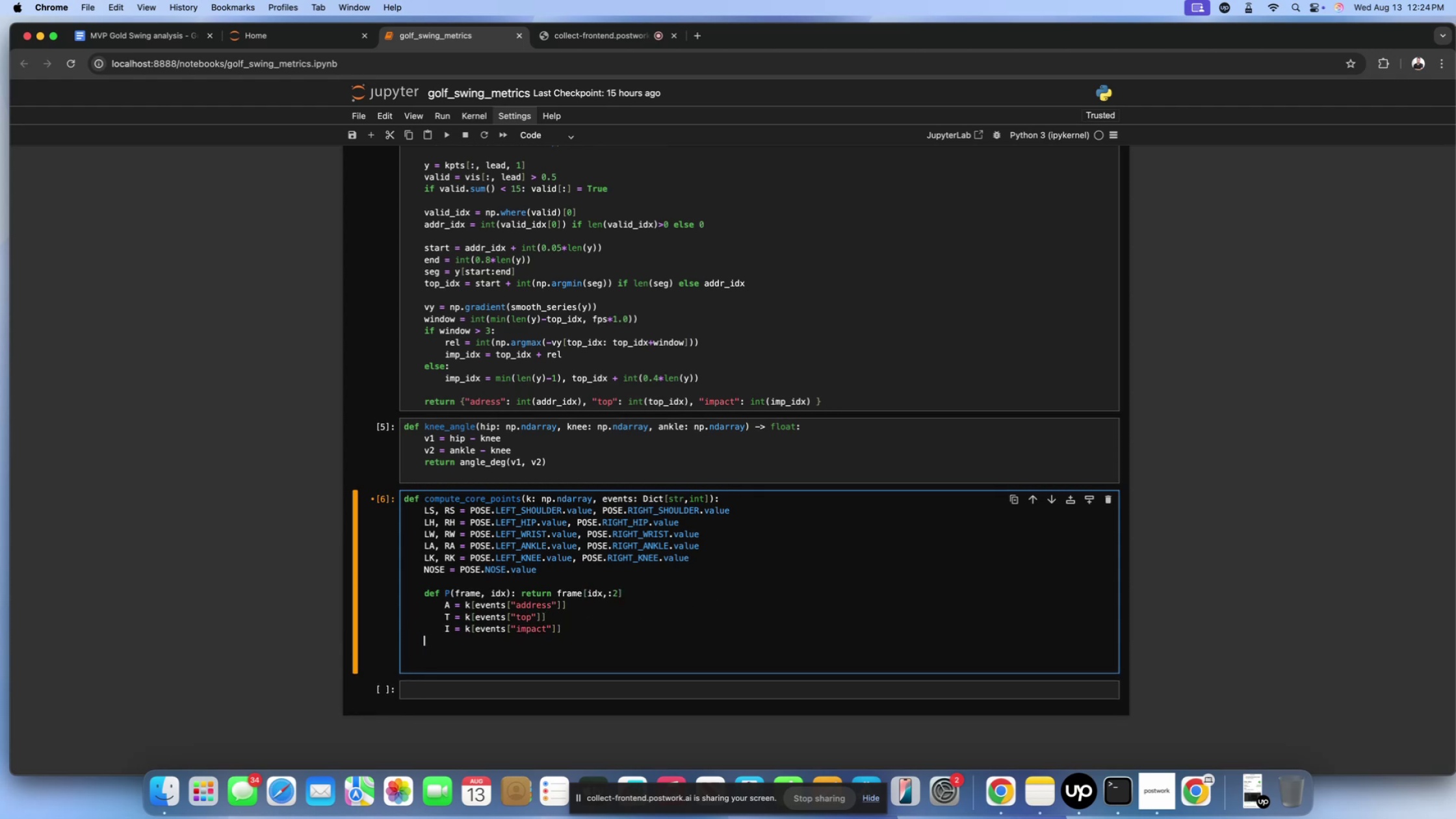 
key(Space)
 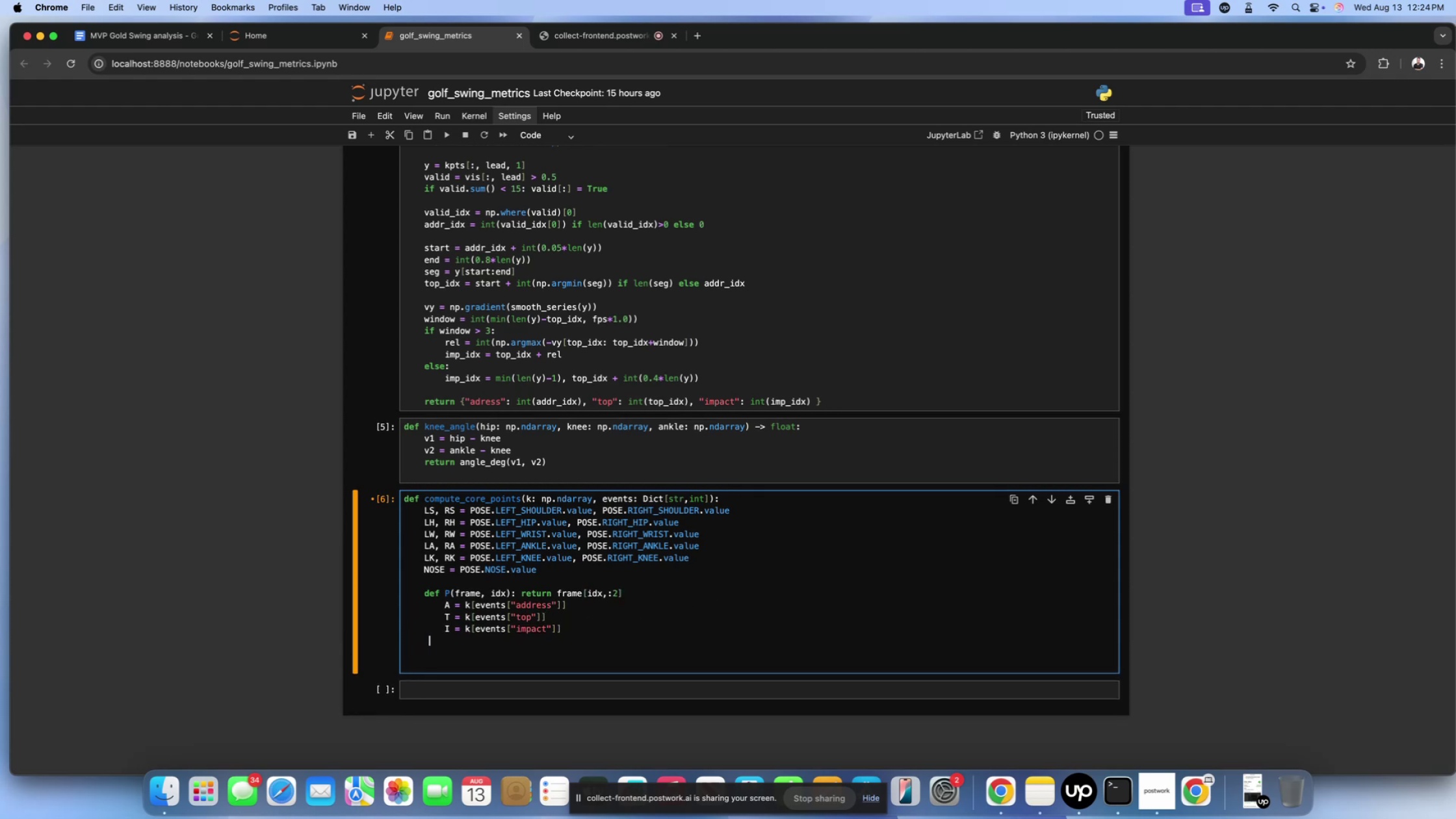 
key(Space)
 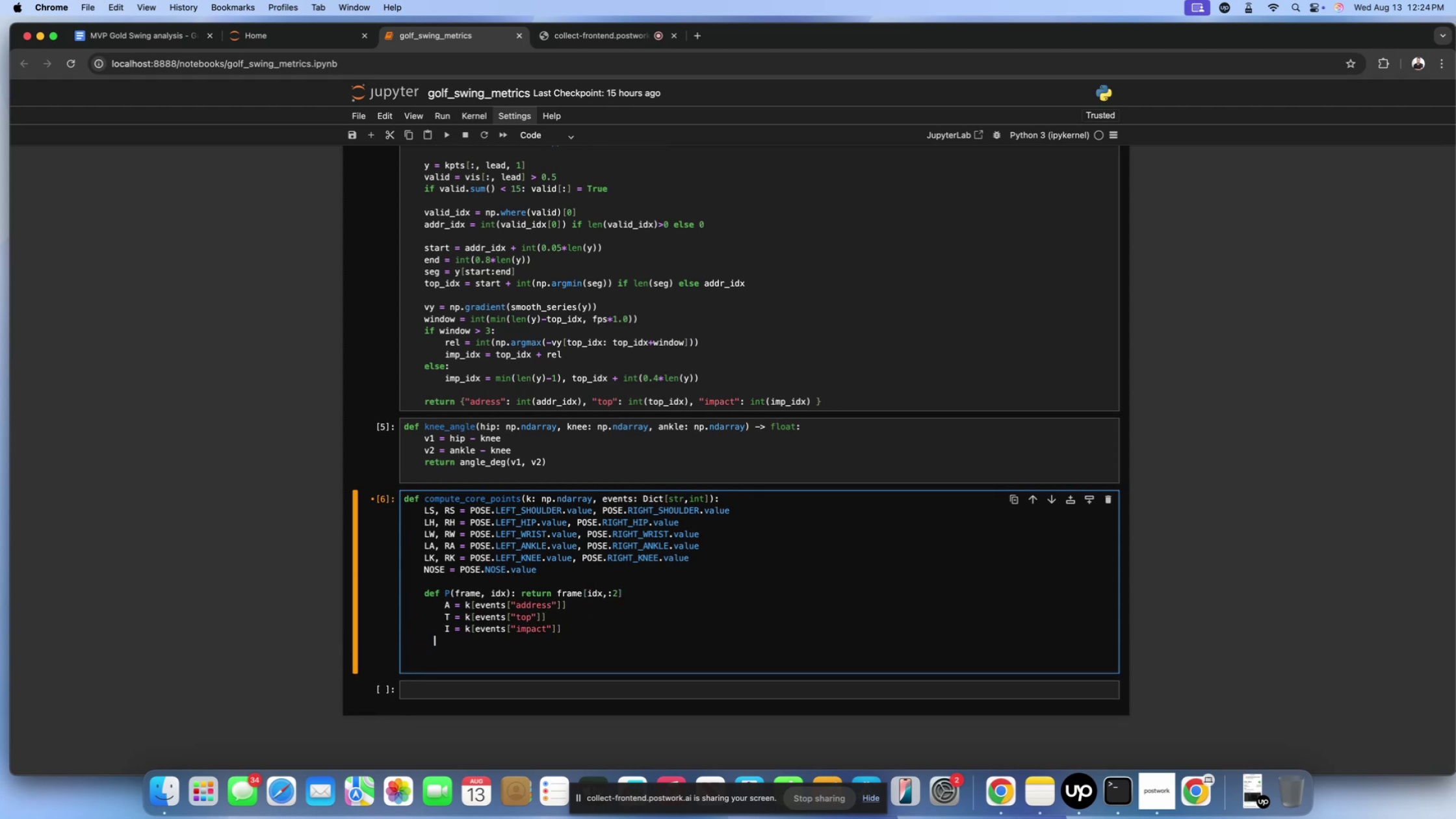 
key(Space)
 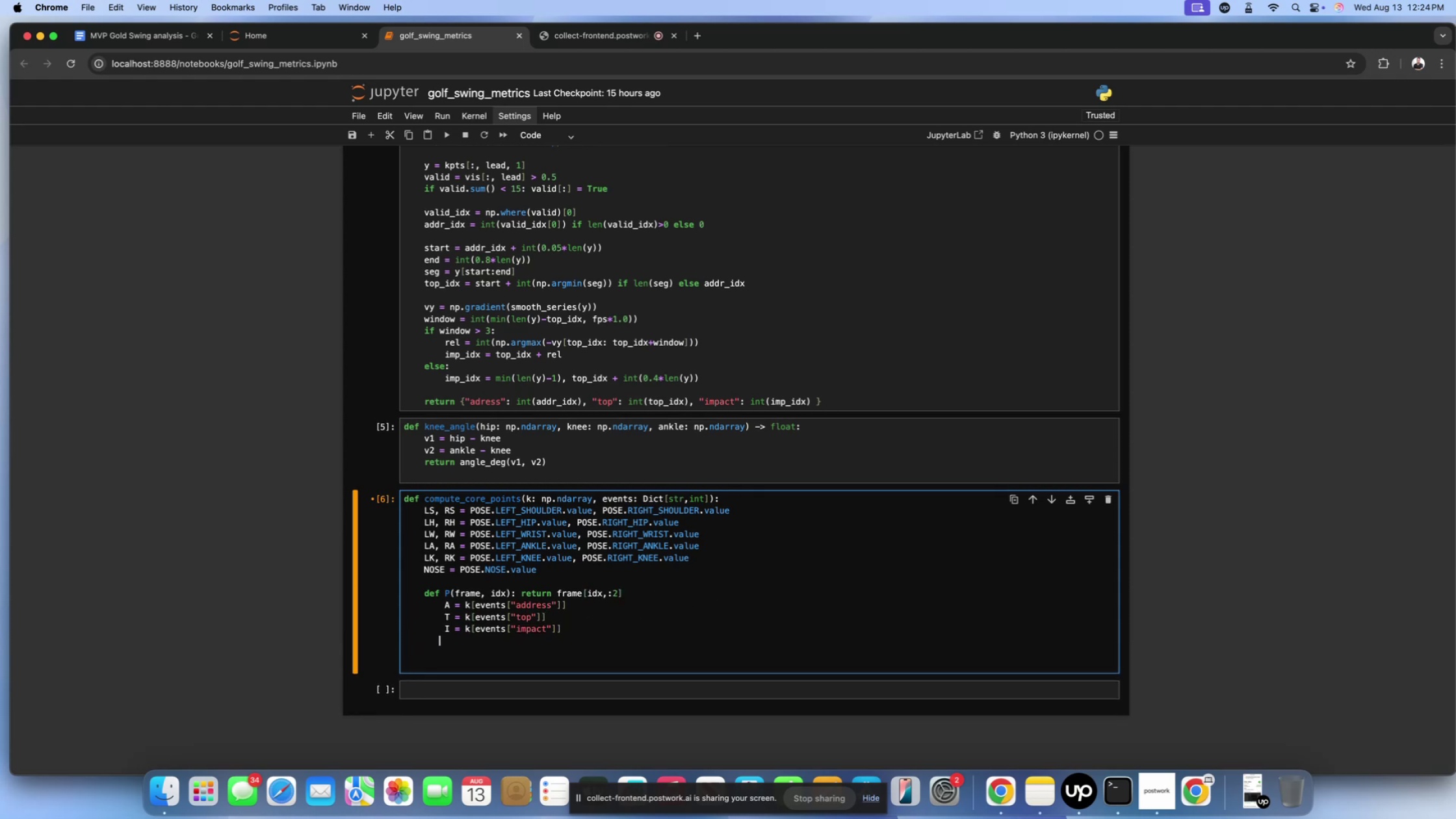 
key(Space)
 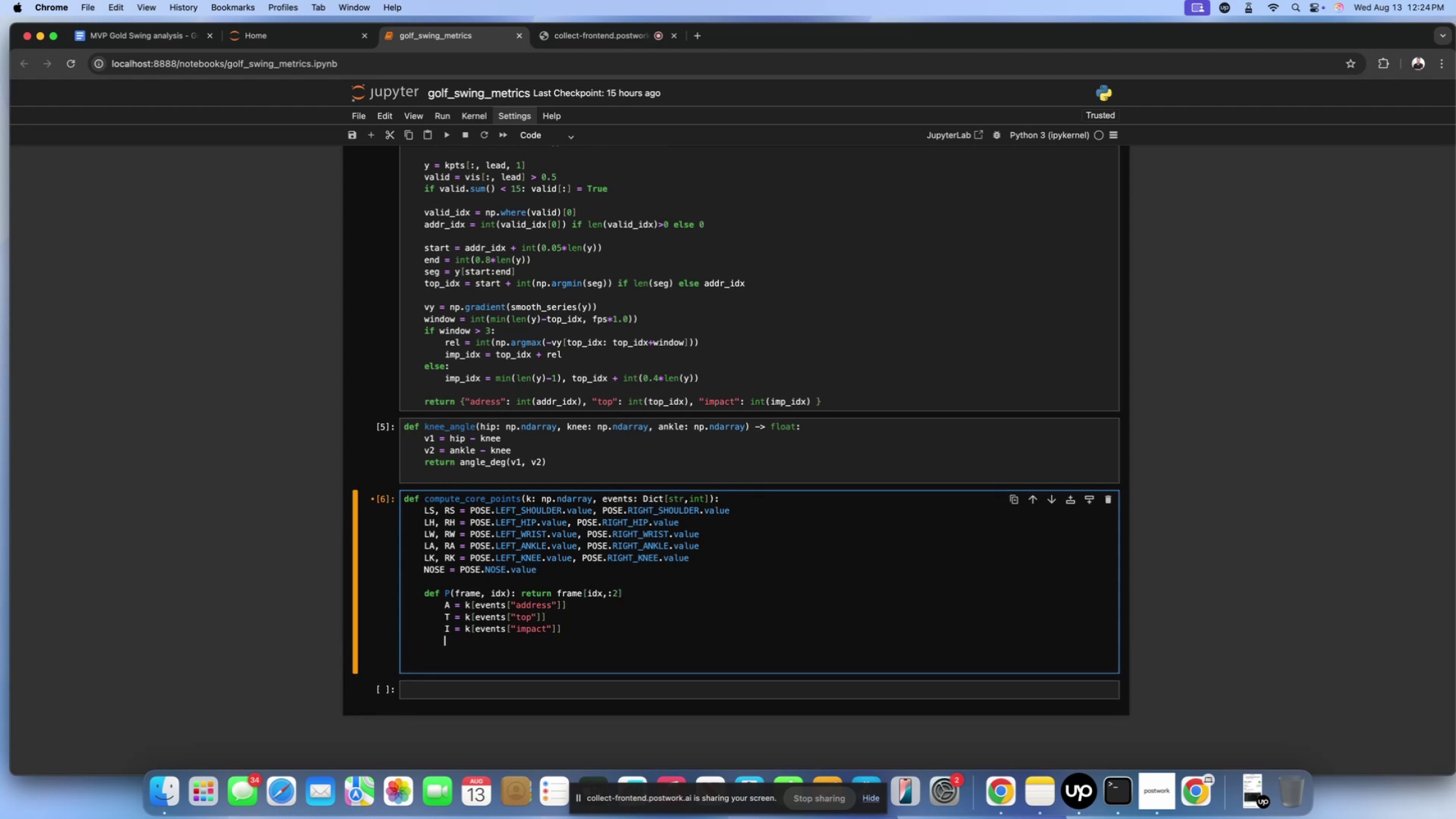 
key(Space)
 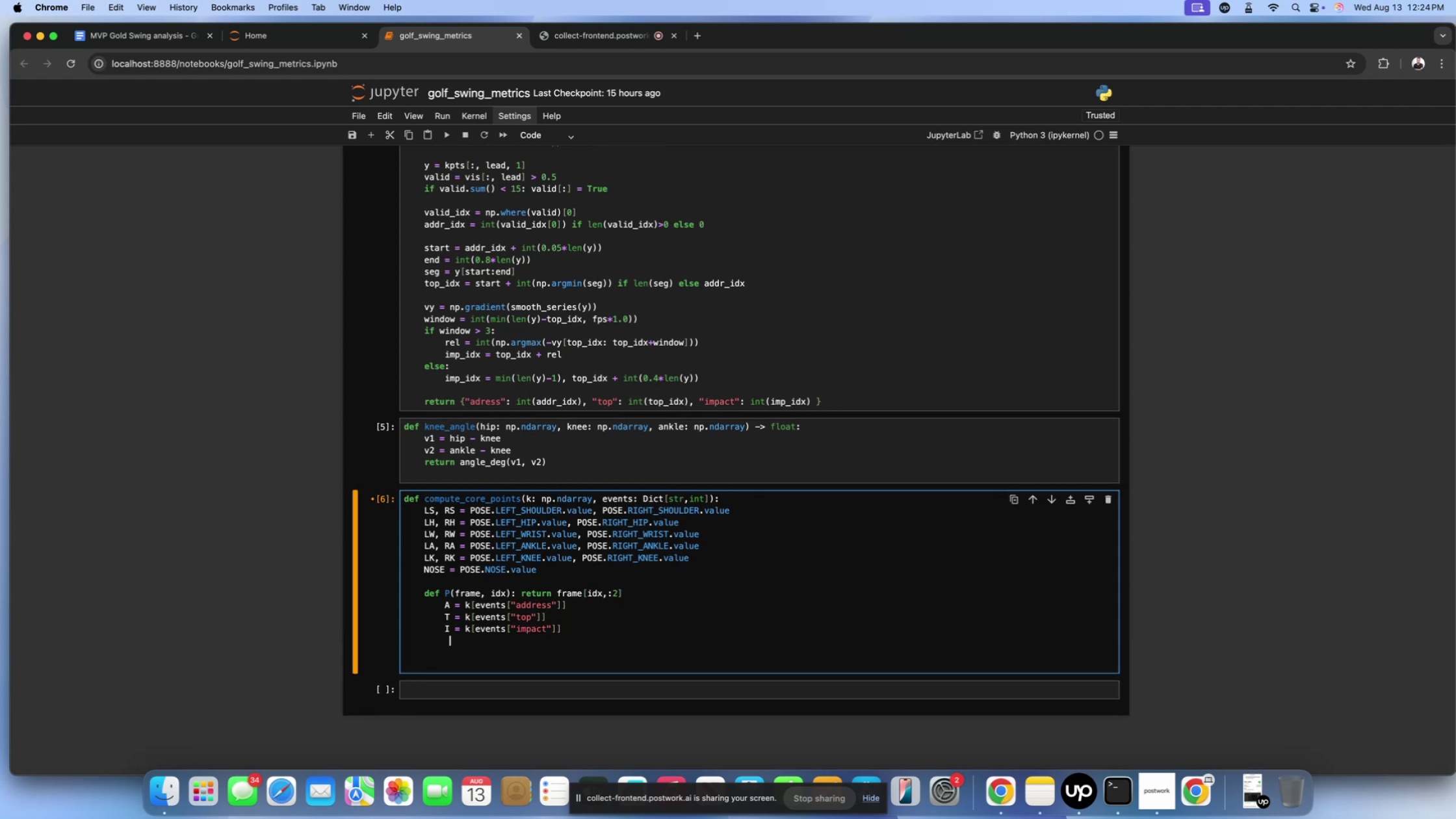 
key(Enter)
 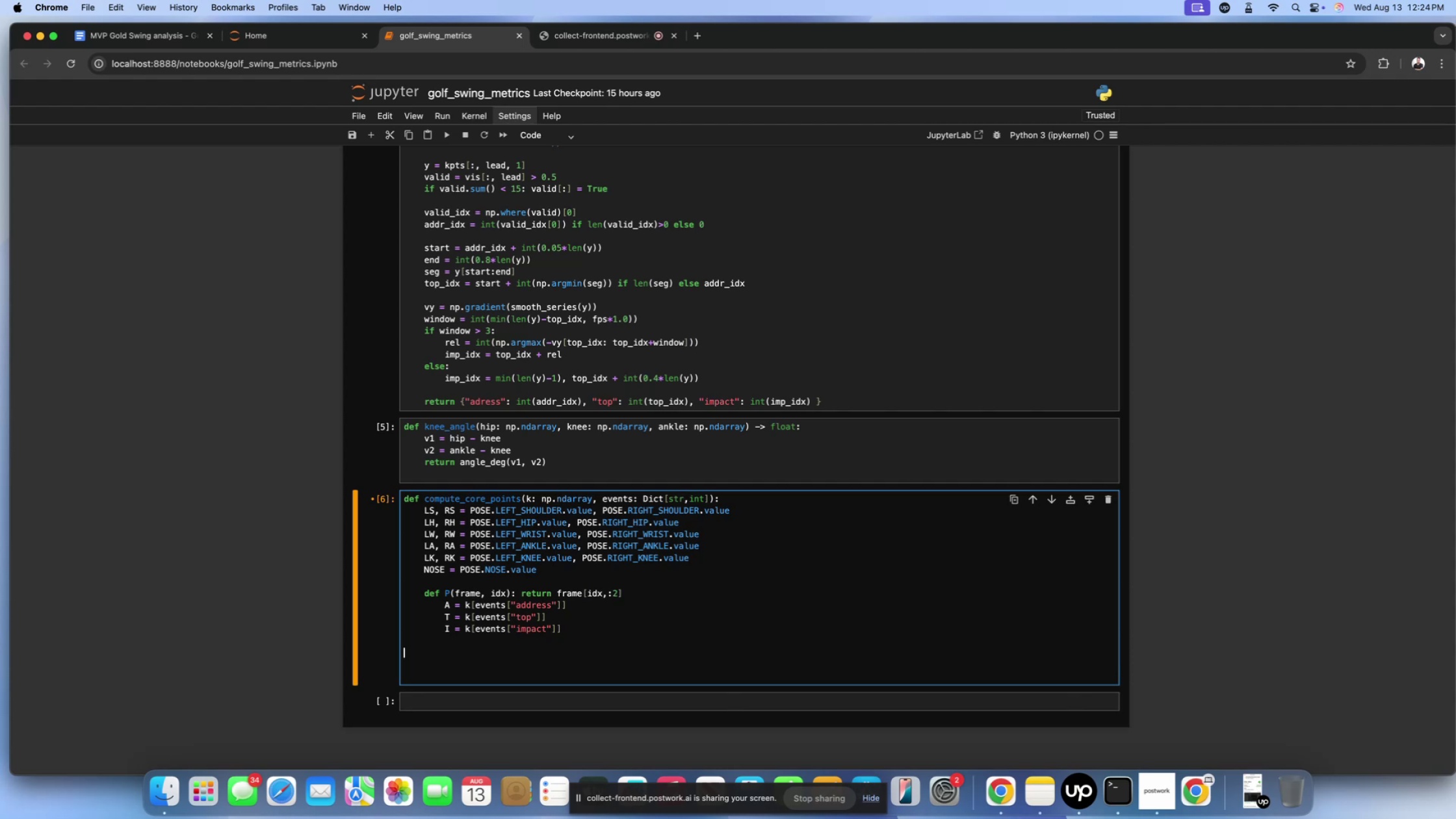 
key(Backspace)
type(        PTS = [])
key(Backspace)
key(Backspace)
type({})
 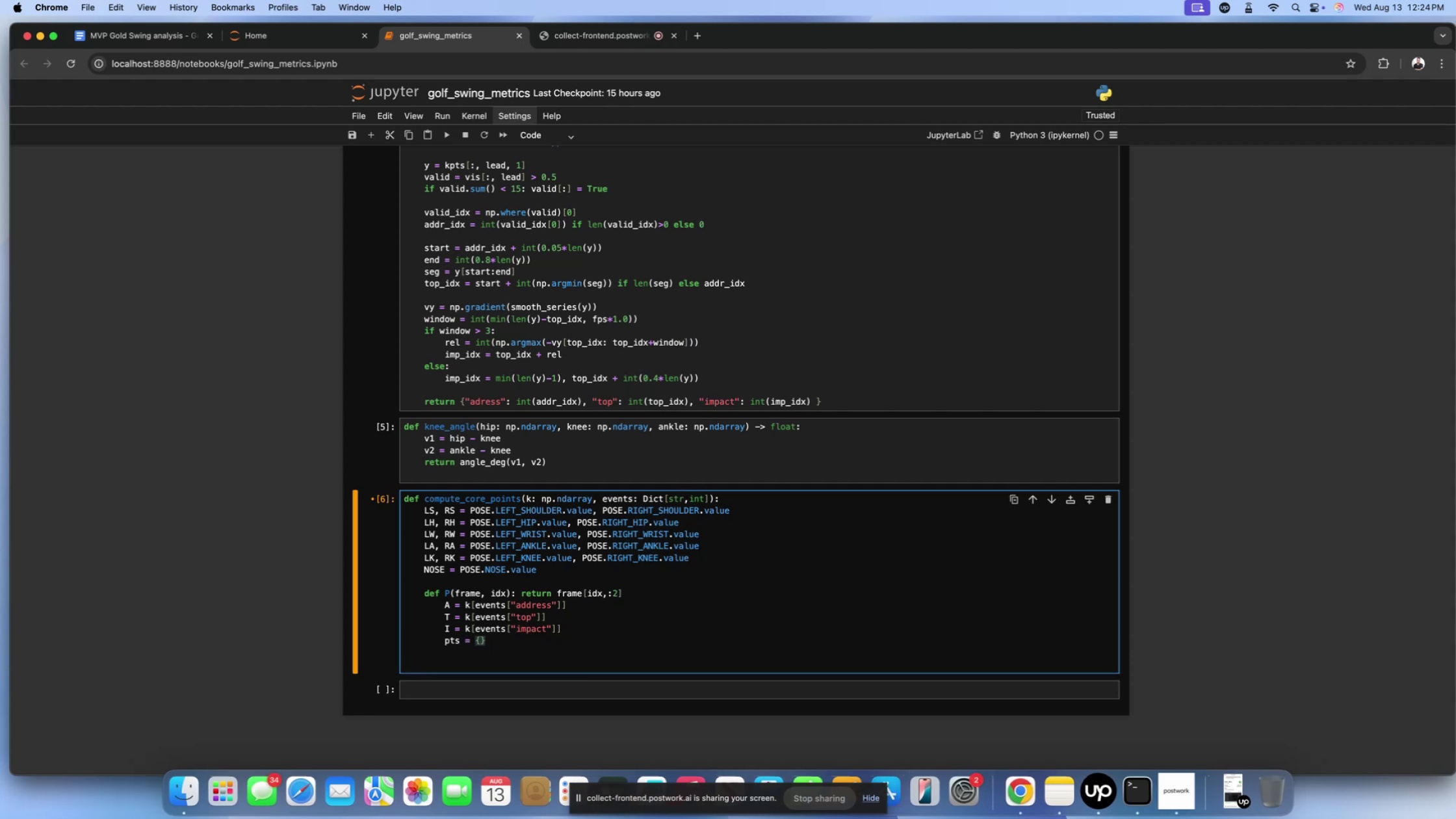 
key(ArrowLeft)
 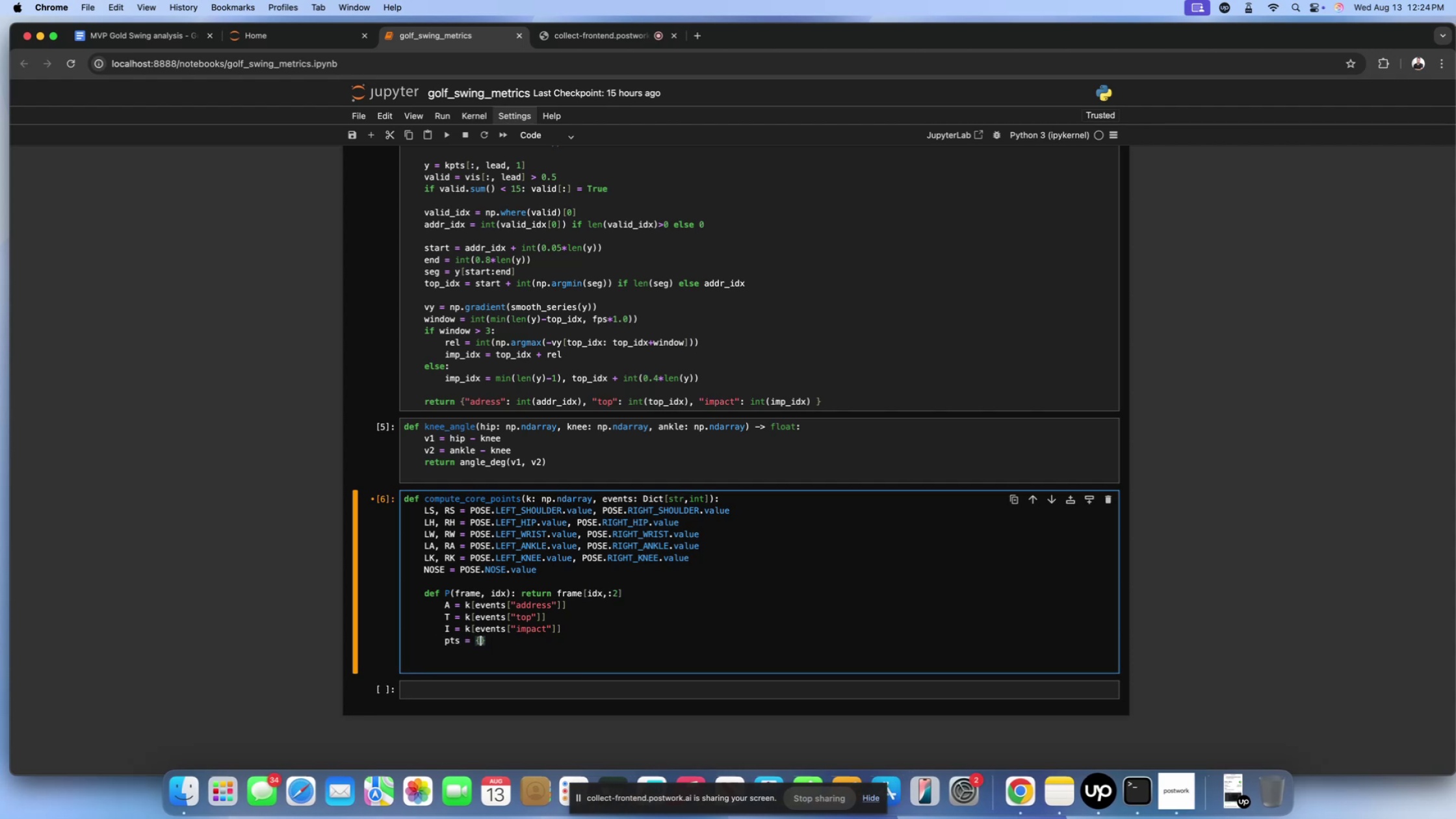 
key(Enter)
 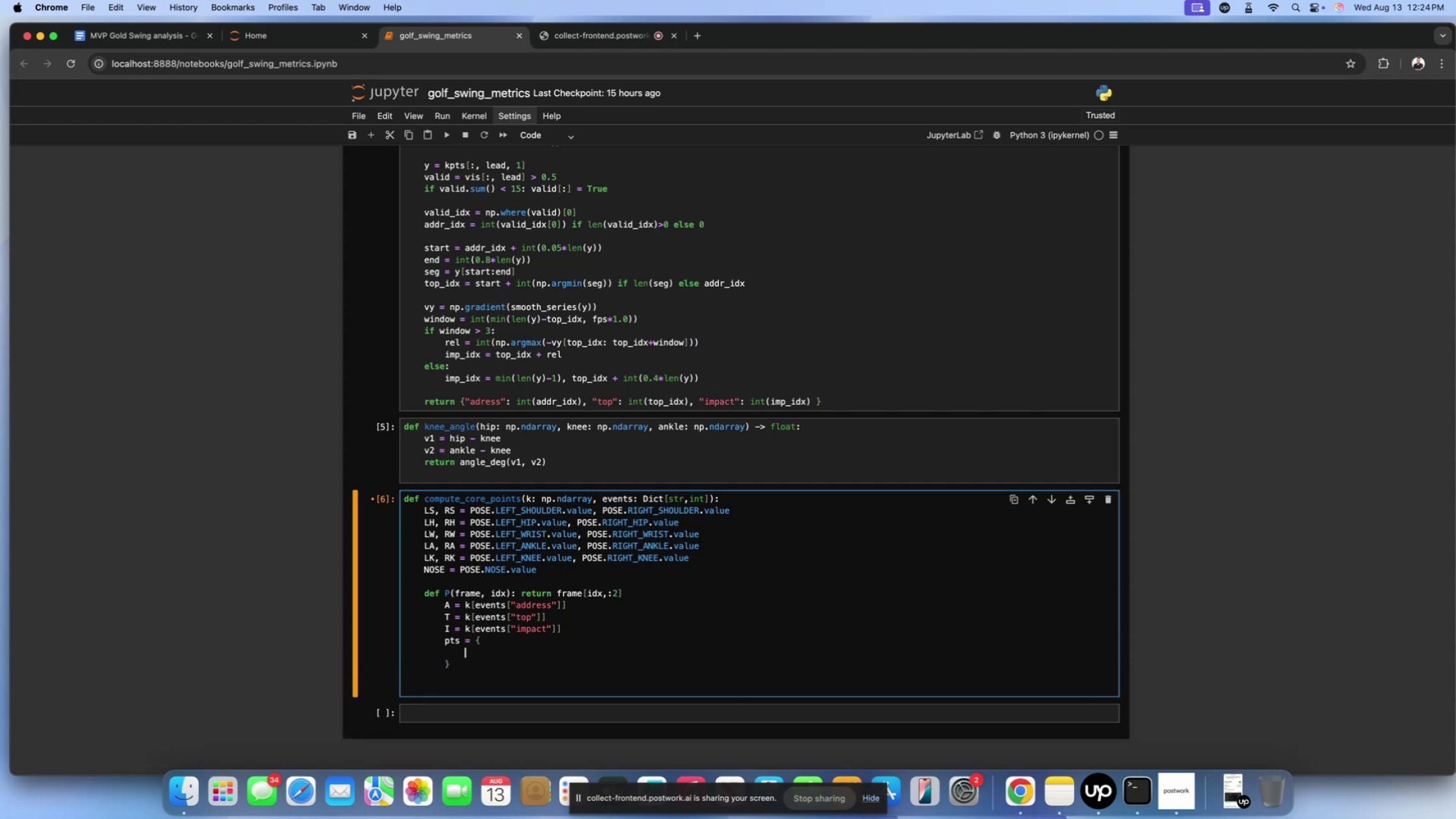 
scroll: coordinate [660, 605], scroll_direction: down, amount: 11.0
 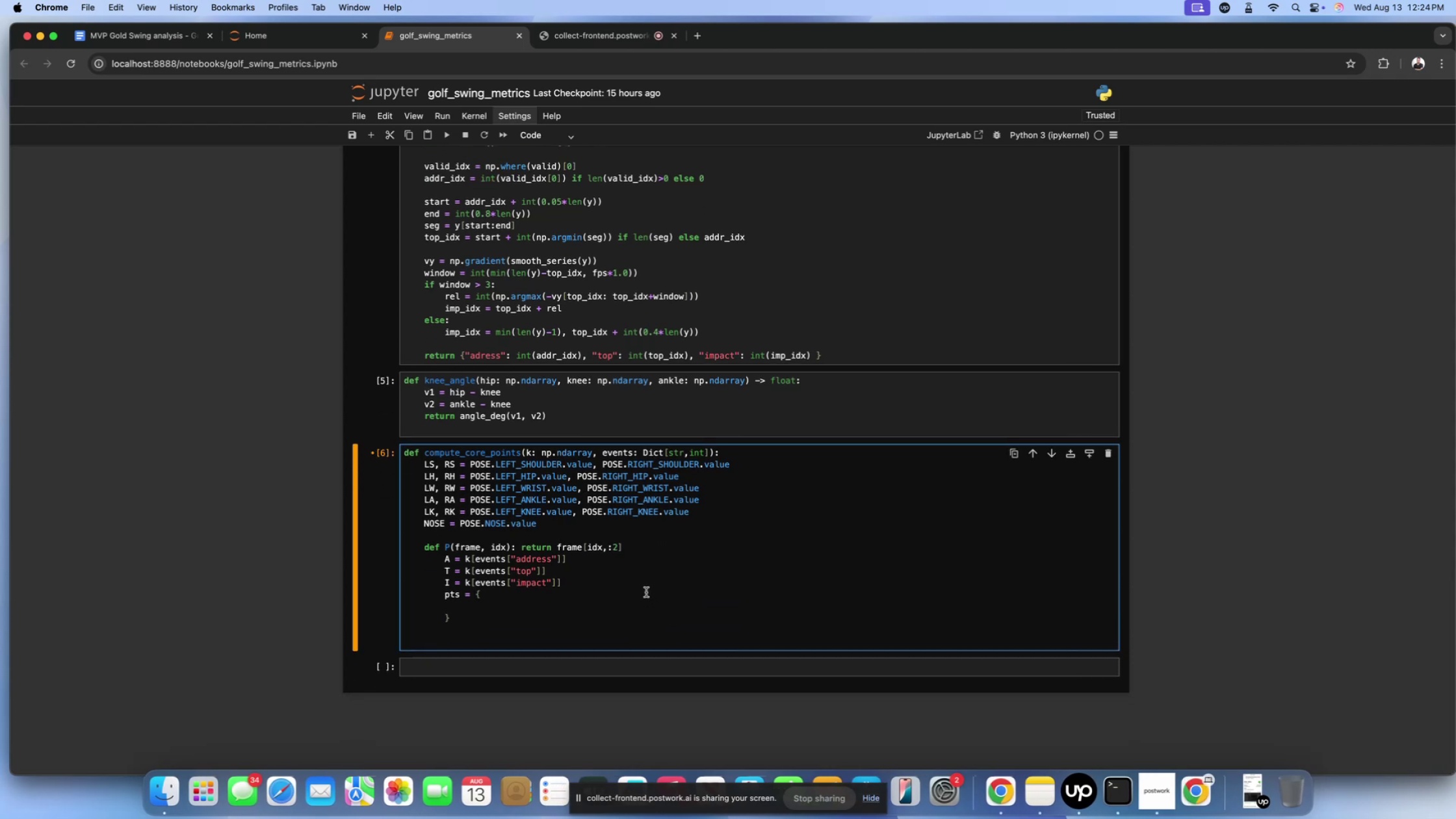 
key(Shift+ShiftLeft)
 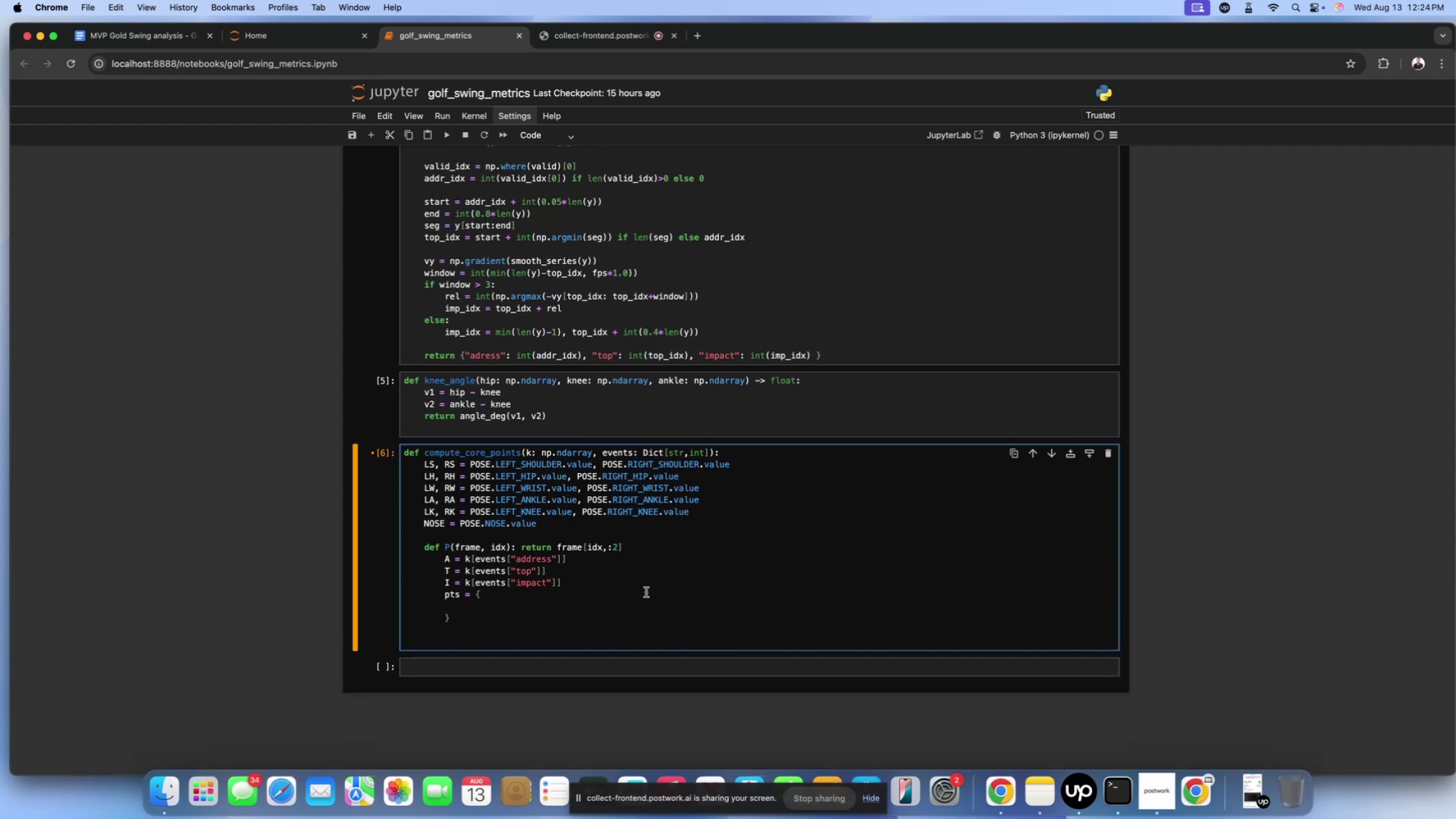 
key(Shift+Quote)
 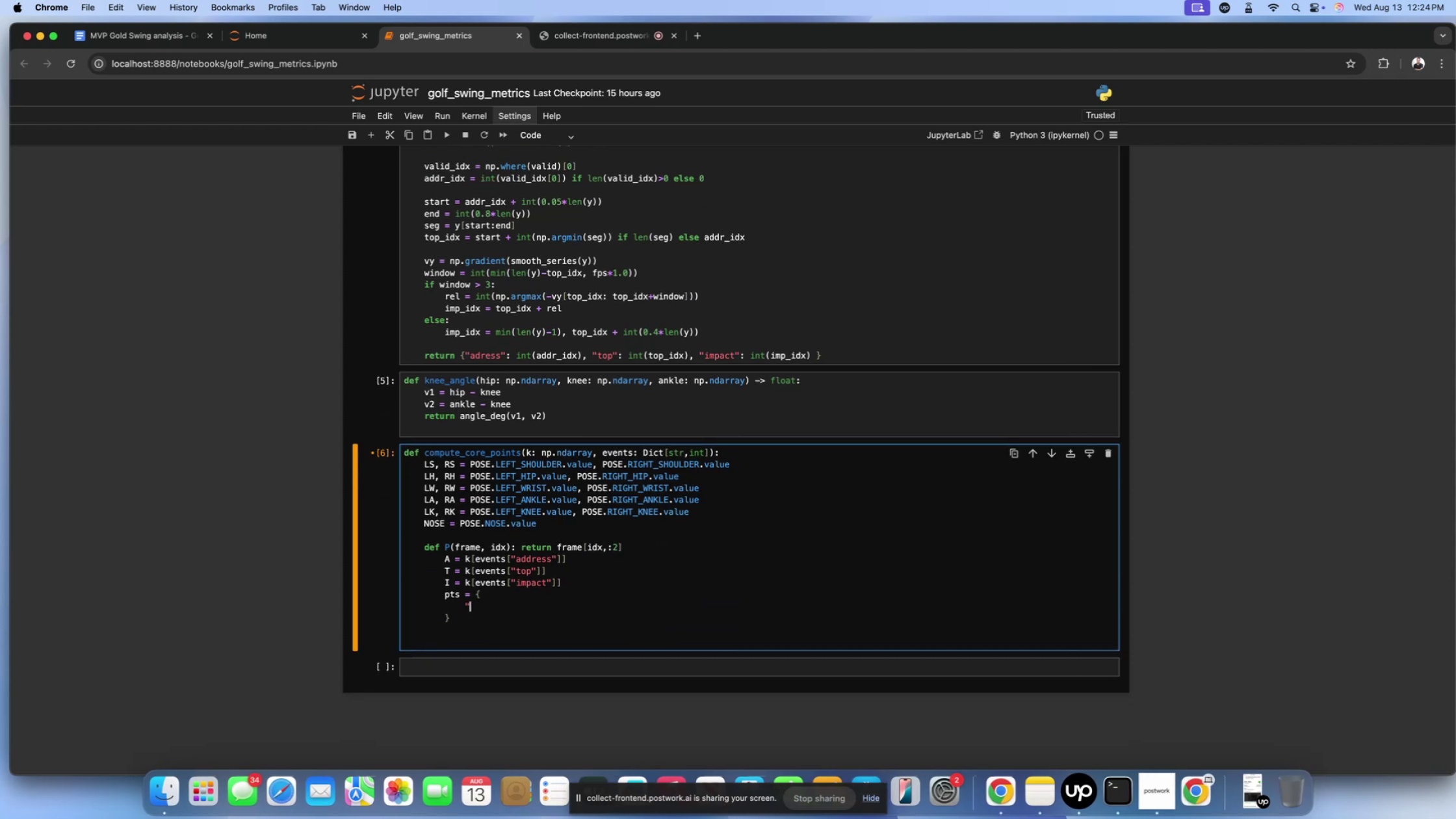 
key(Shift+Quote)
 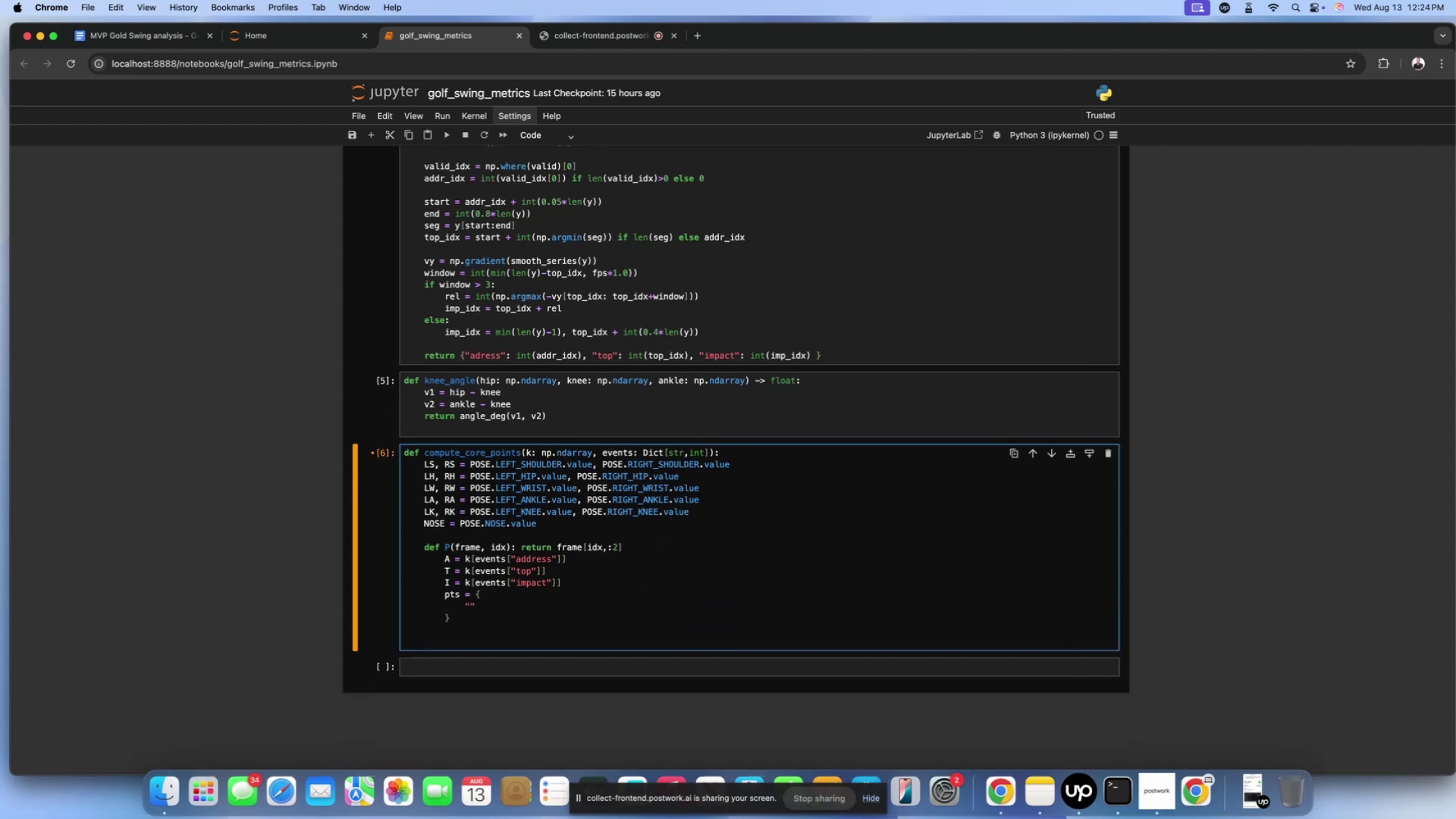 
key(ArrowLeft)
 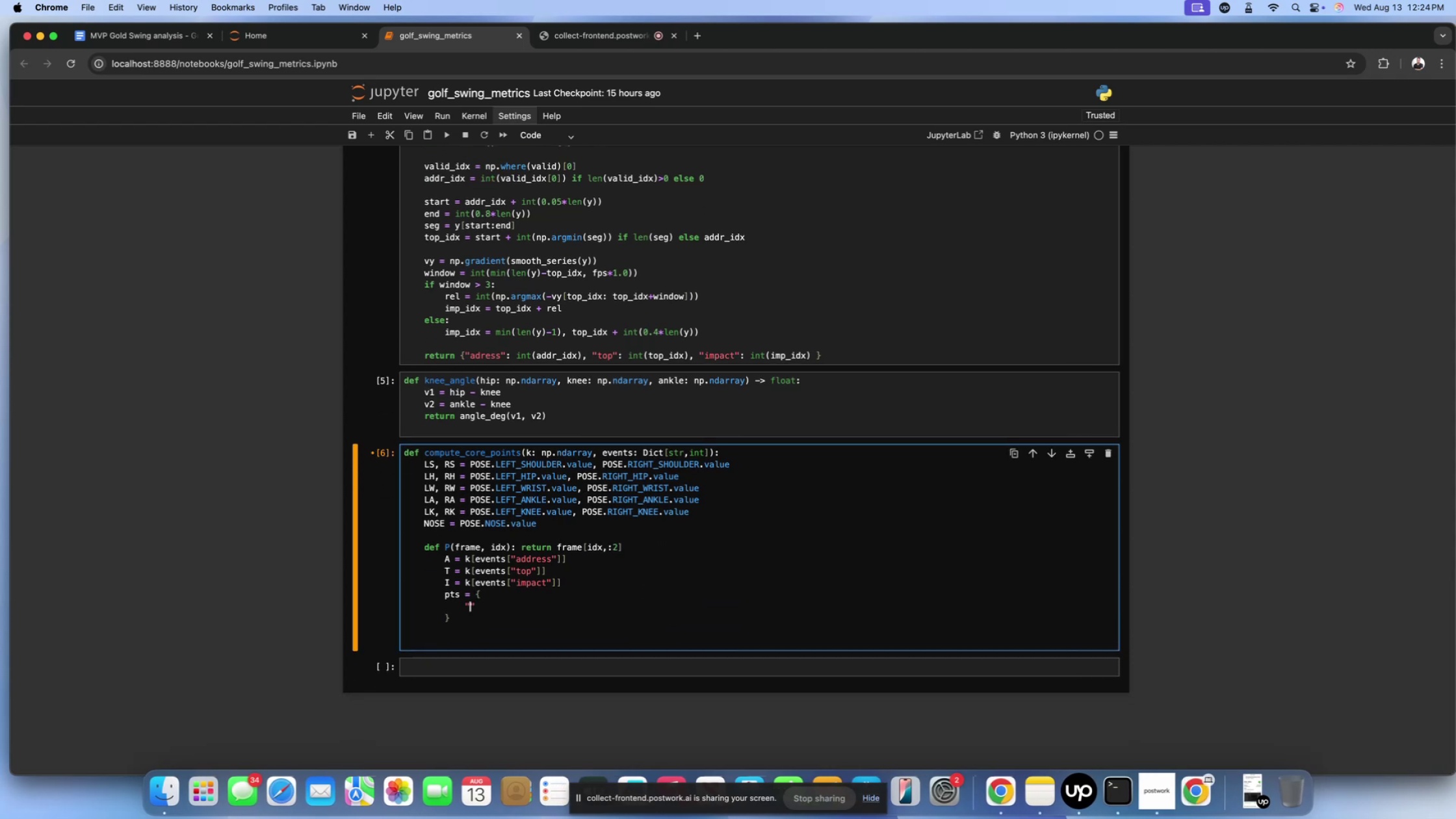 
type(a_SH-)
key(Backspace)
type(_MID)
 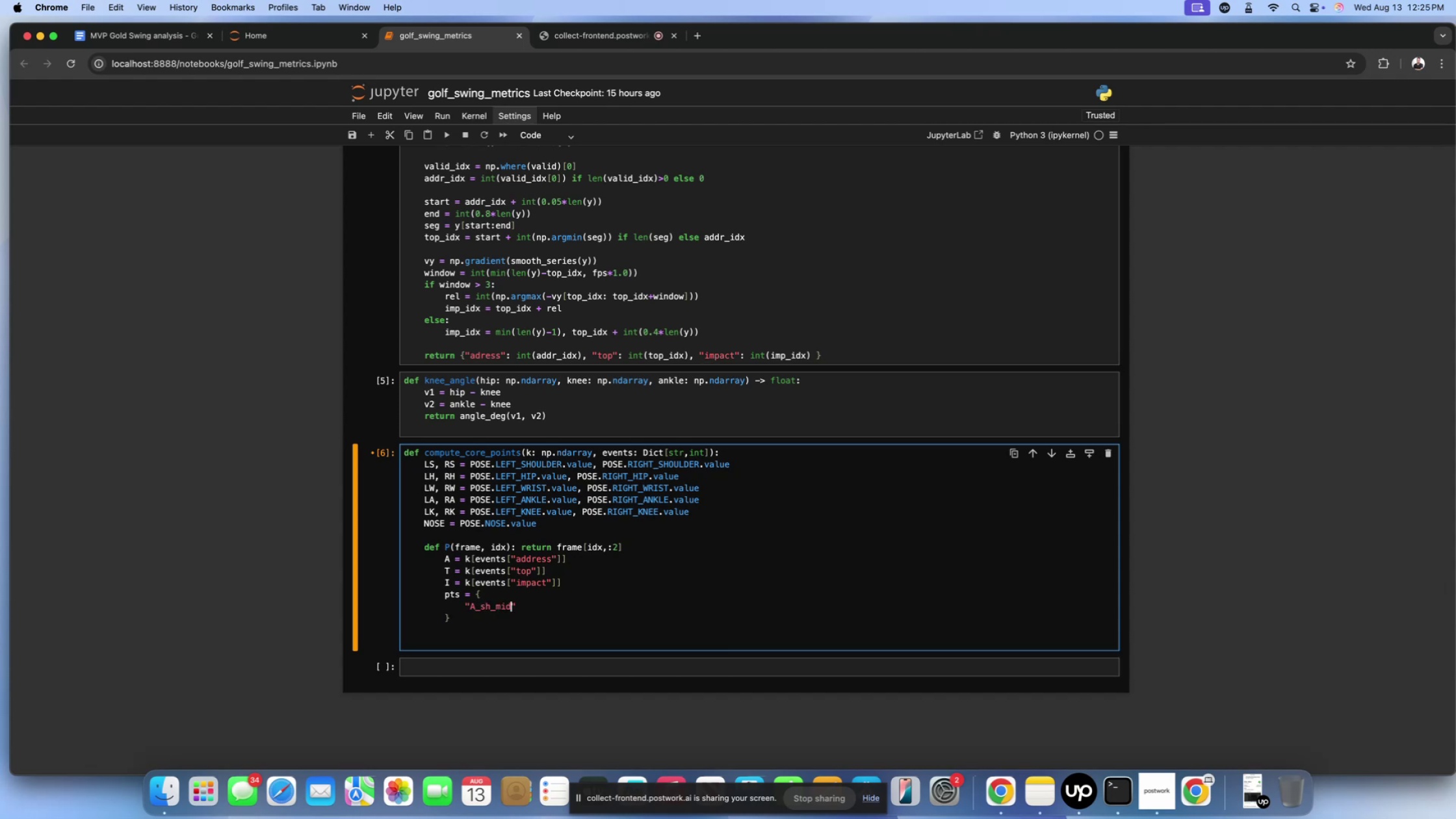 
key(ArrowRight)
 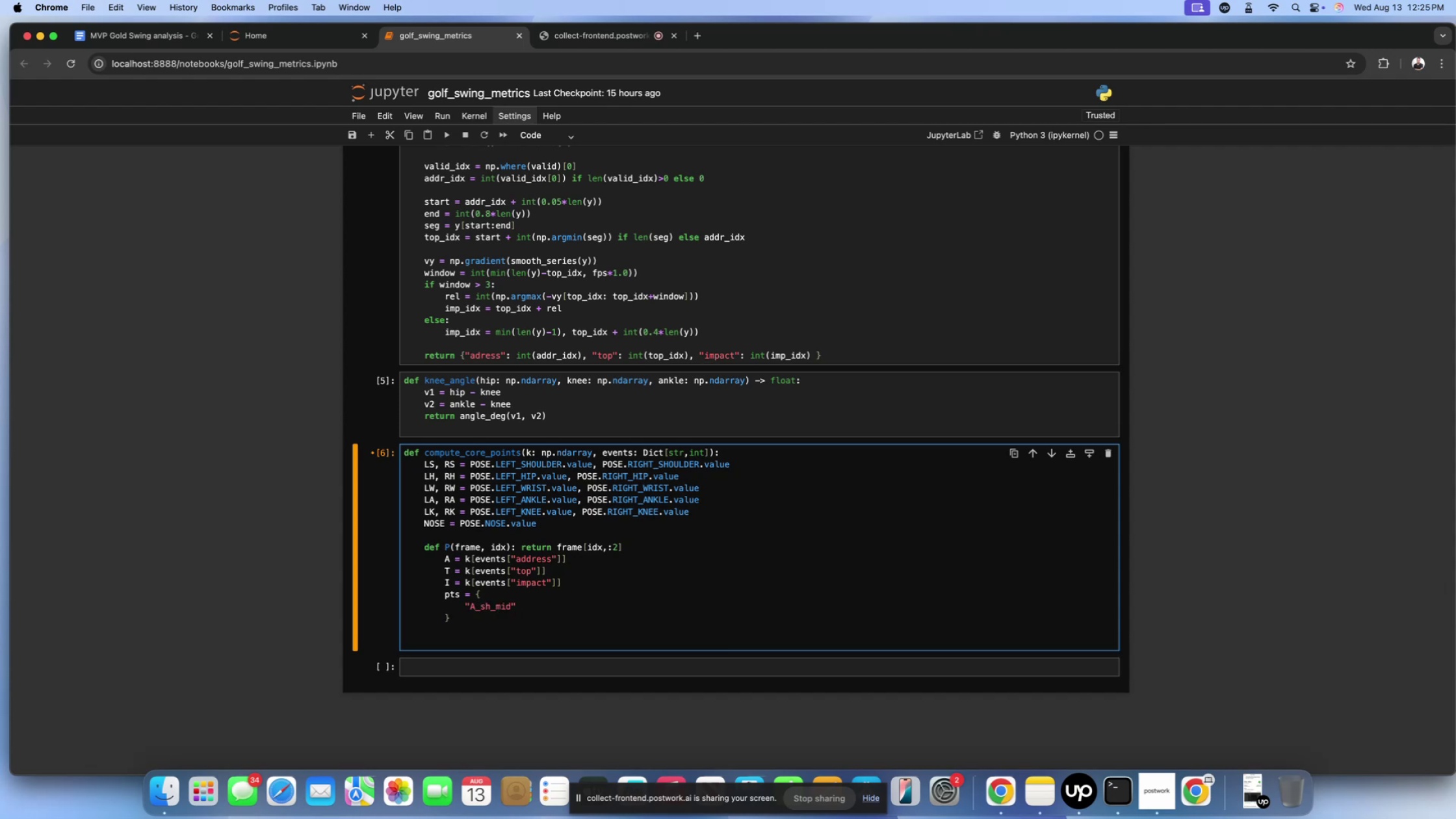 
key(Semicolon)
 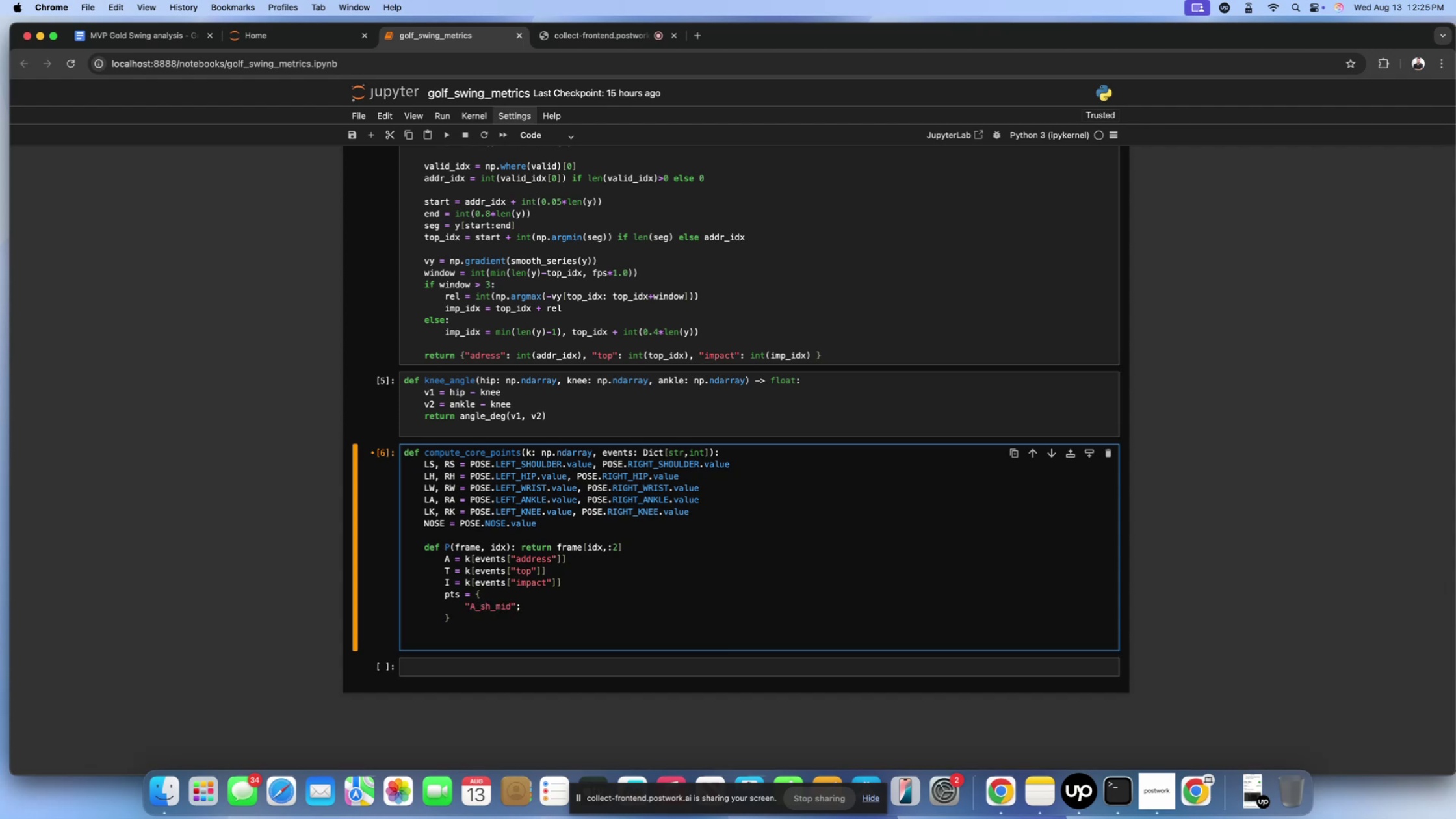 
key(Backspace)
 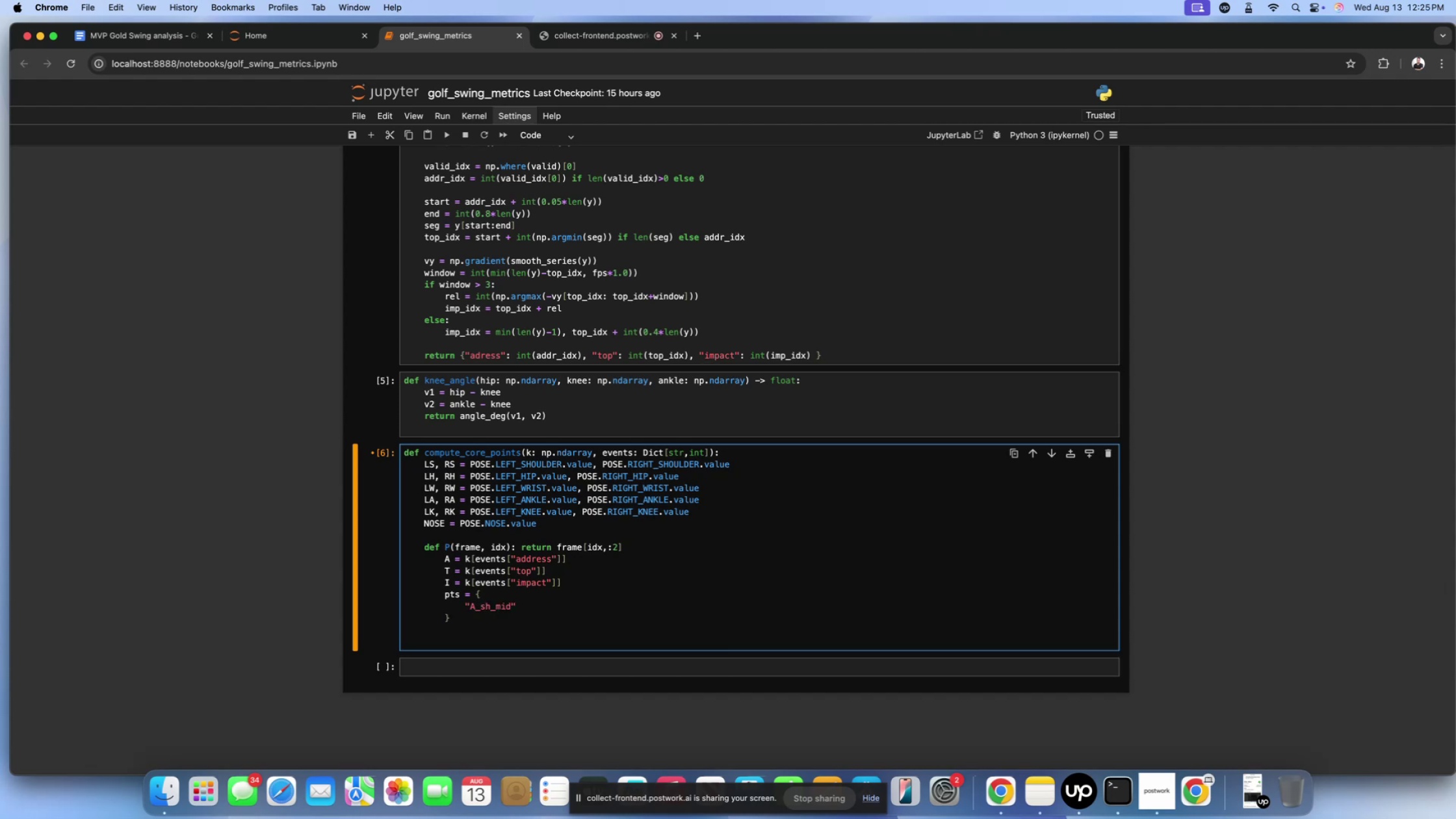 
key(Shift+ShiftLeft)
 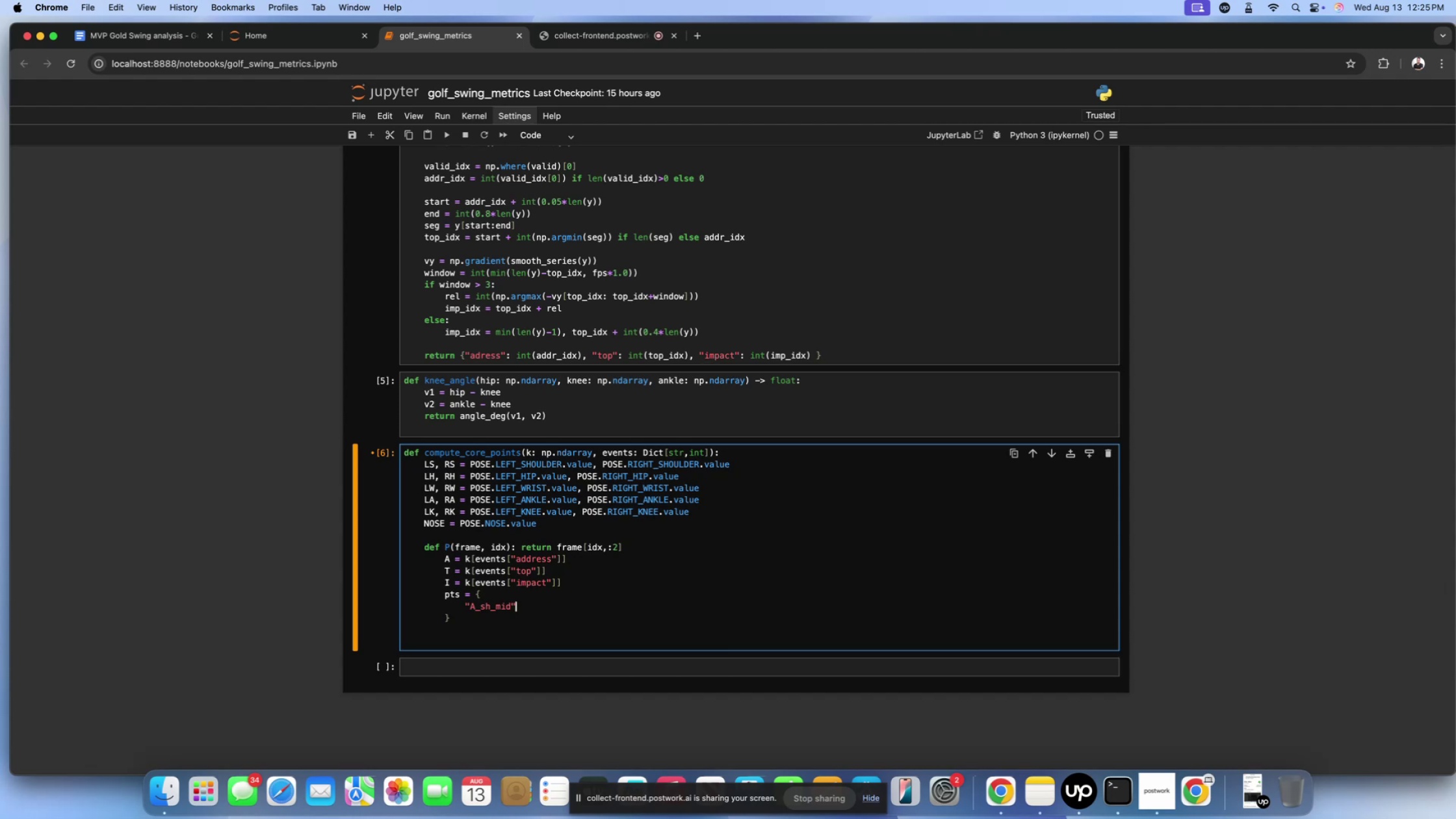 
key(Shift+Semicolon)
 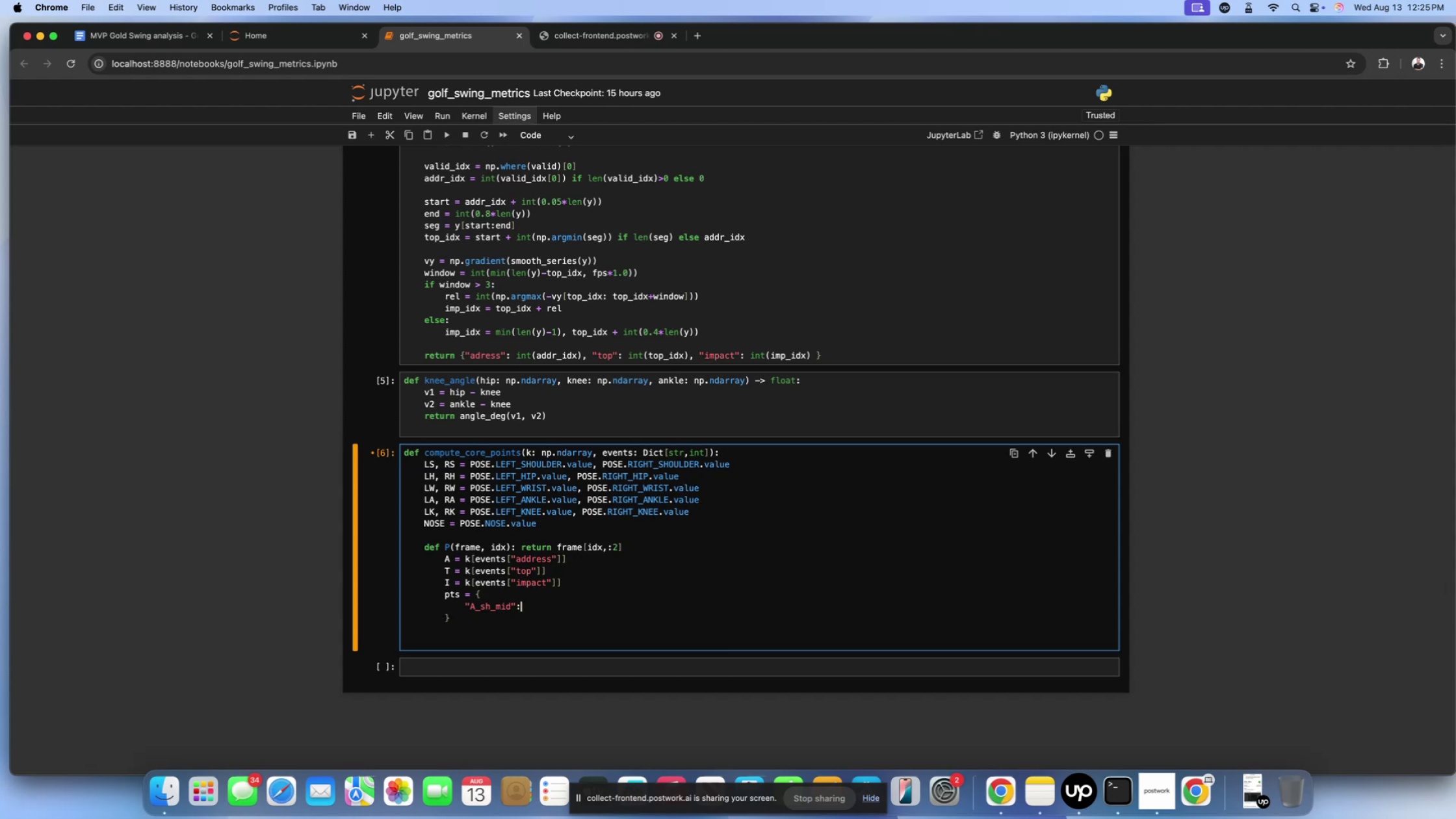 
key(Enter)
 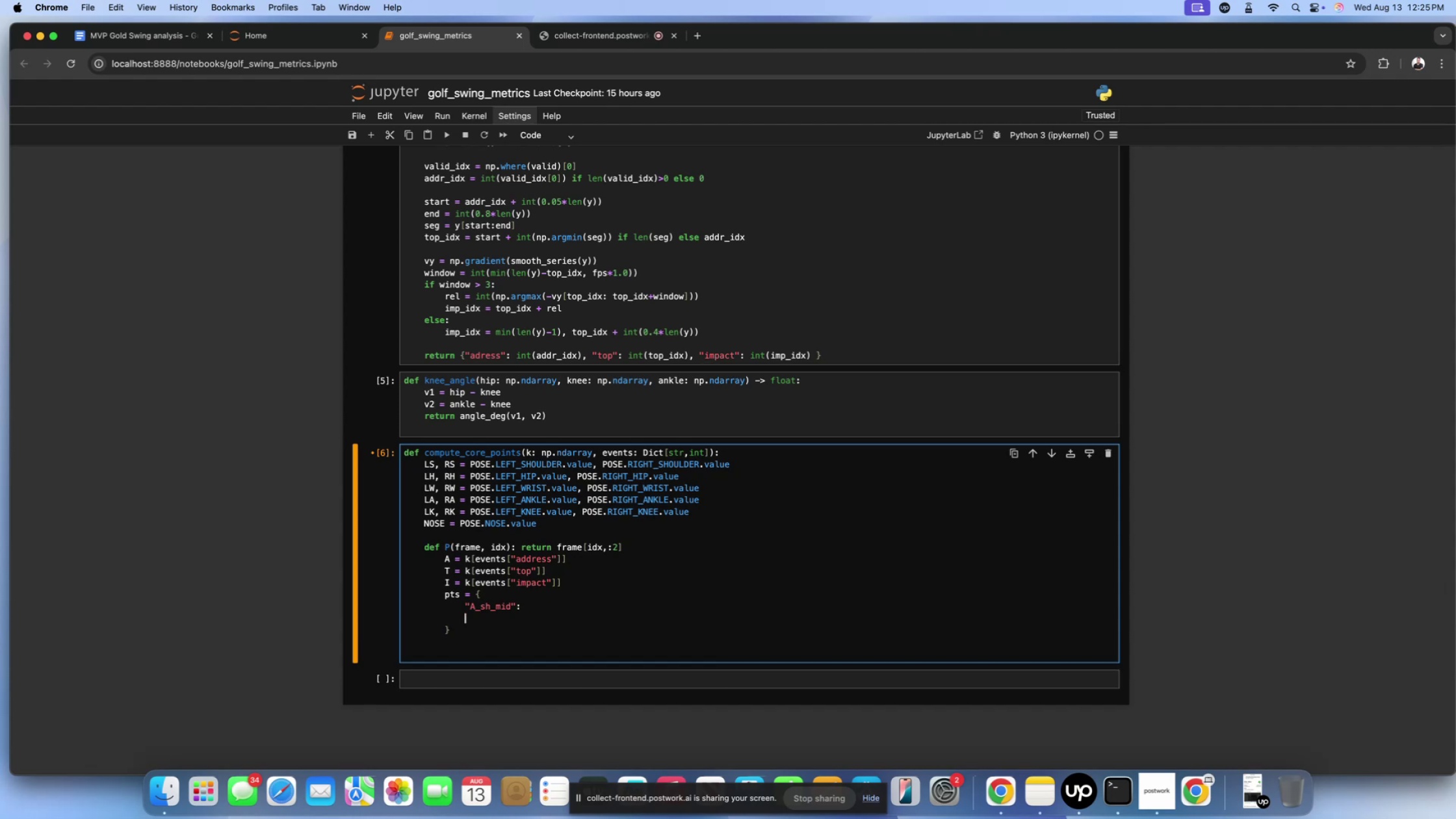 
key(Shift+Quote)
 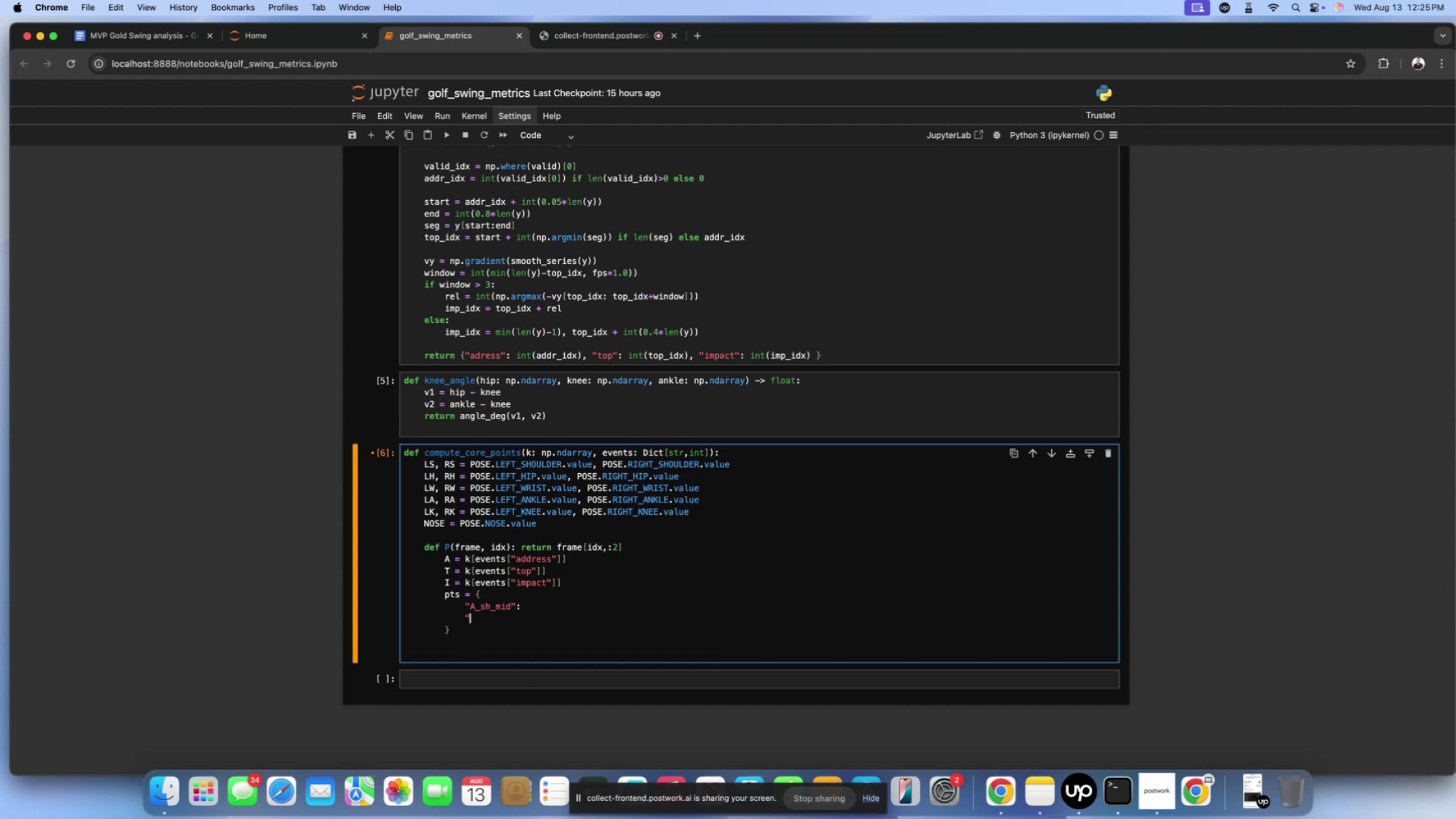 
key(Shift+ShiftLeft)
 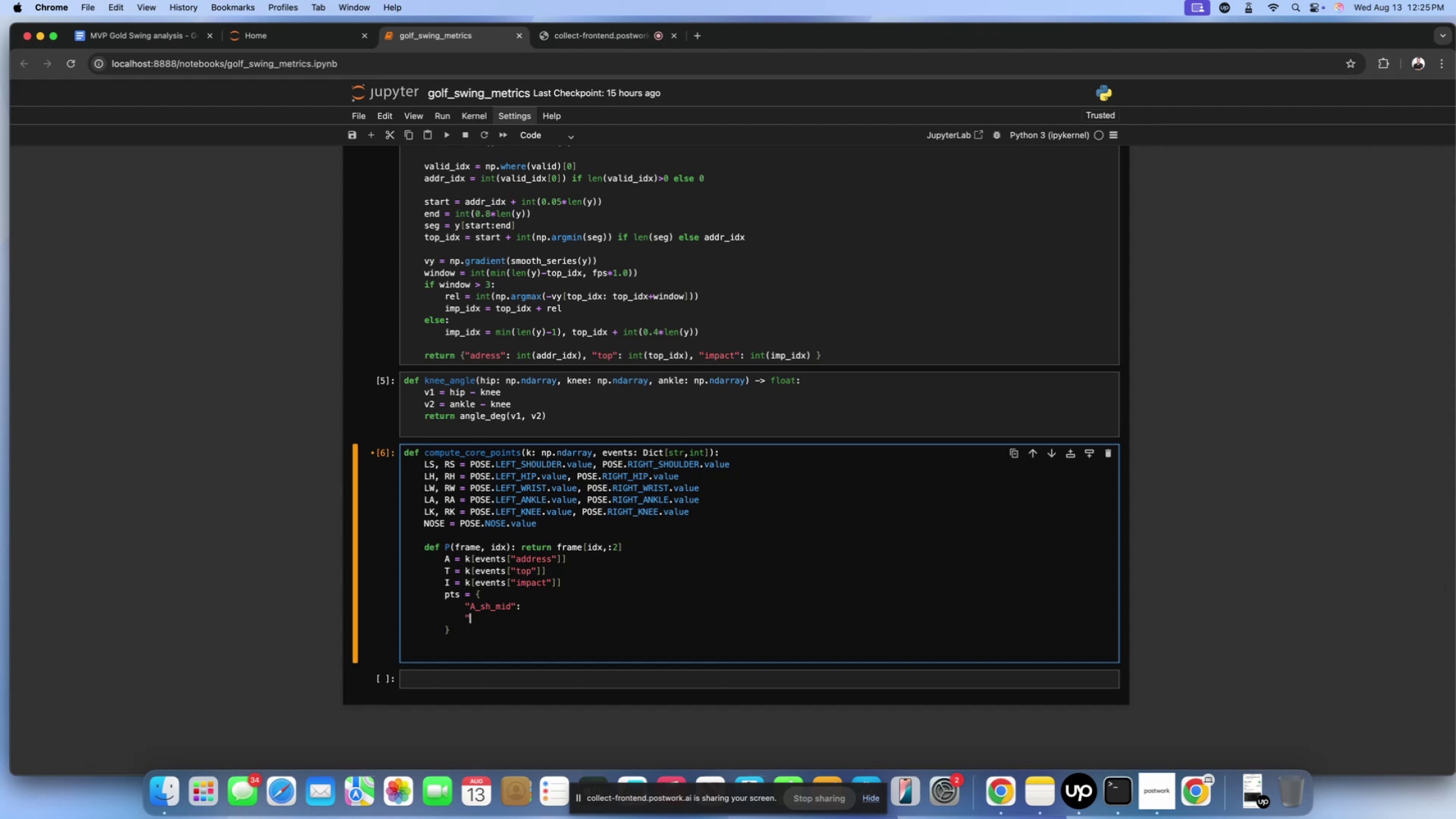 
key(Shift+Quote)
 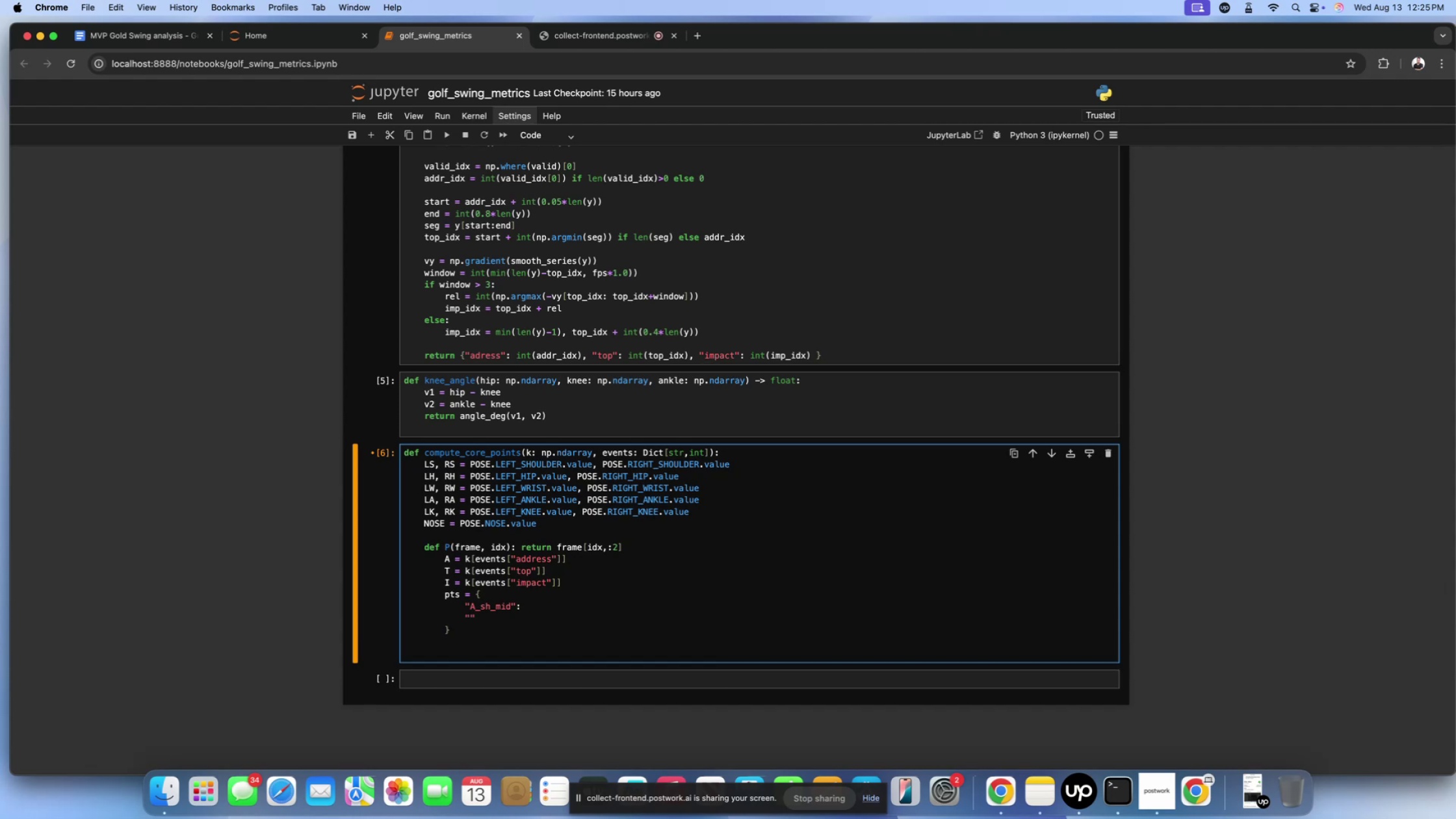 
key(Shift+Semicolon)
 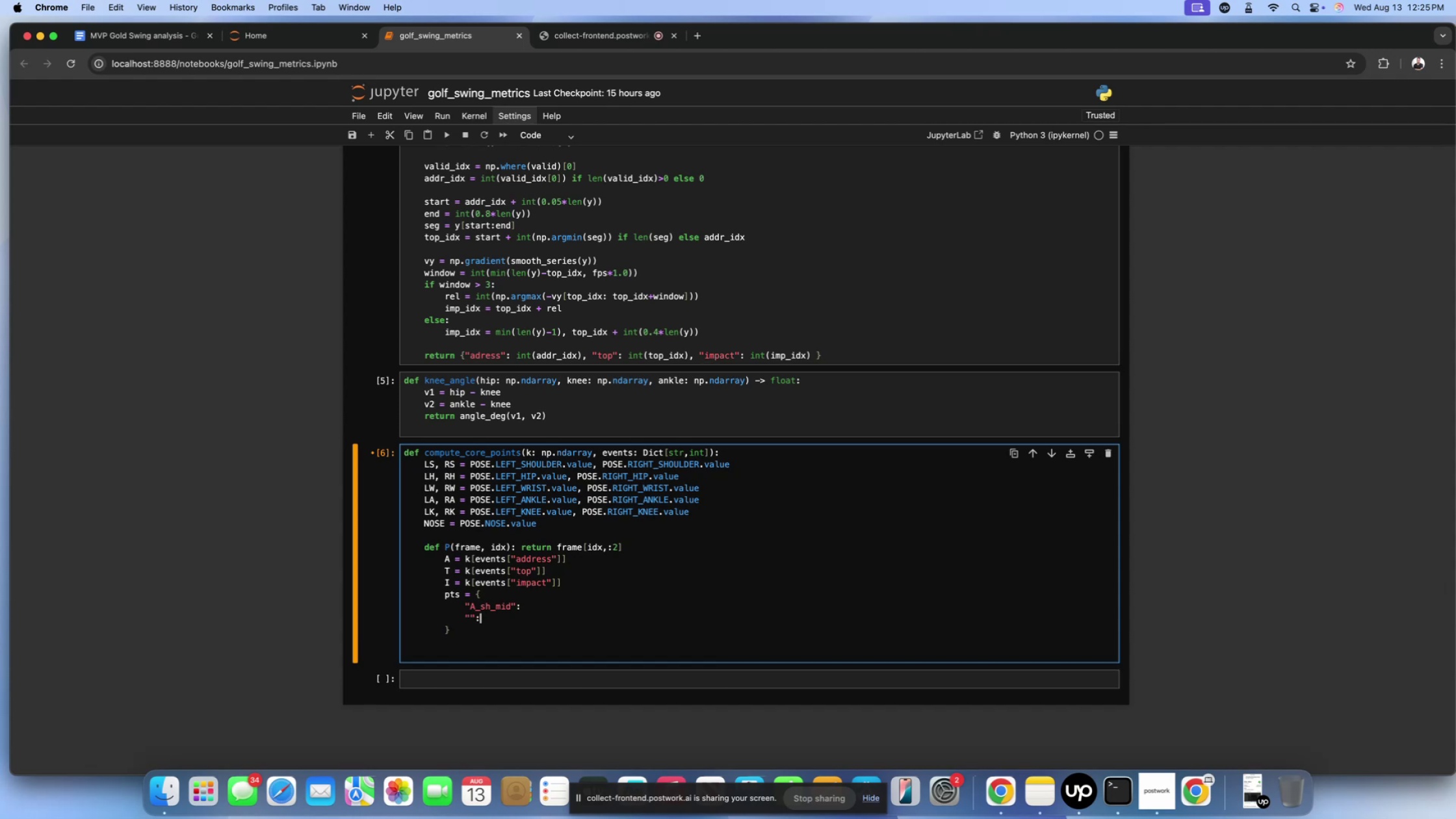 
key(ArrowLeft)
 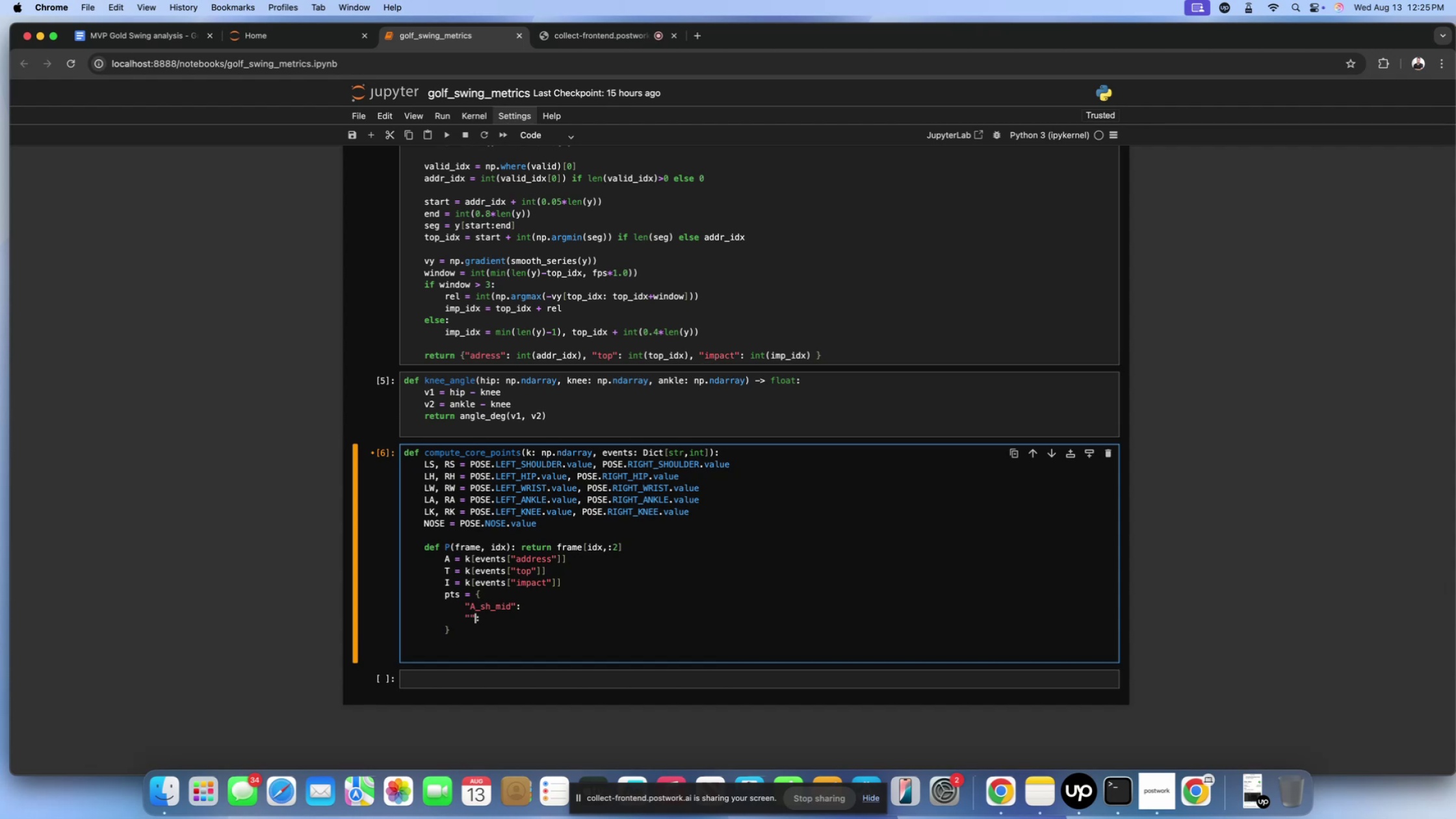 
key(ArrowLeft)
 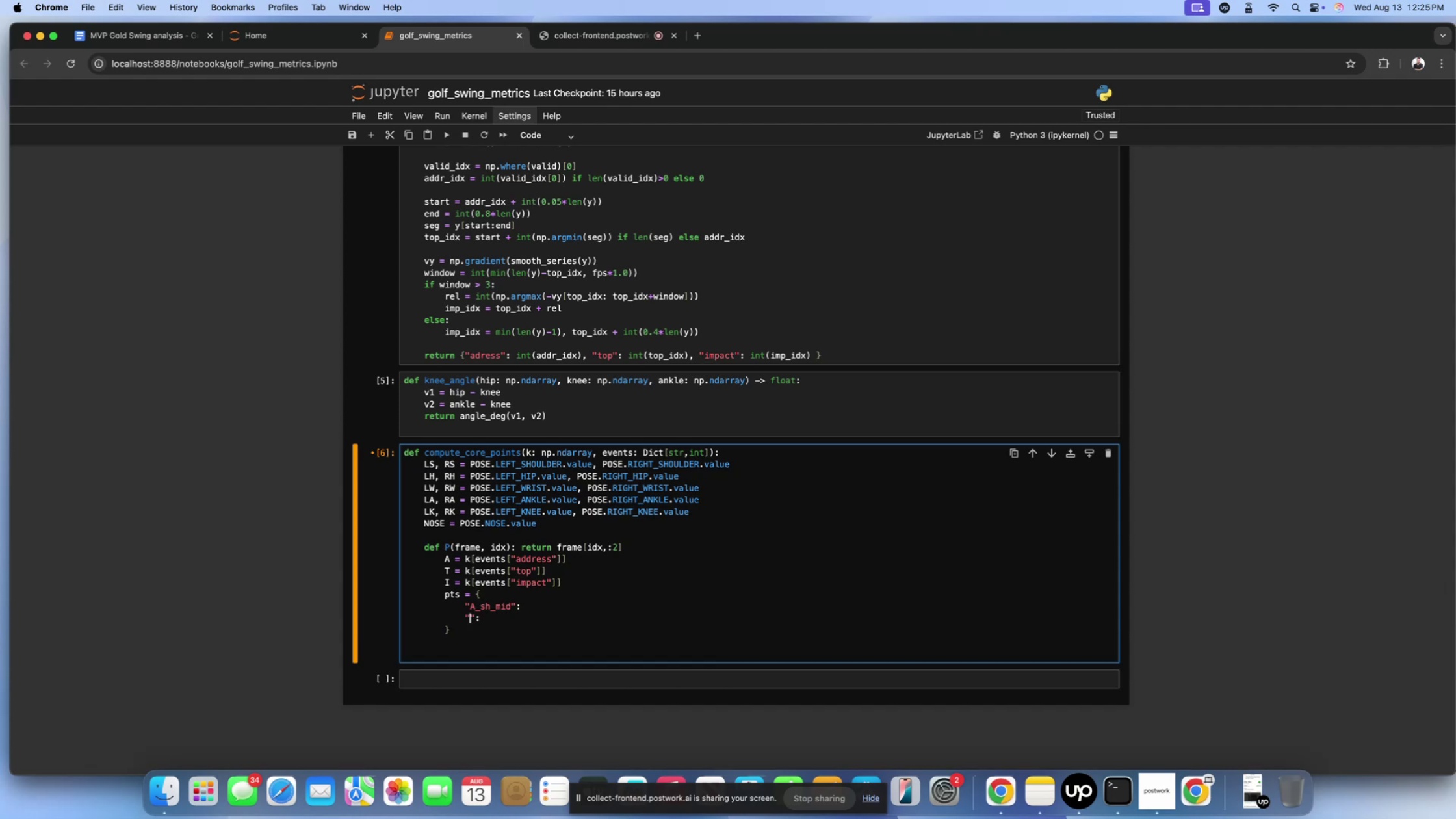 
type(t_SH_MID)
 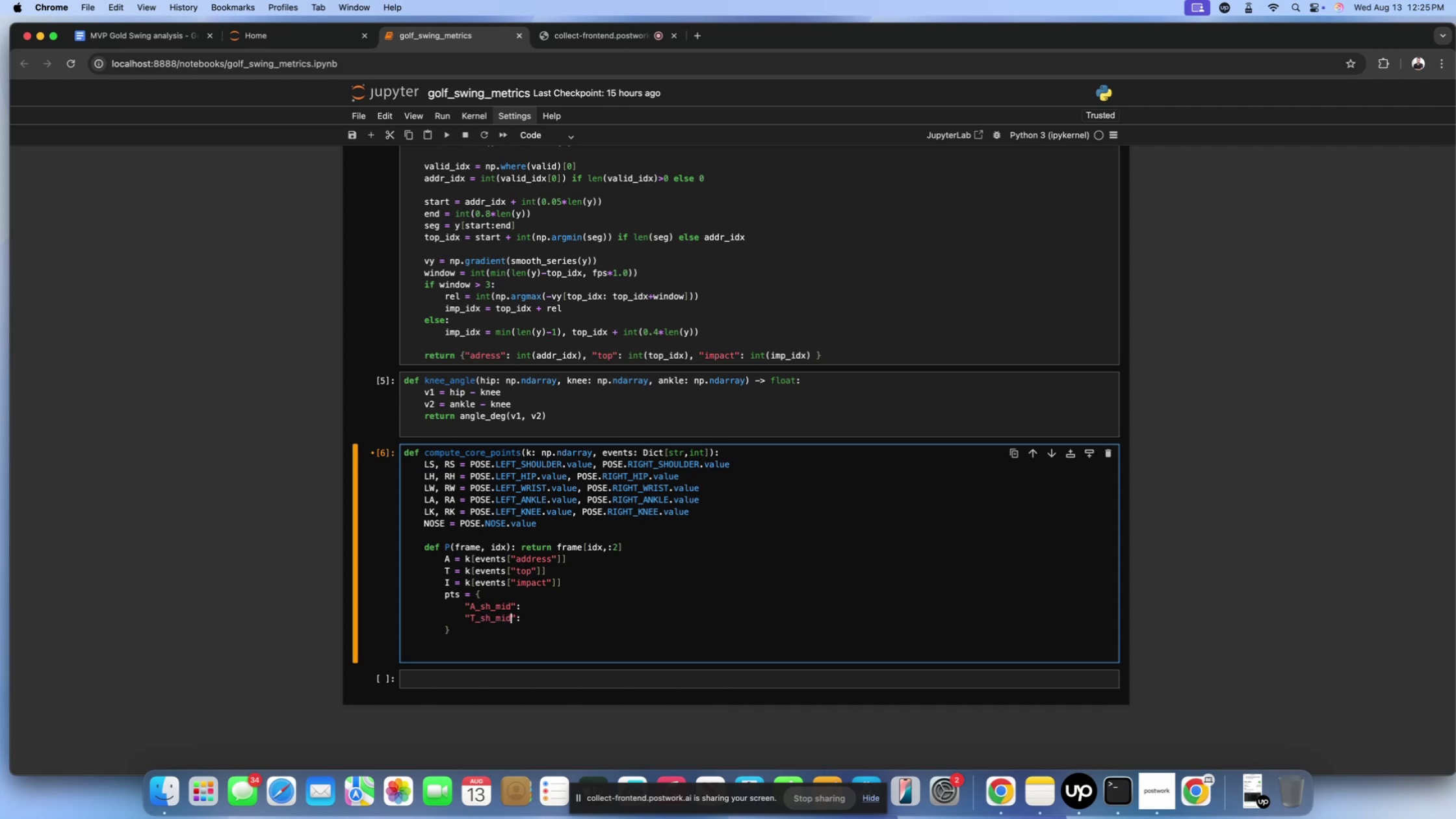 
 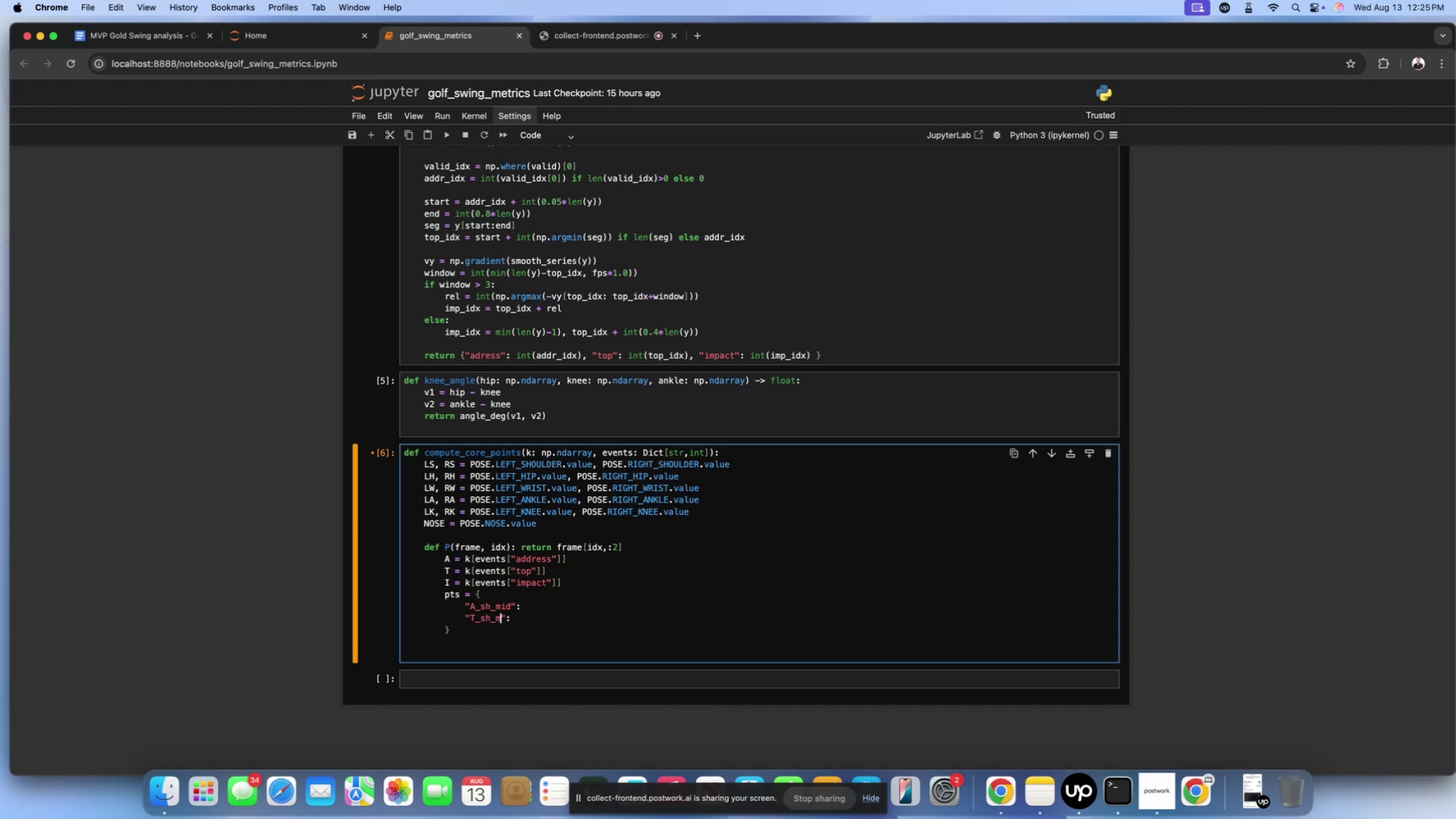 
key(ArrowRight)
 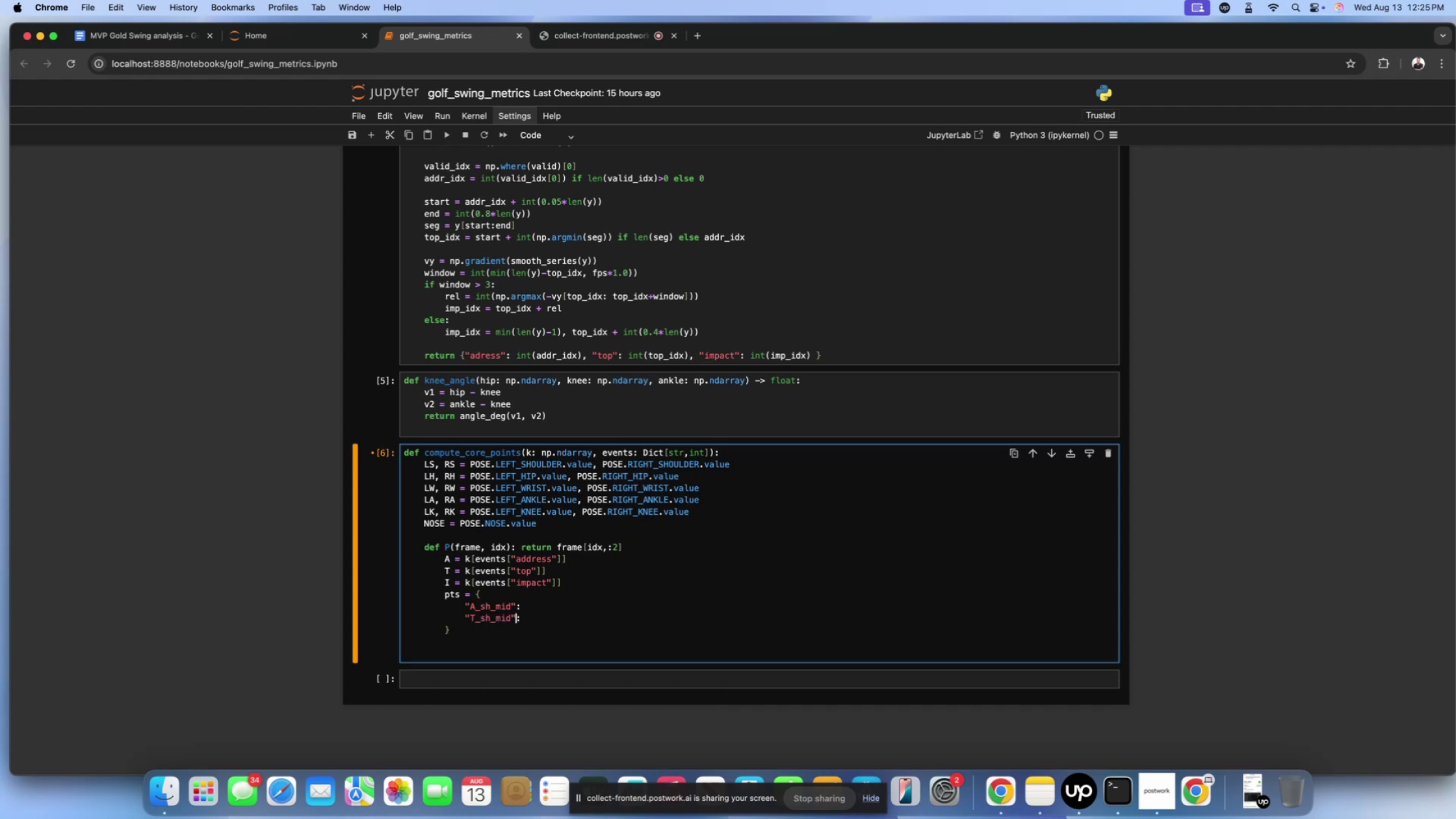 
key(ArrowRight)
 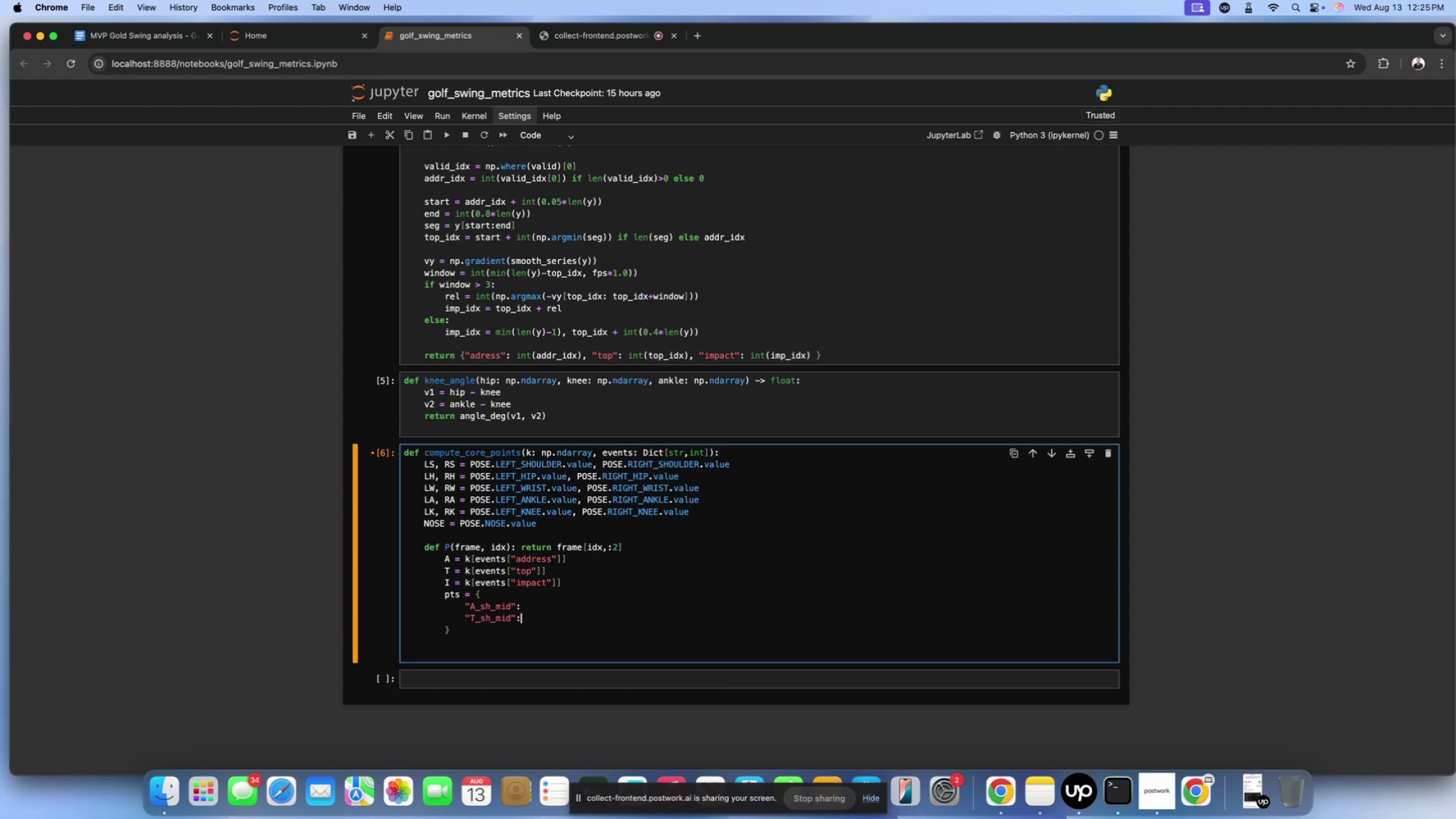 
key(Enter)
 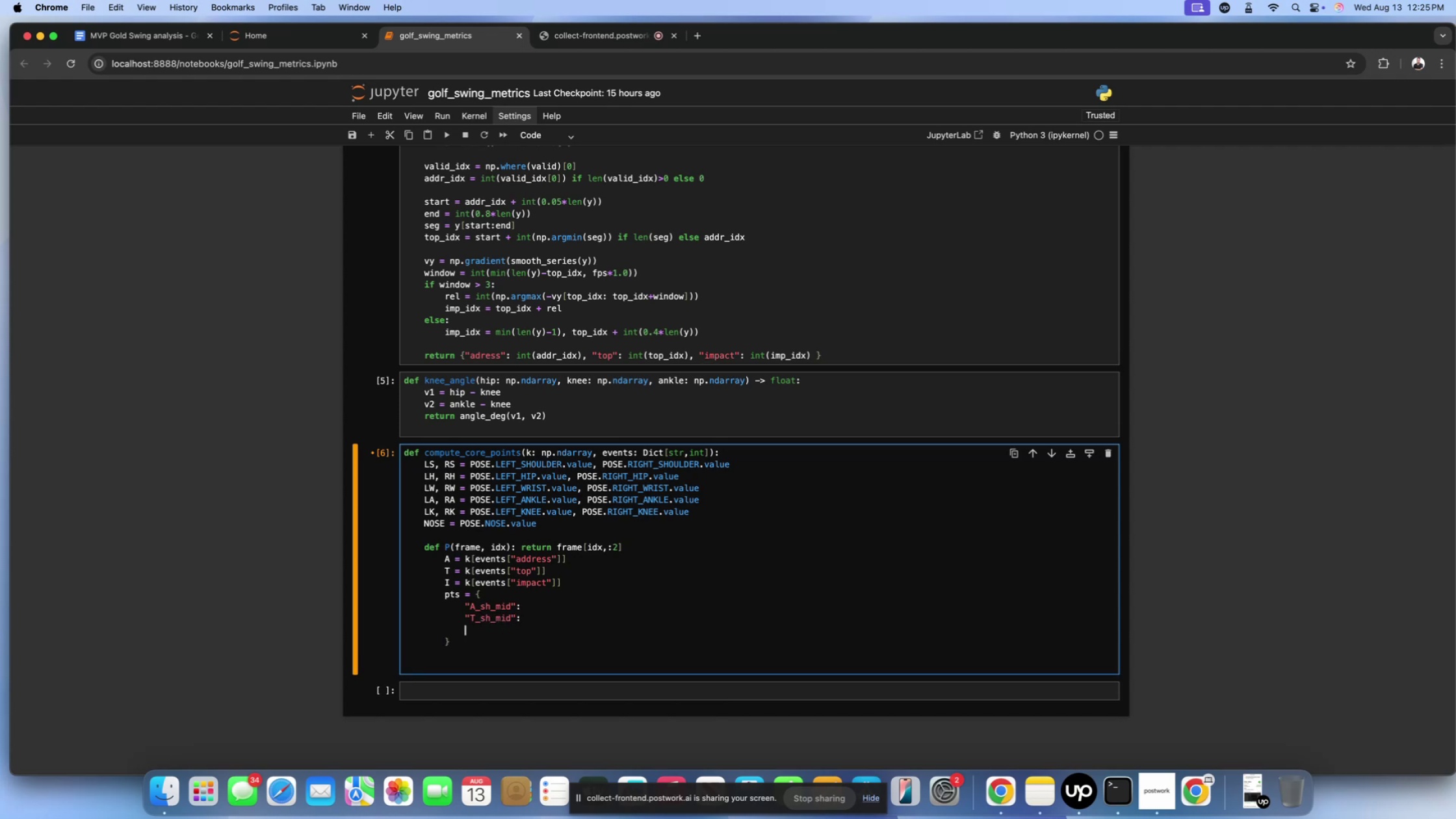 
key(Shift+Quote)
 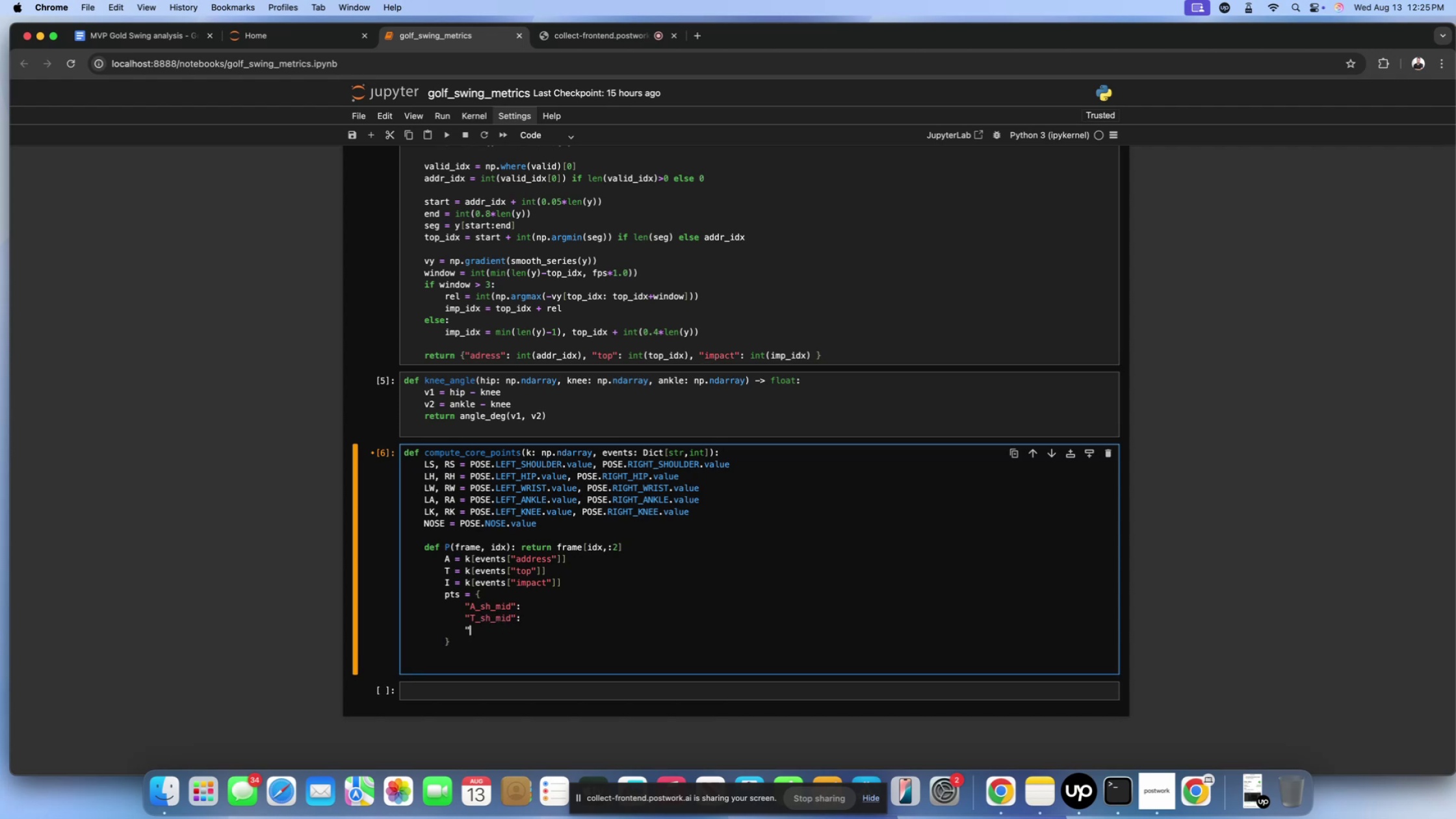 
key(Shift+ShiftLeft)
 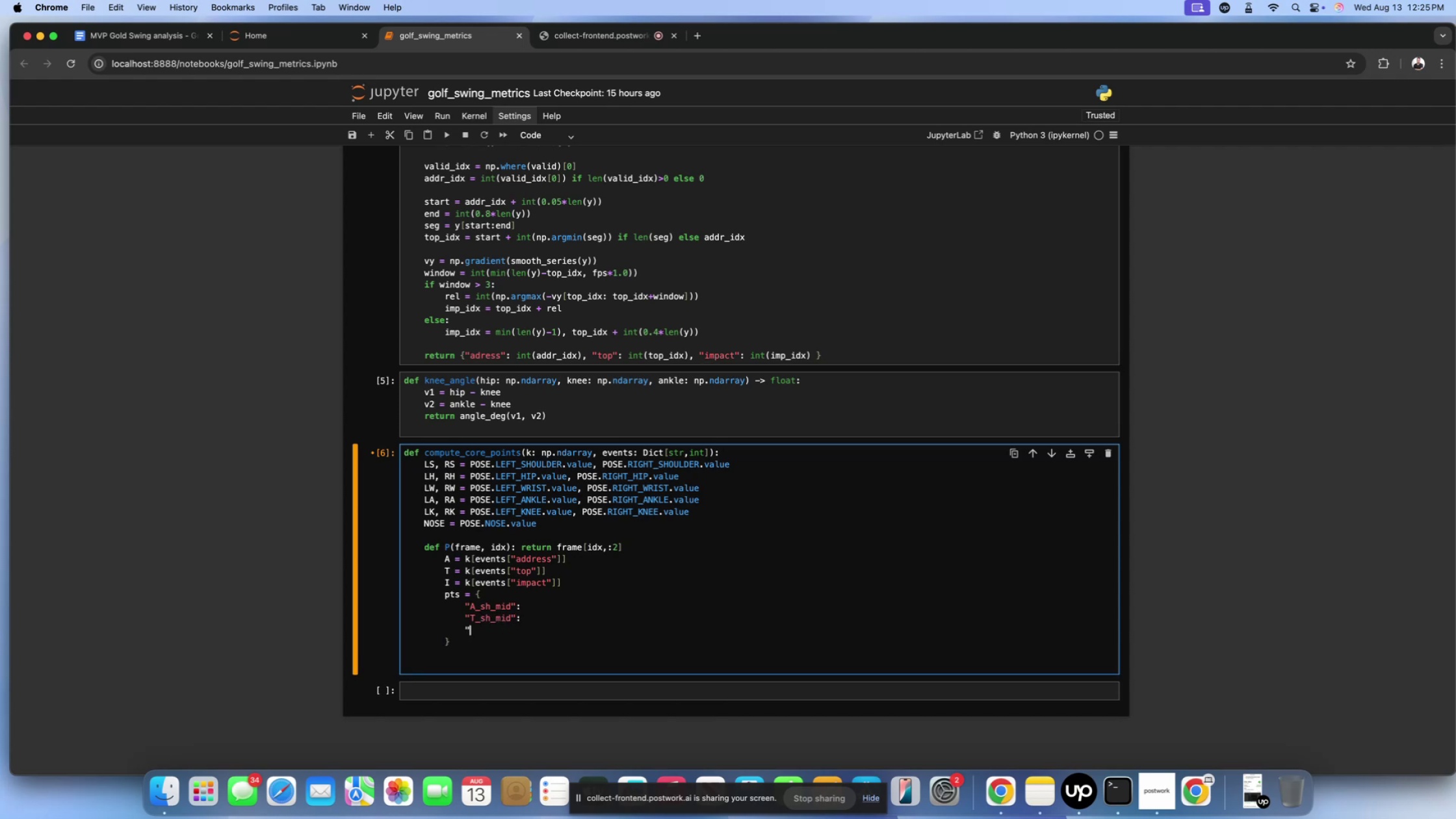 
key(Shift+Quote)
 